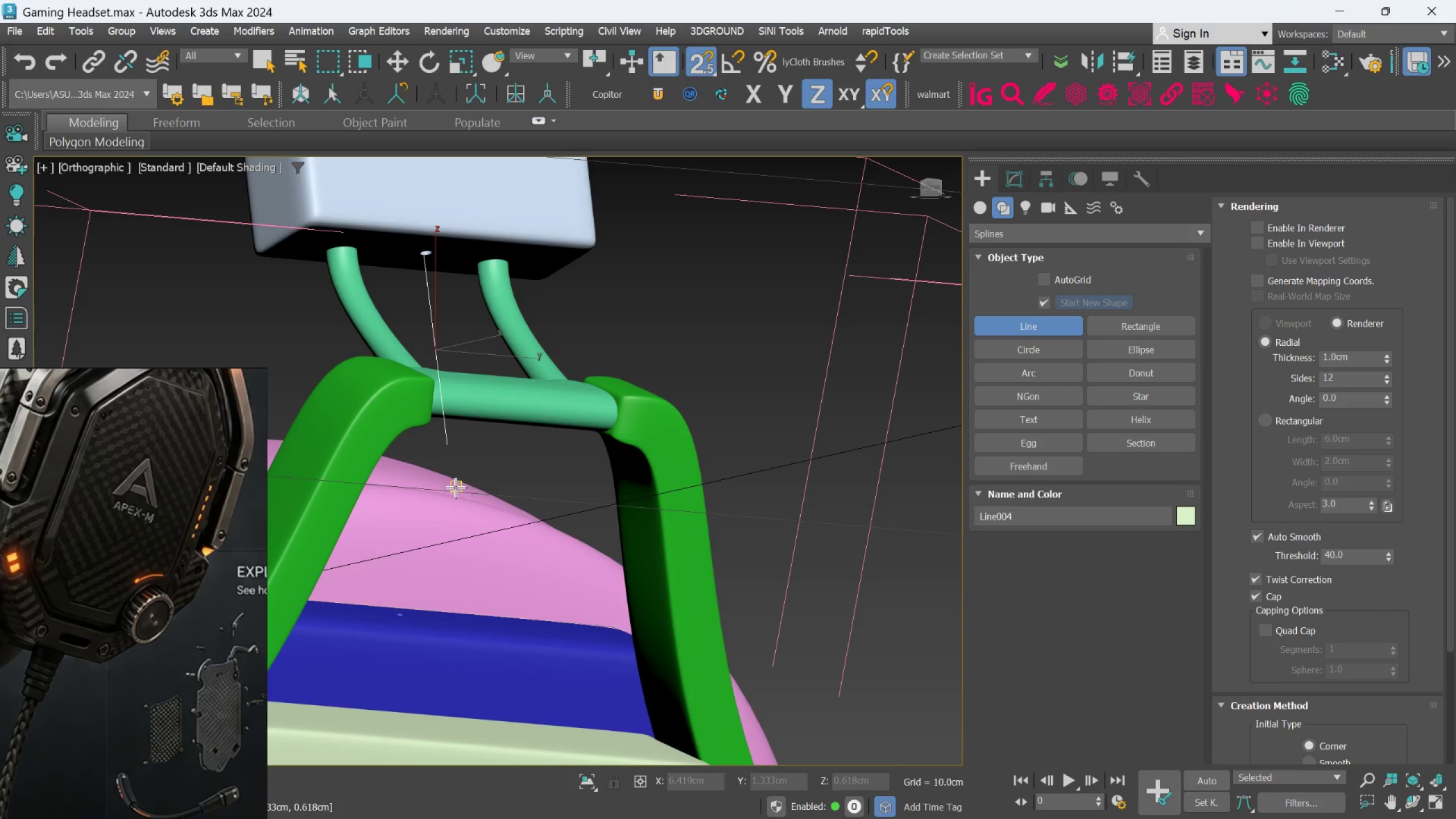 
key(Control+Z)
 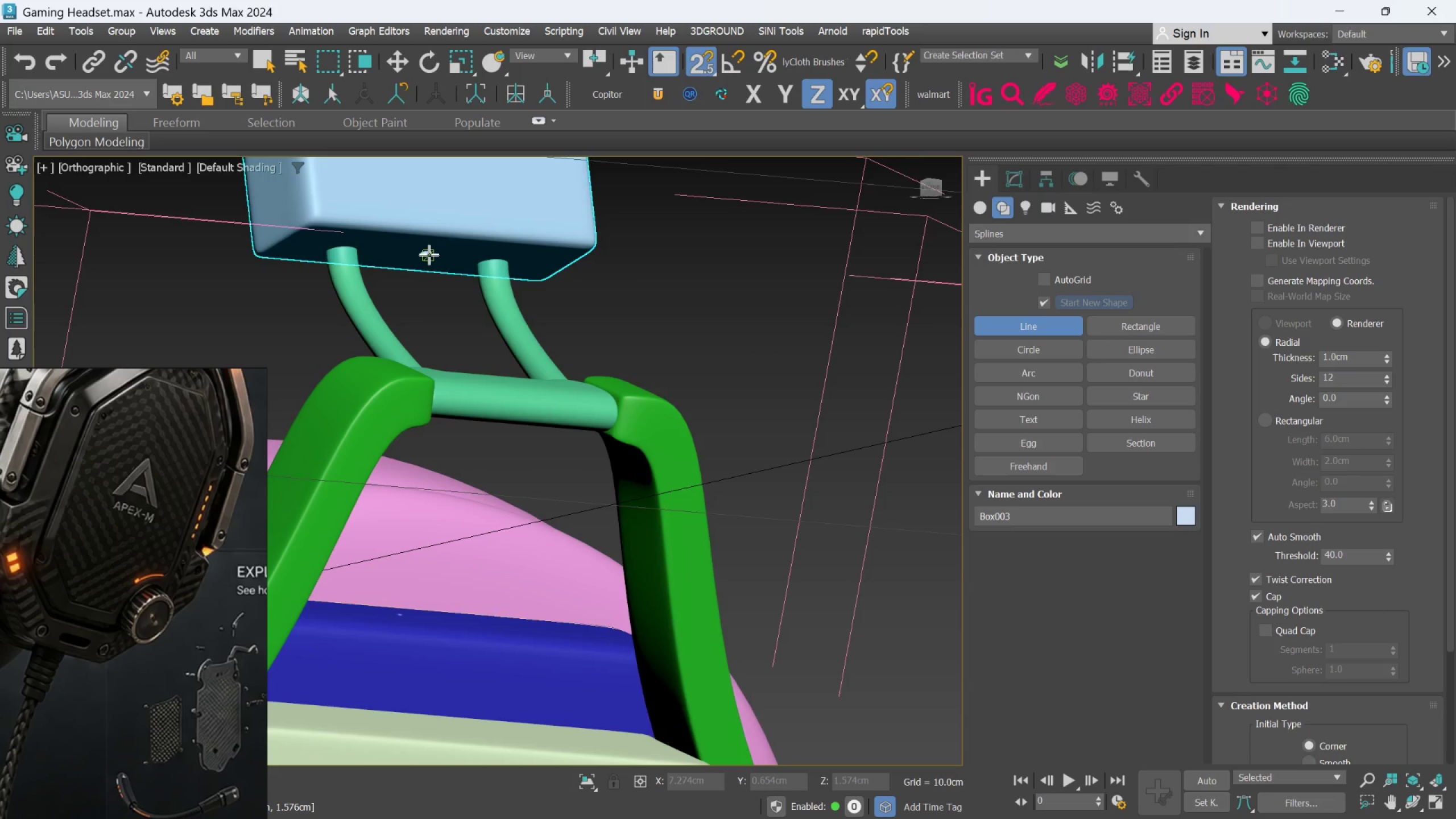 
left_click([429, 255])
 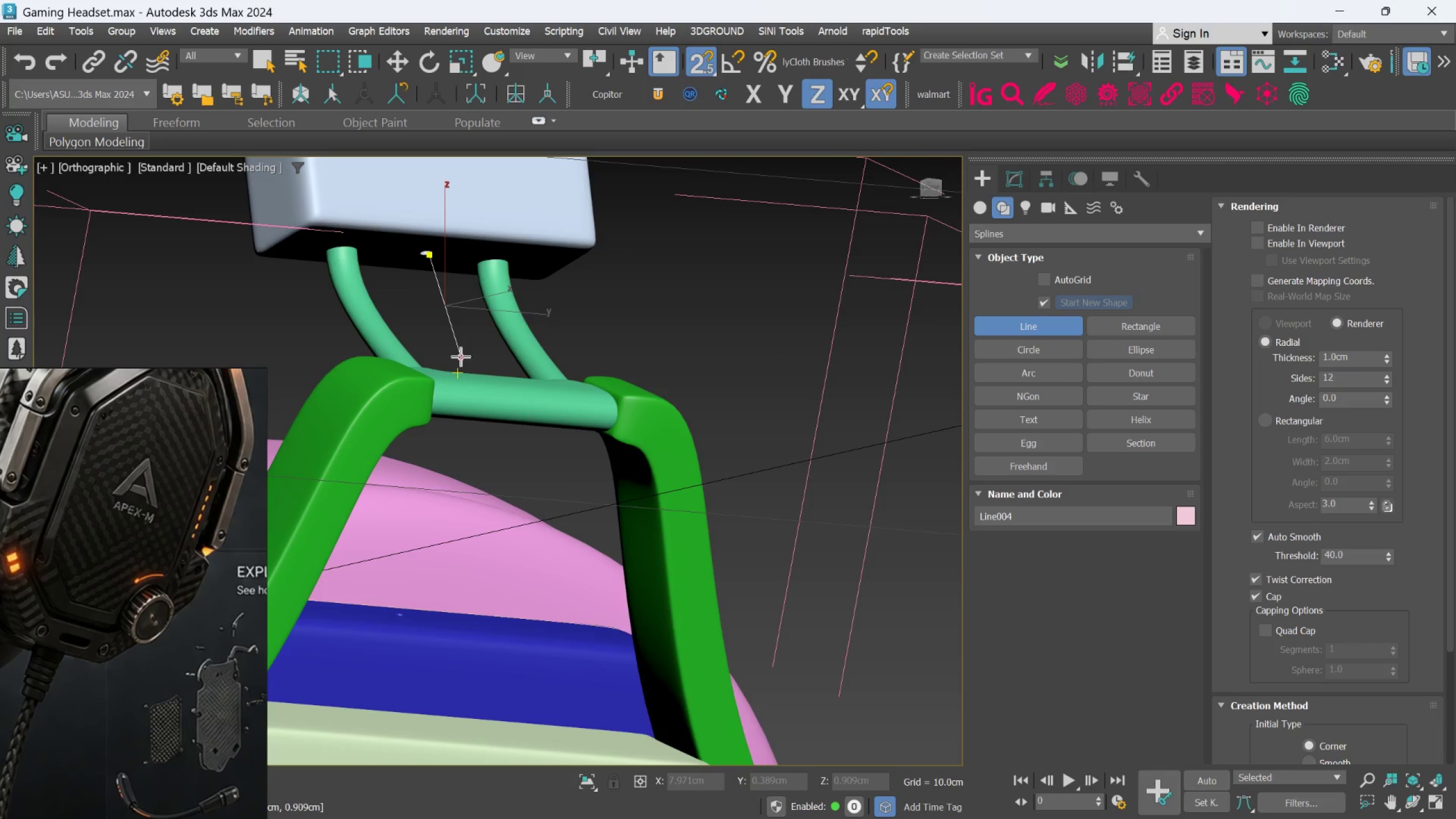 
left_click([453, 341])
 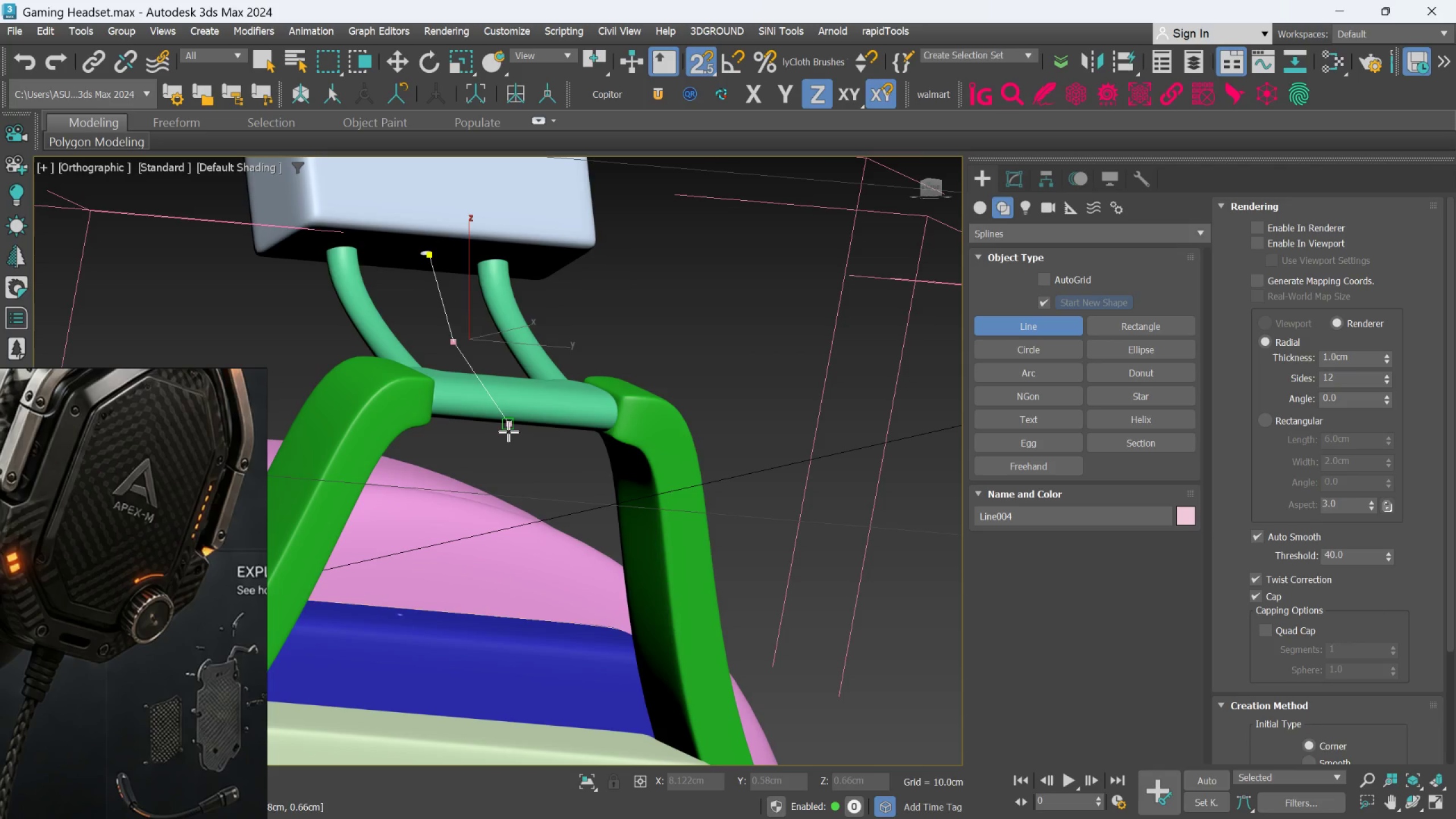 
left_click([514, 439])
 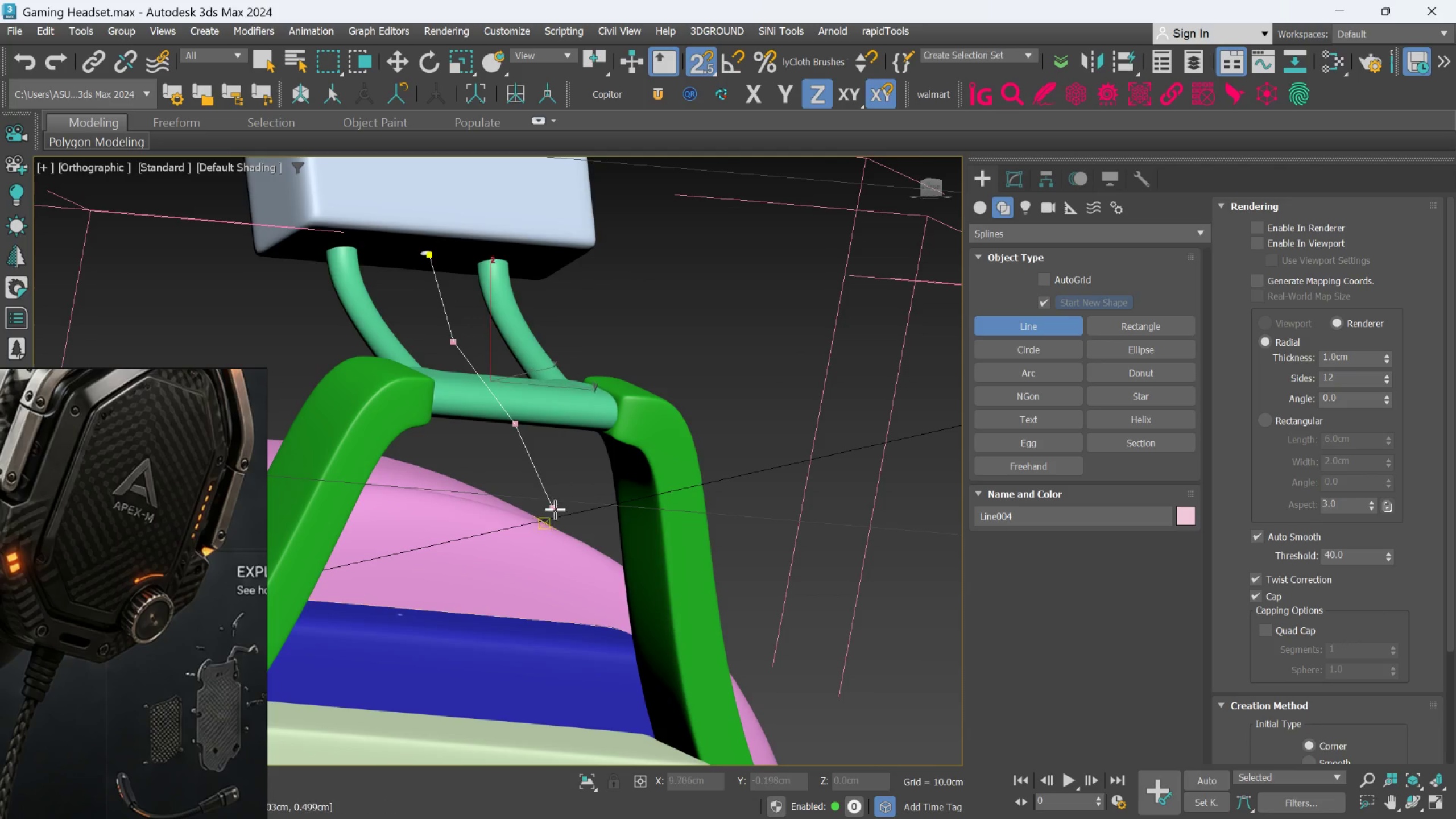 
left_click([555, 510])
 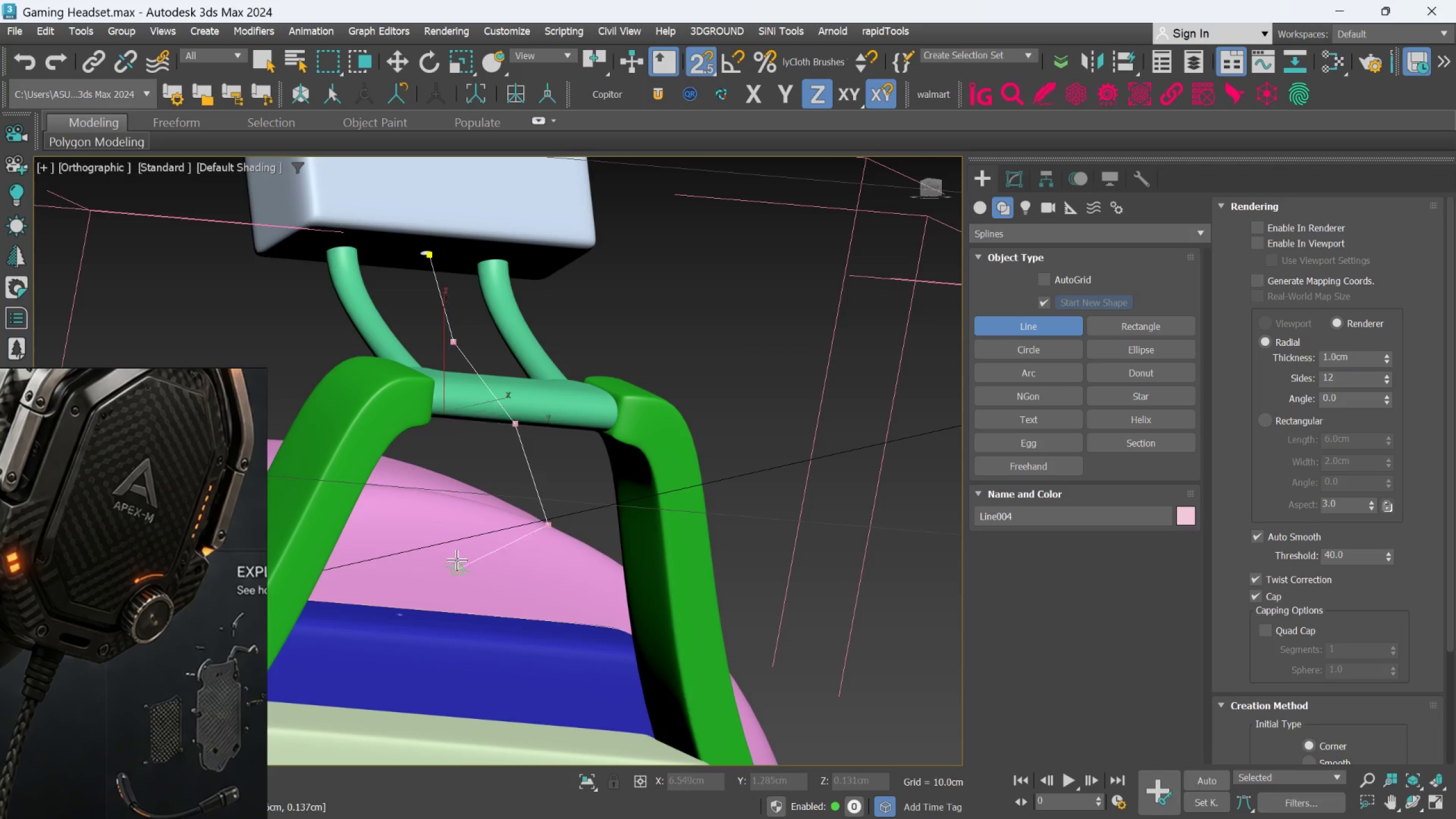 
left_click([445, 544])
 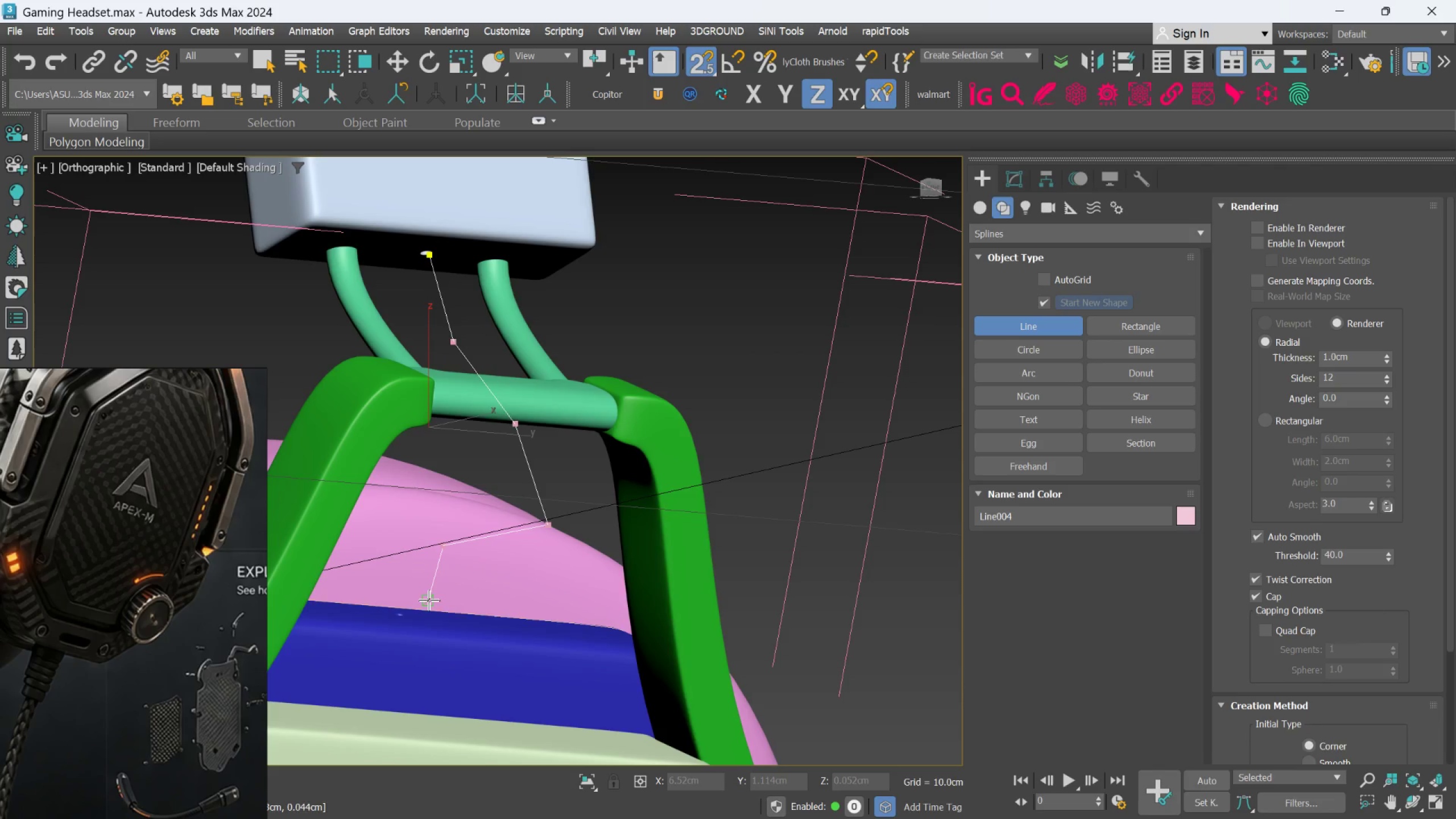 
hold_key(key=AltLeft, duration=0.66)
 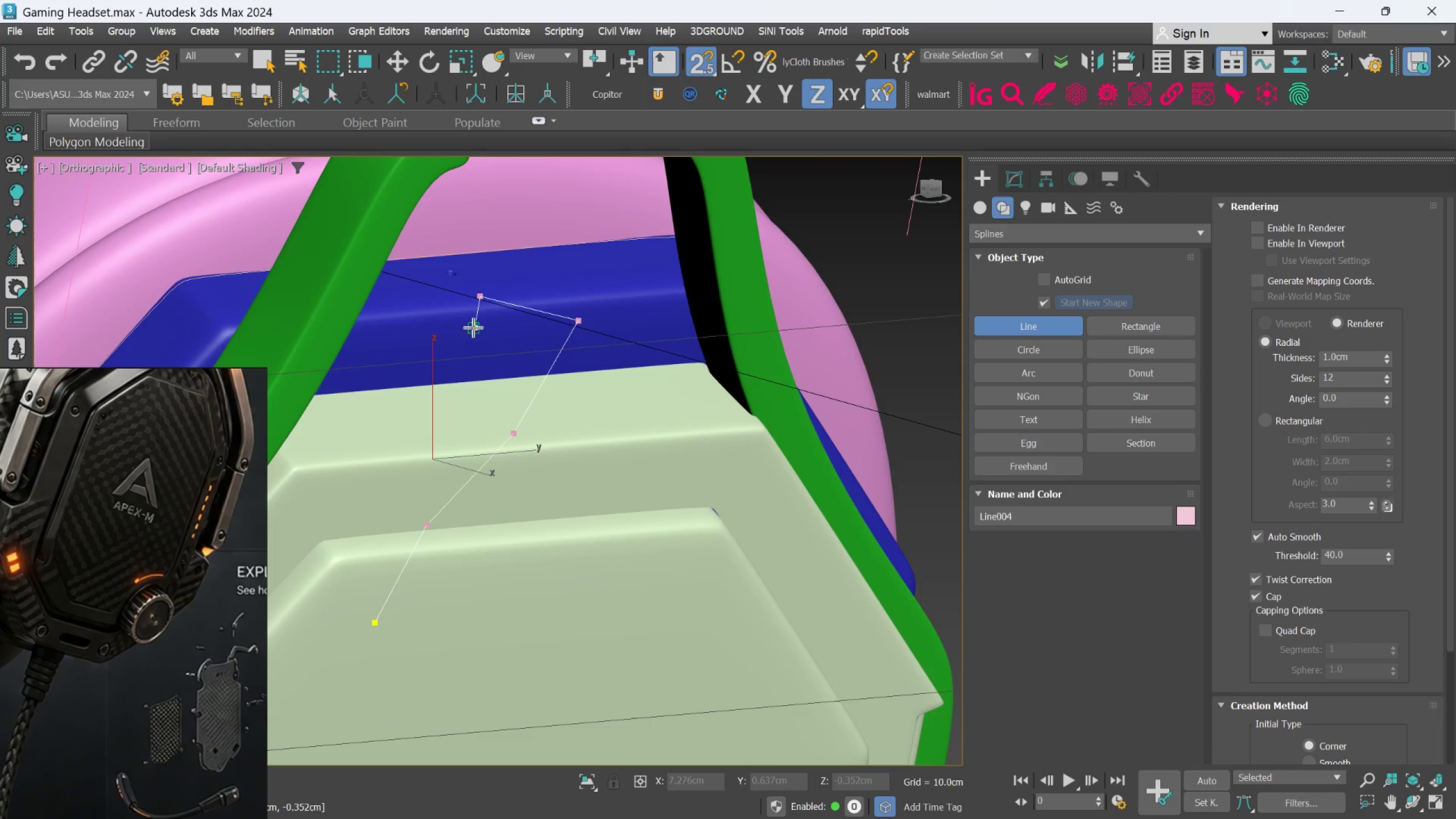 
key(Escape)
 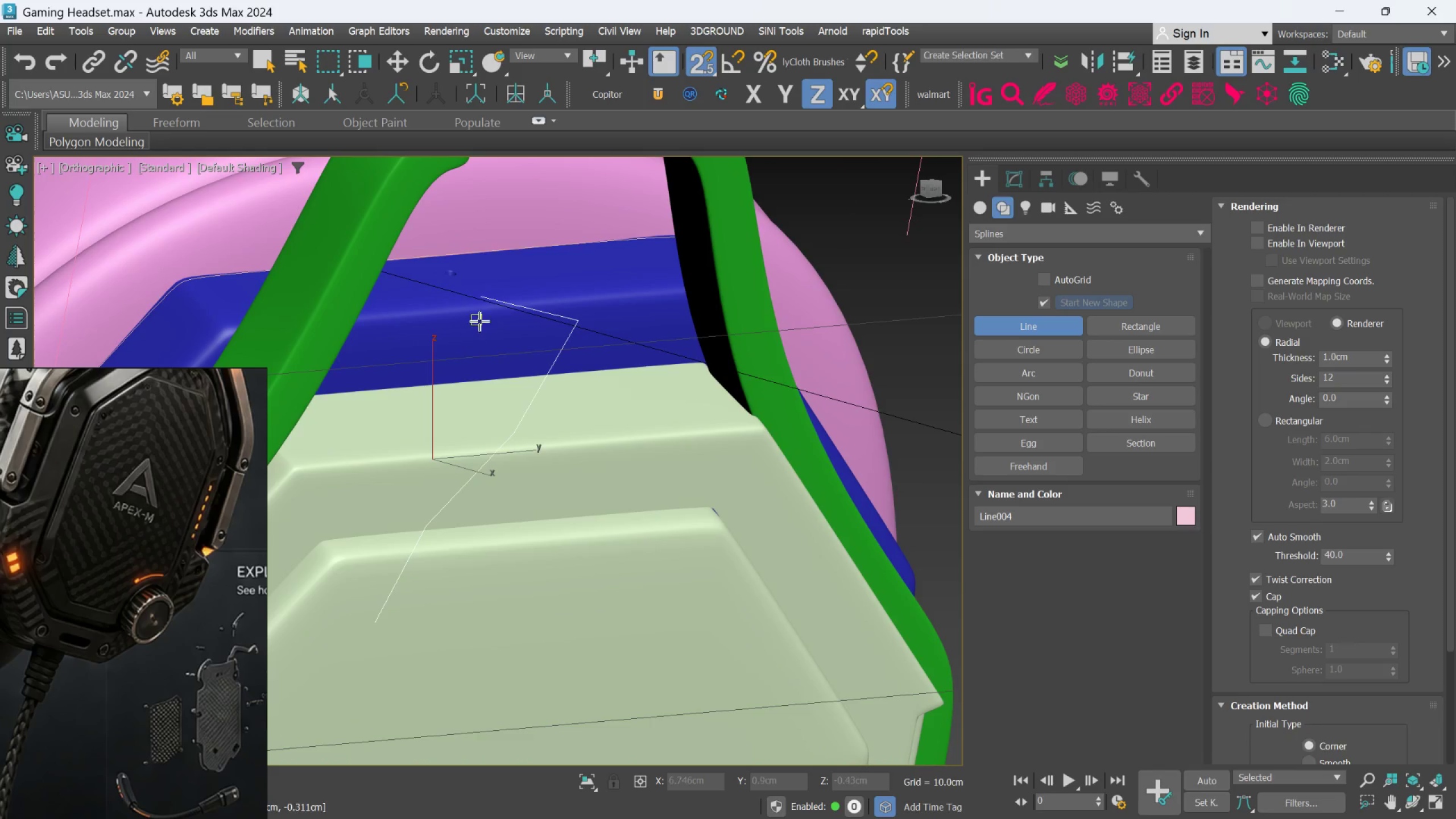 
key(Control+Z)
 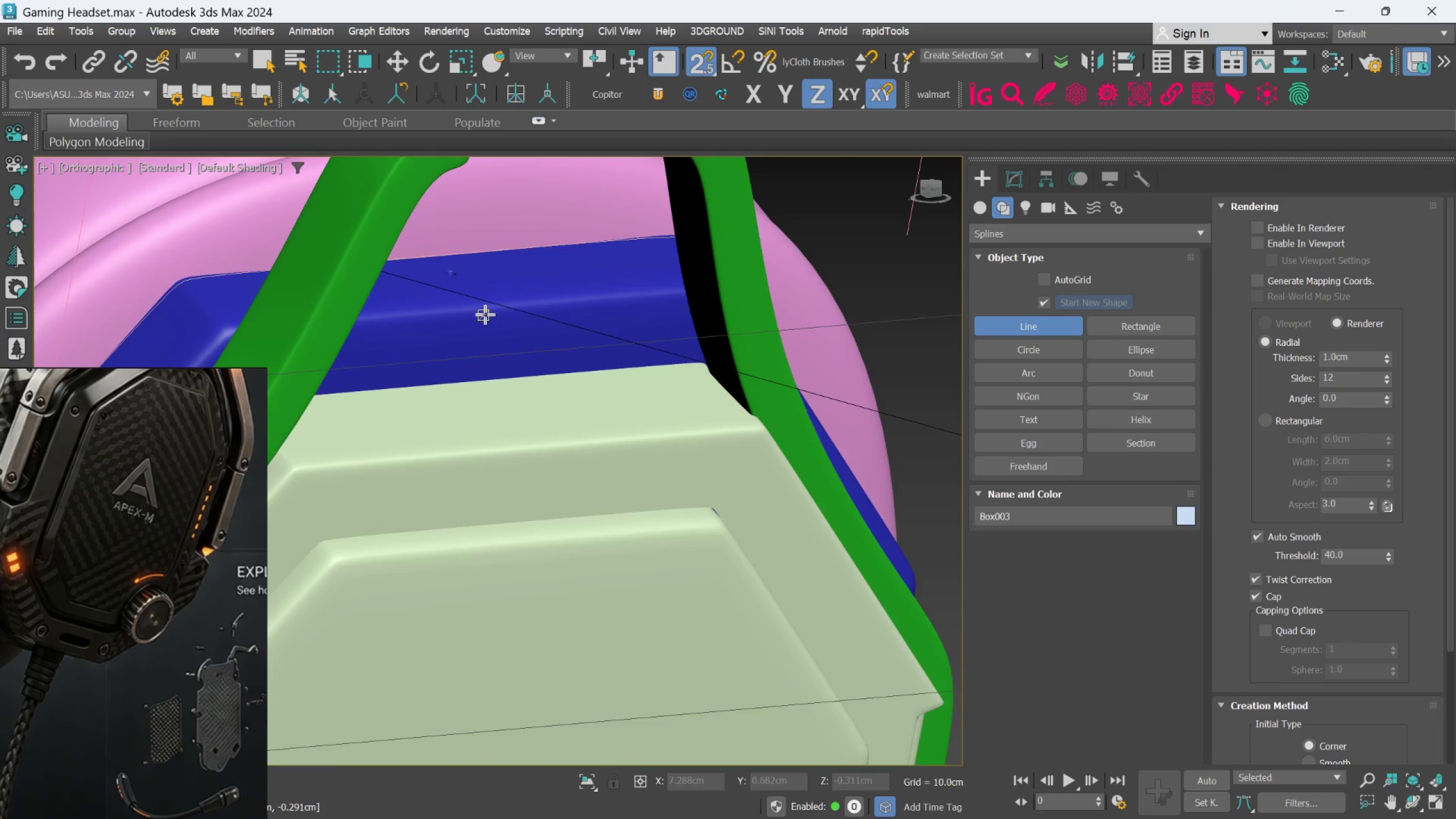 
scroll: coordinate [485, 315], scroll_direction: down, amount: 3.0
 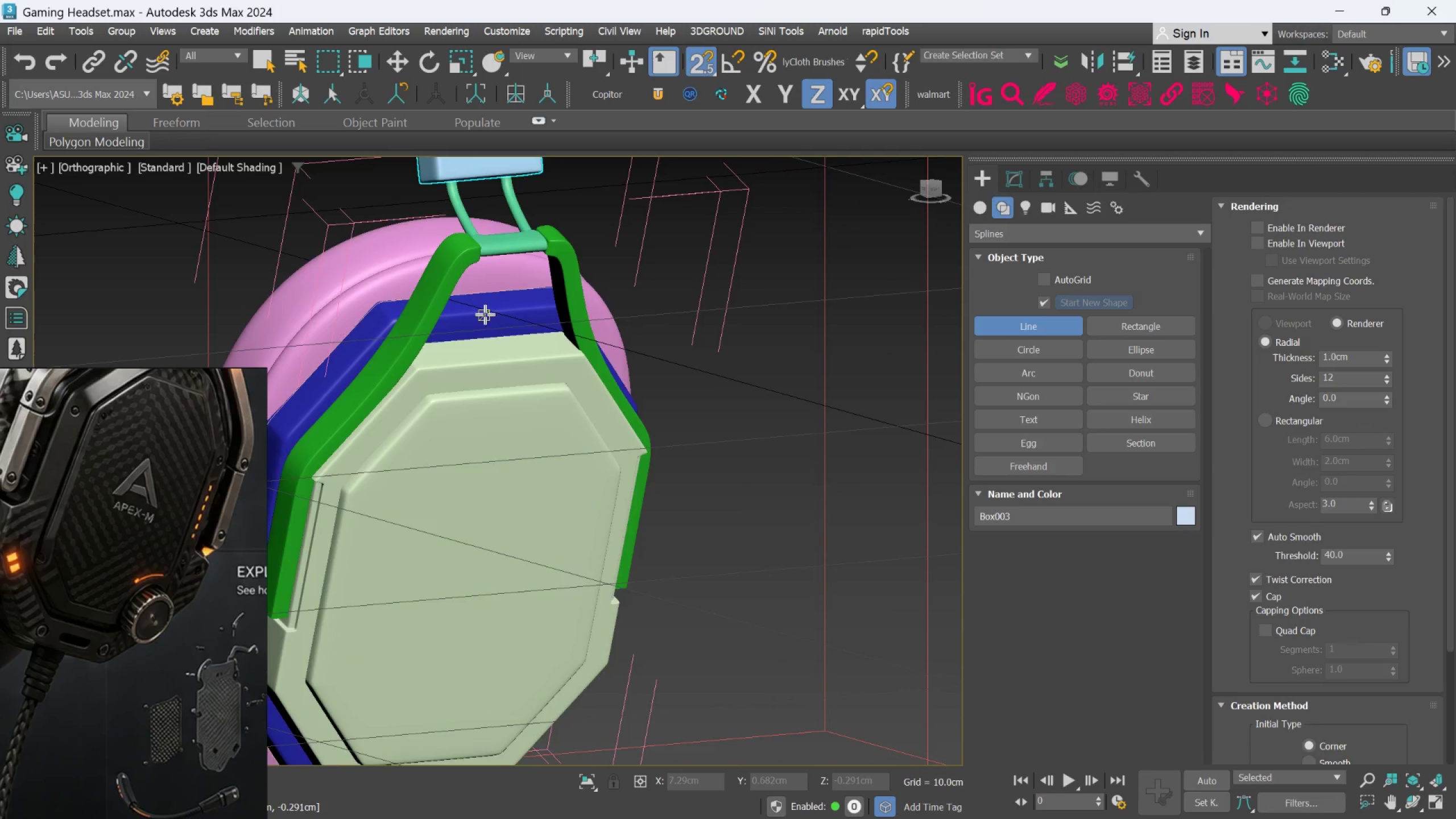 
hold_key(key=AltLeft, duration=0.98)
 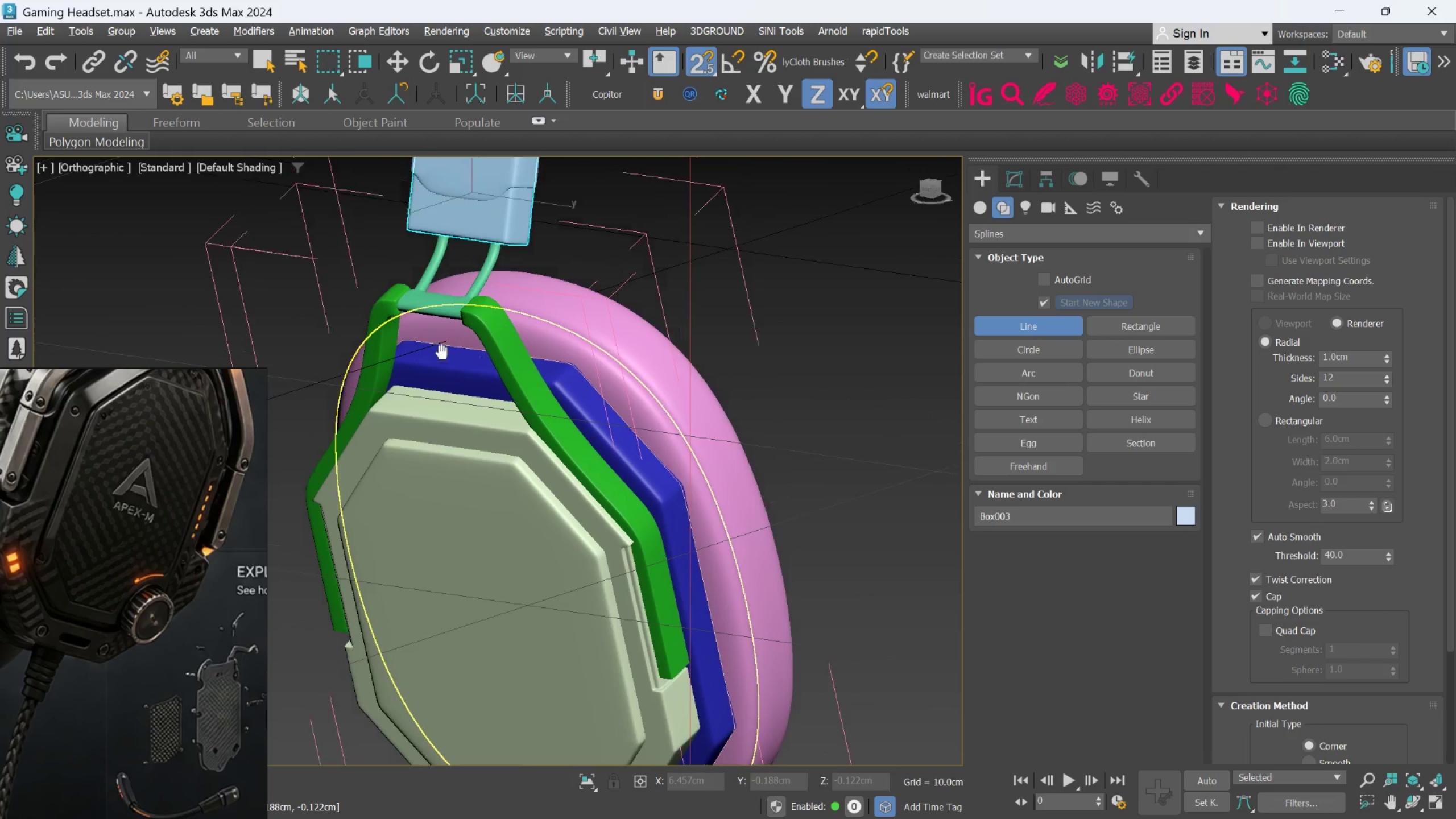 
hold_key(key=AltLeft, duration=1.52)
 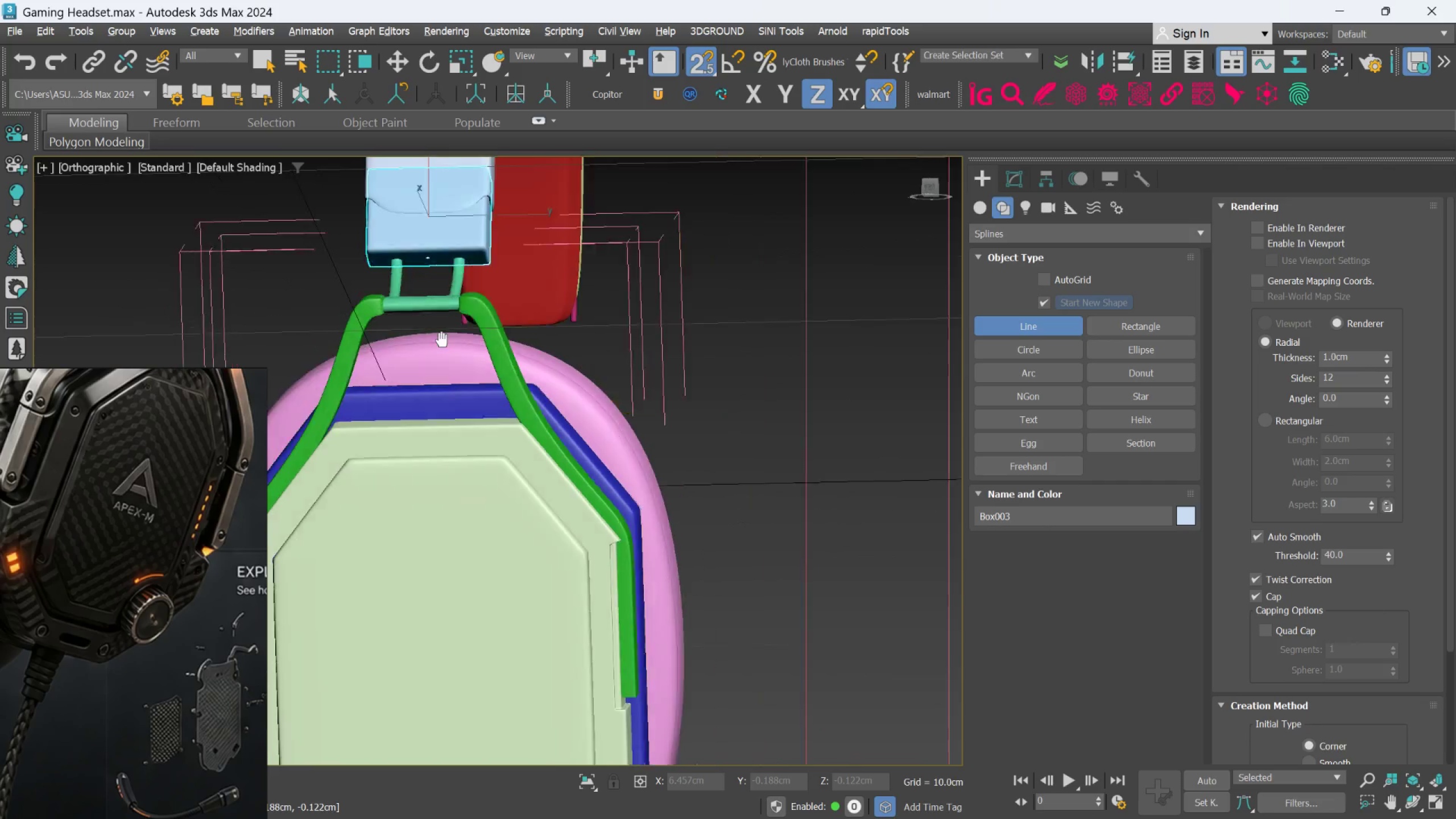 
hold_key(key=AltLeft, duration=0.7)
 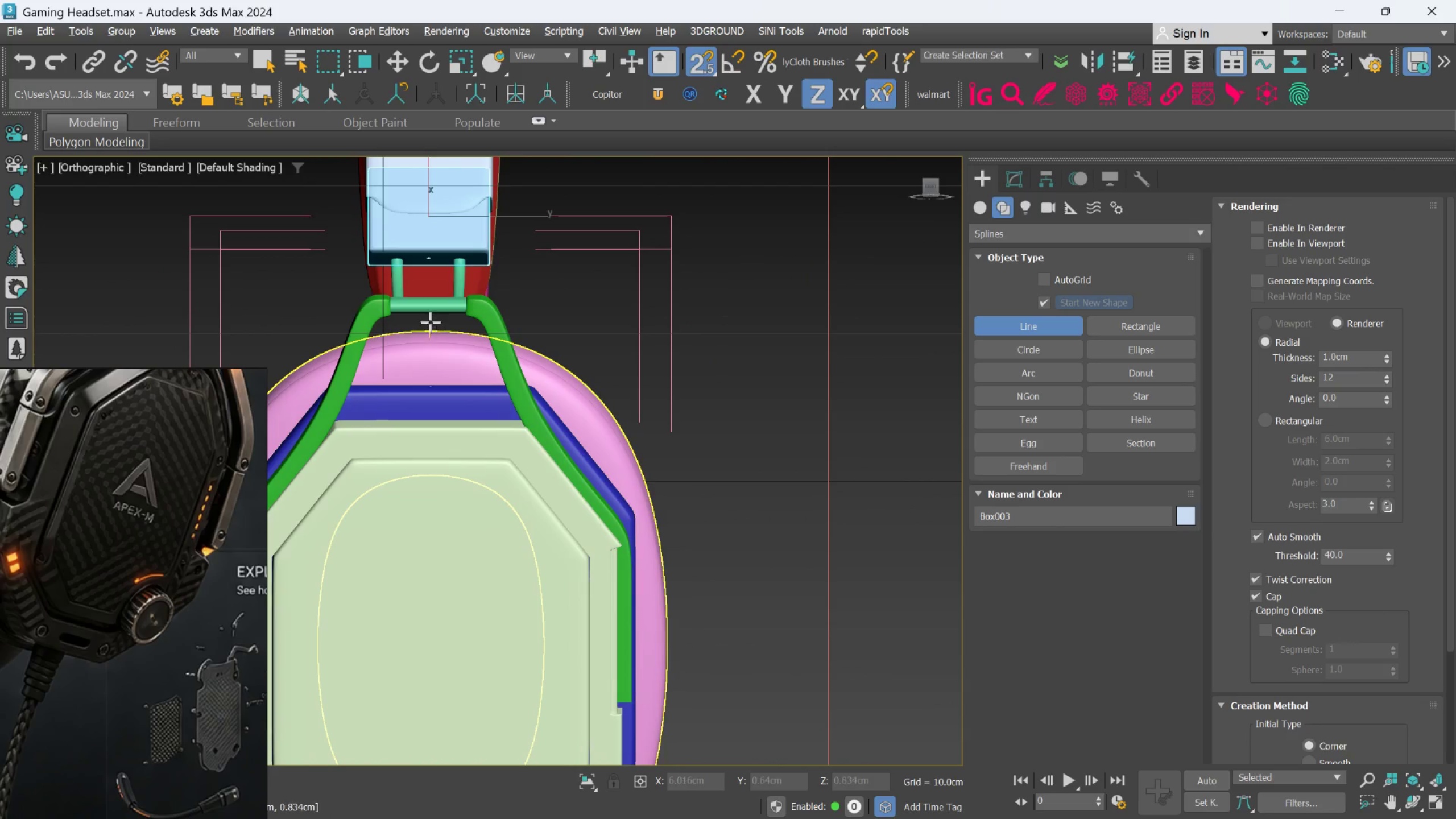 
scroll: coordinate [431, 322], scroll_direction: up, amount: 1.0
 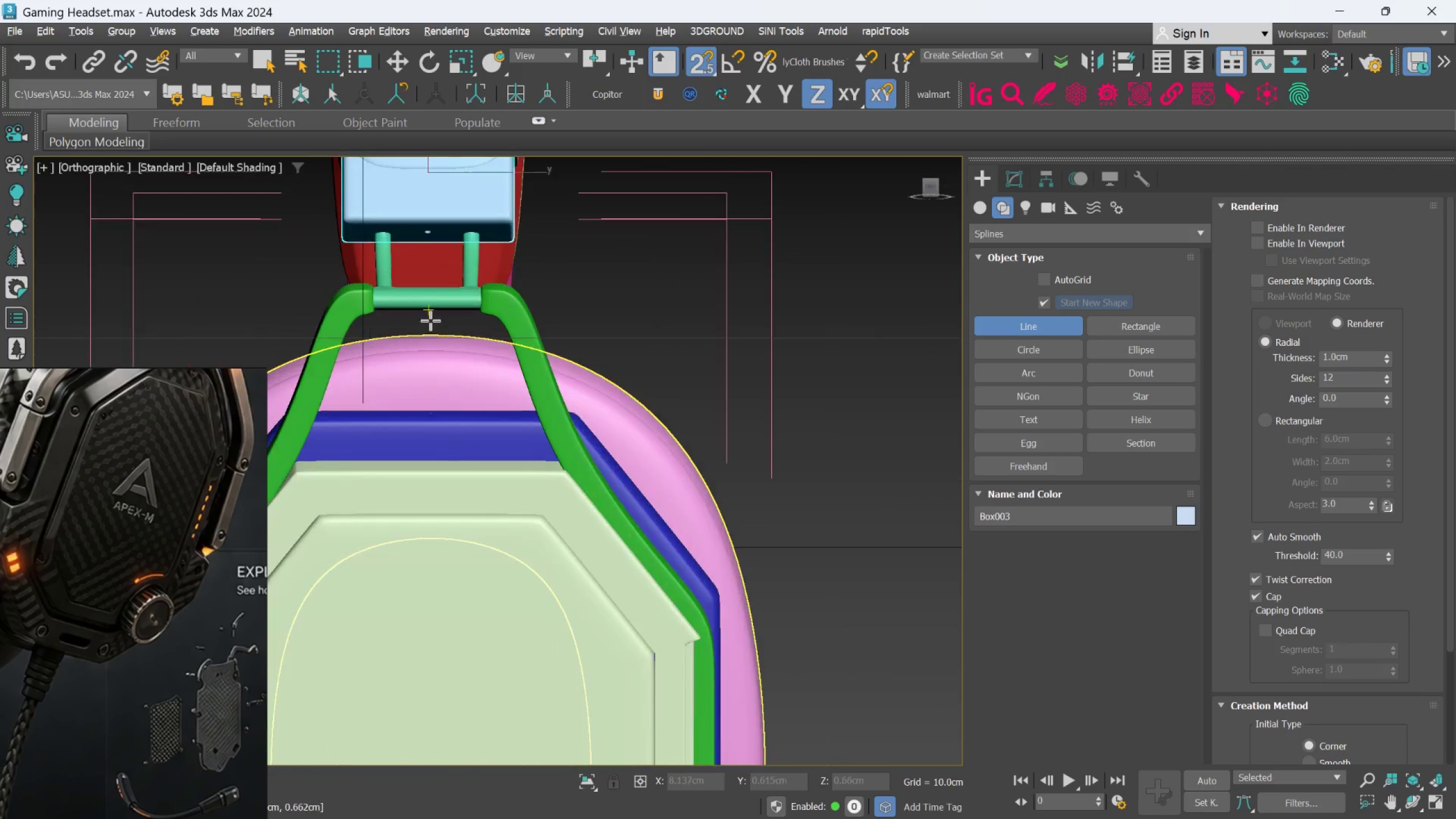 
hold_key(key=AltLeft, duration=0.78)
 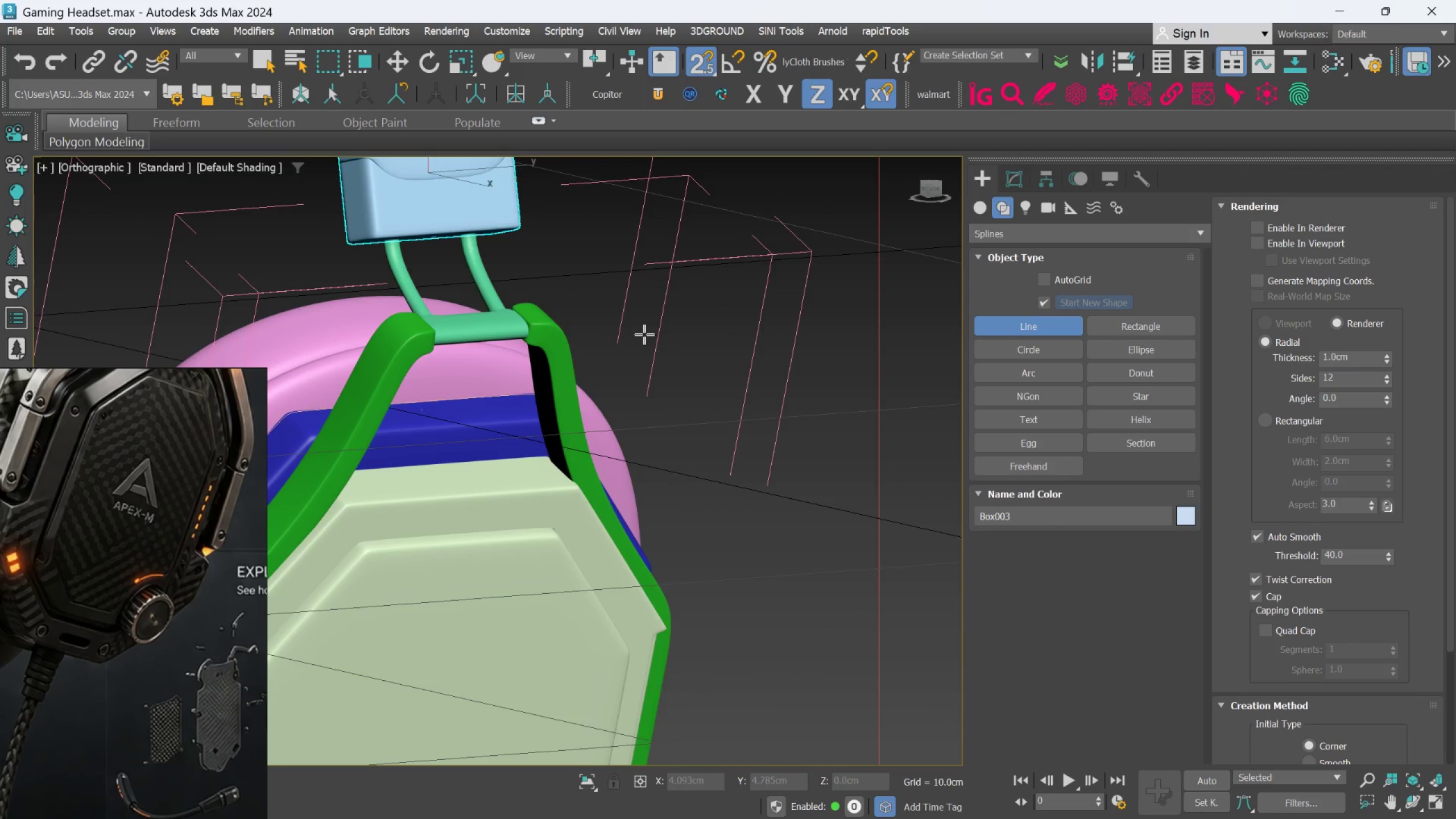 
wait(8.69)
 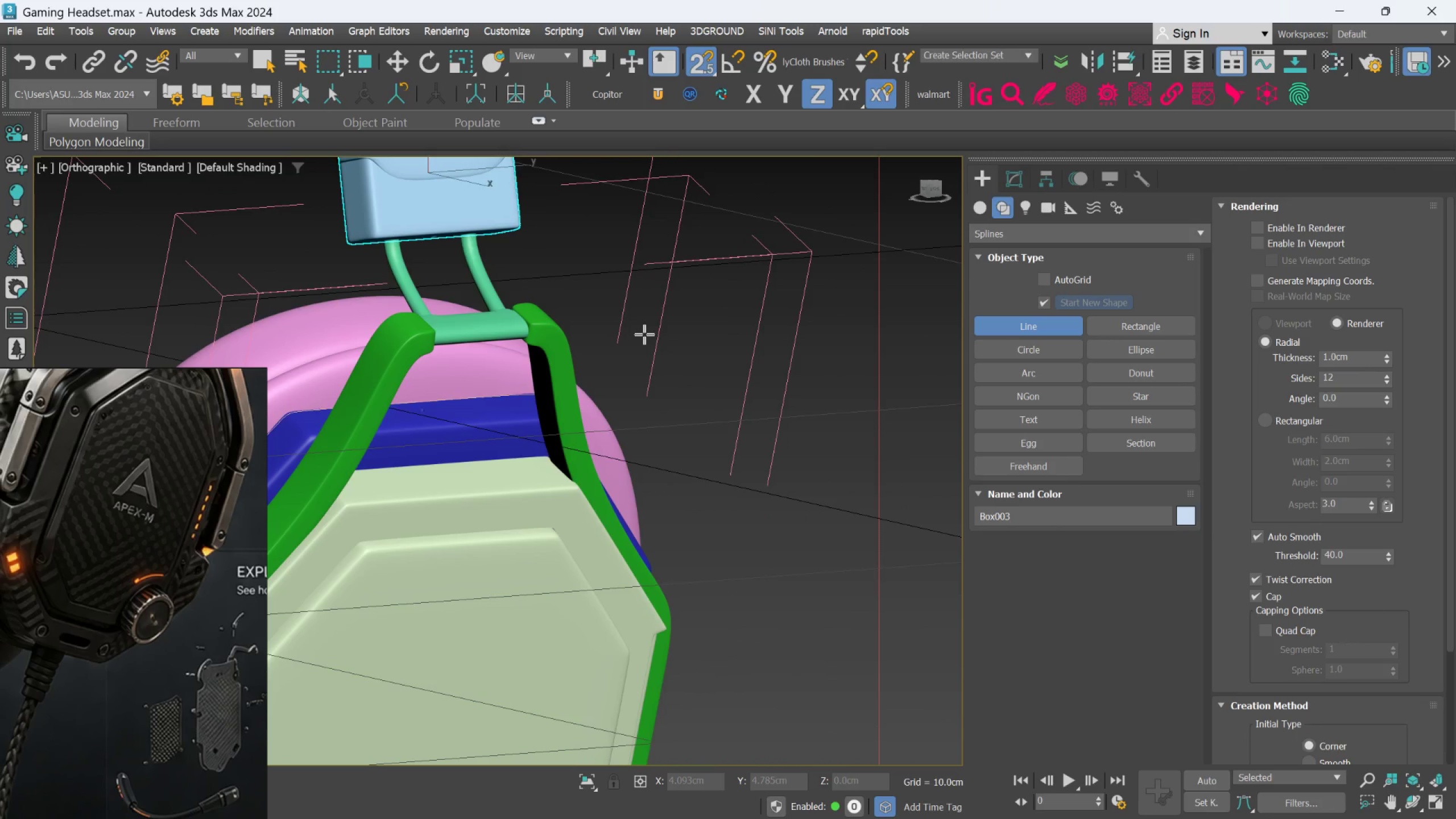 
scroll: coordinate [477, 287], scroll_direction: none, amount: 0.0
 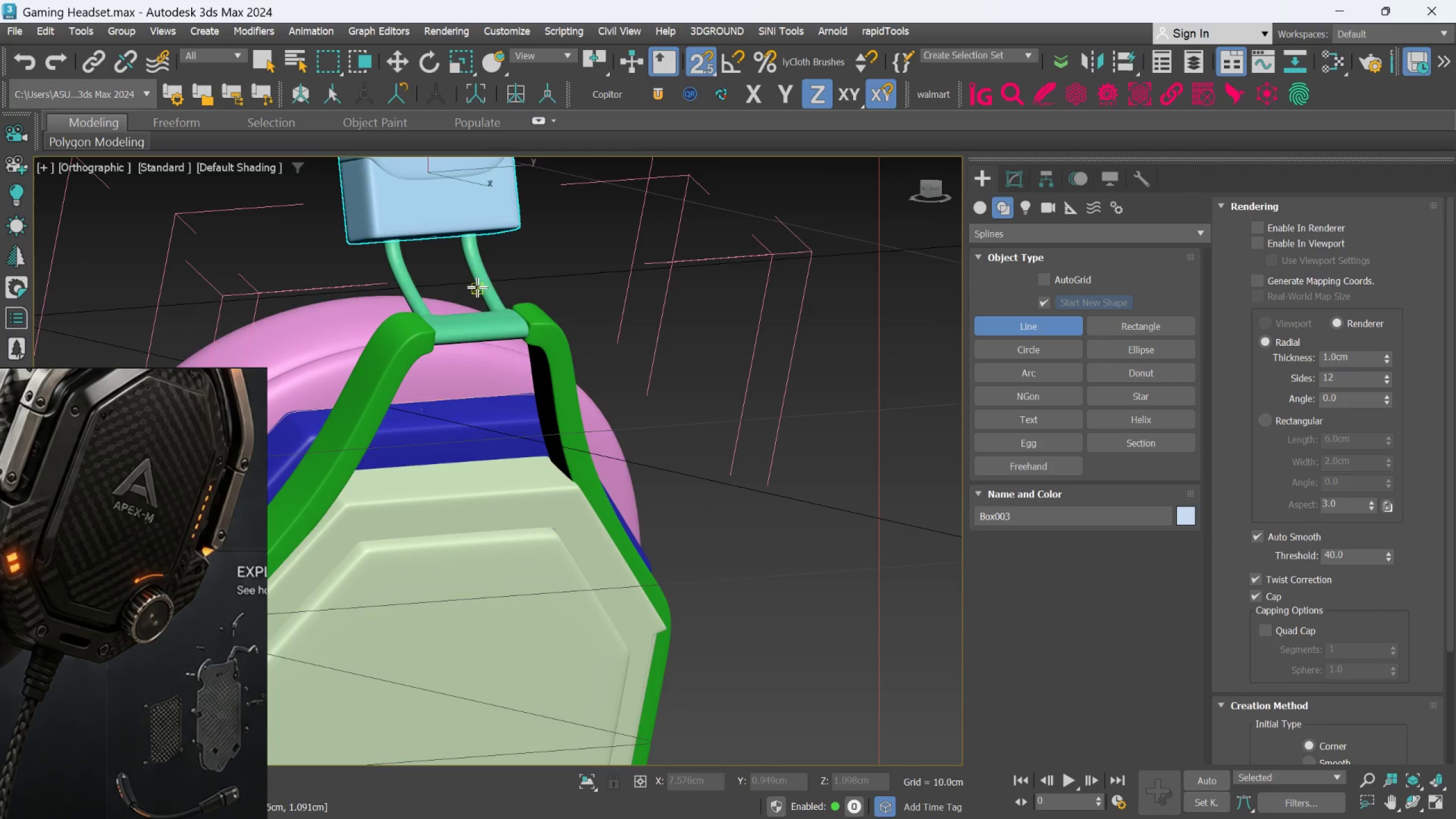 
hold_key(key=AltLeft, duration=0.5)
 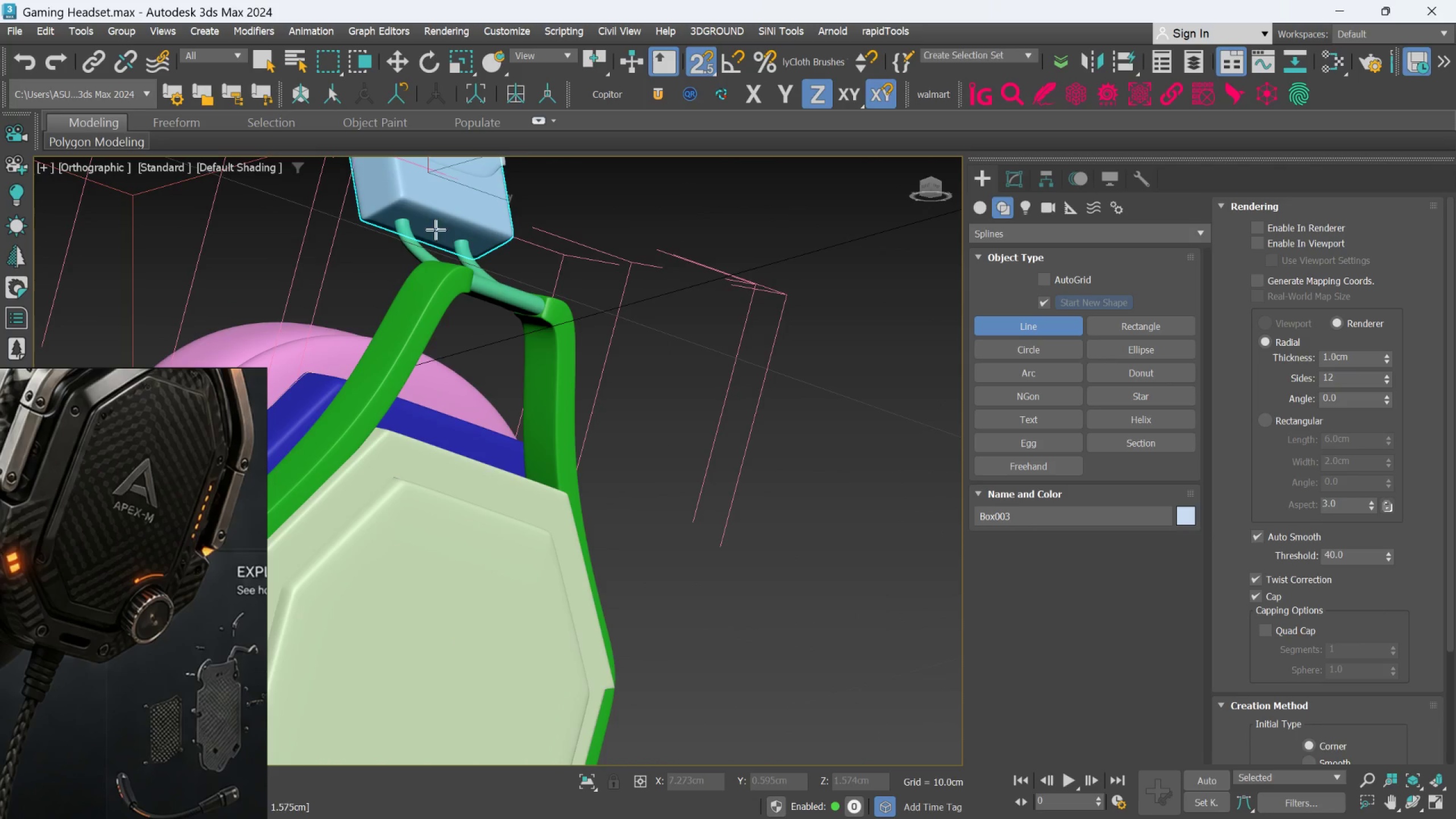 
scroll: coordinate [443, 228], scroll_direction: up, amount: 3.0
 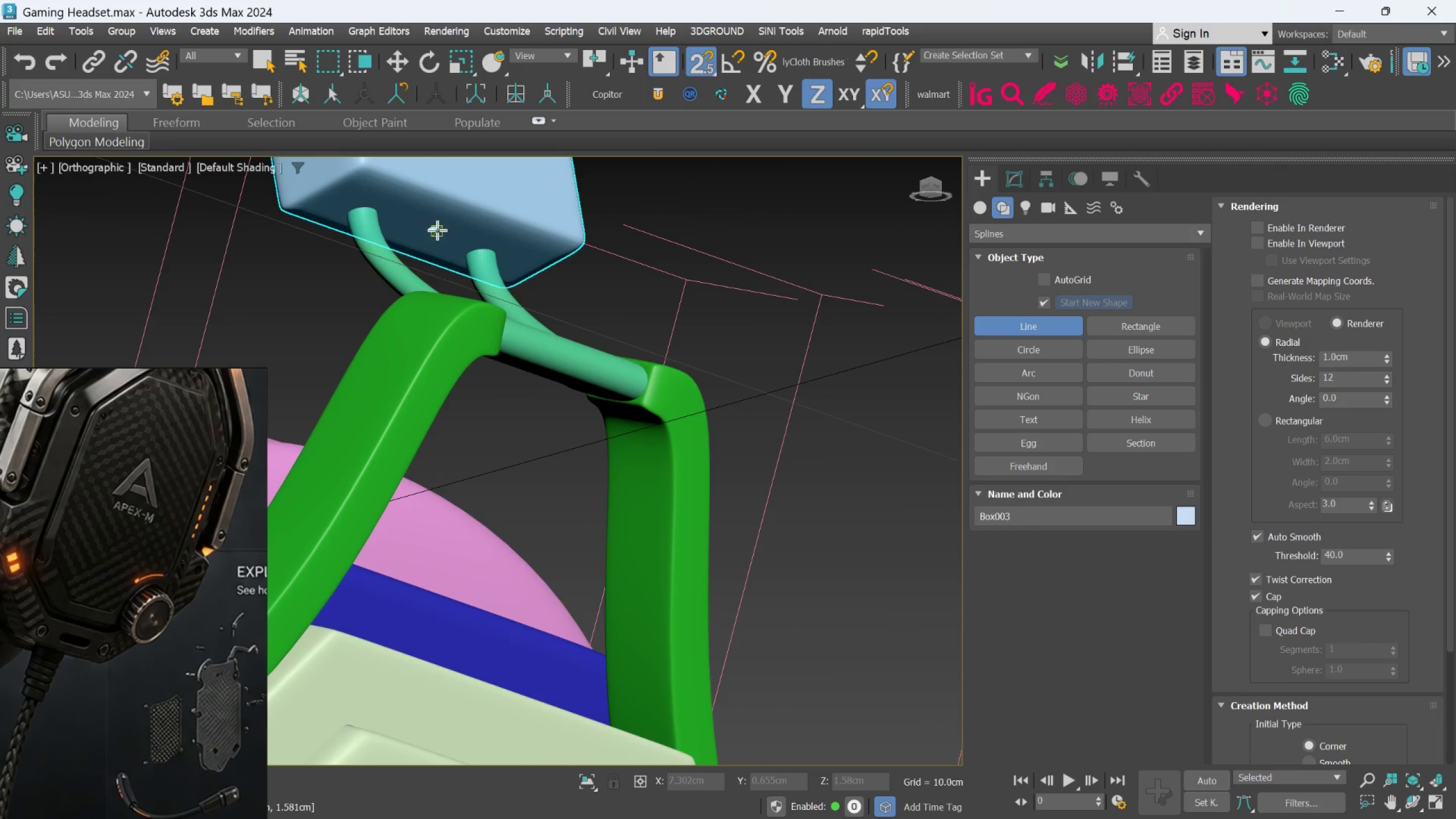 
left_click([436, 230])
 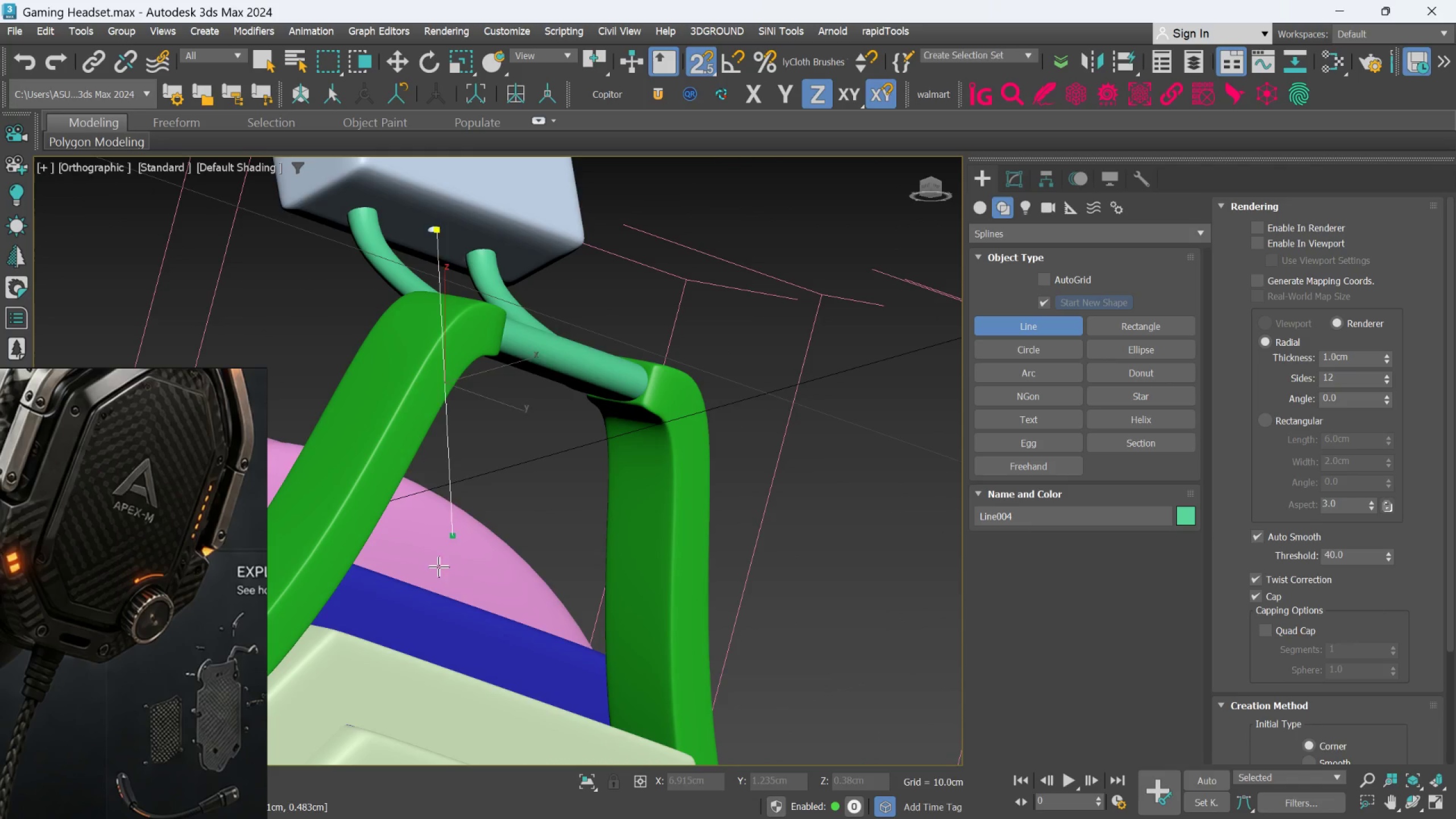 
hold_key(key=AltLeft, duration=0.64)
 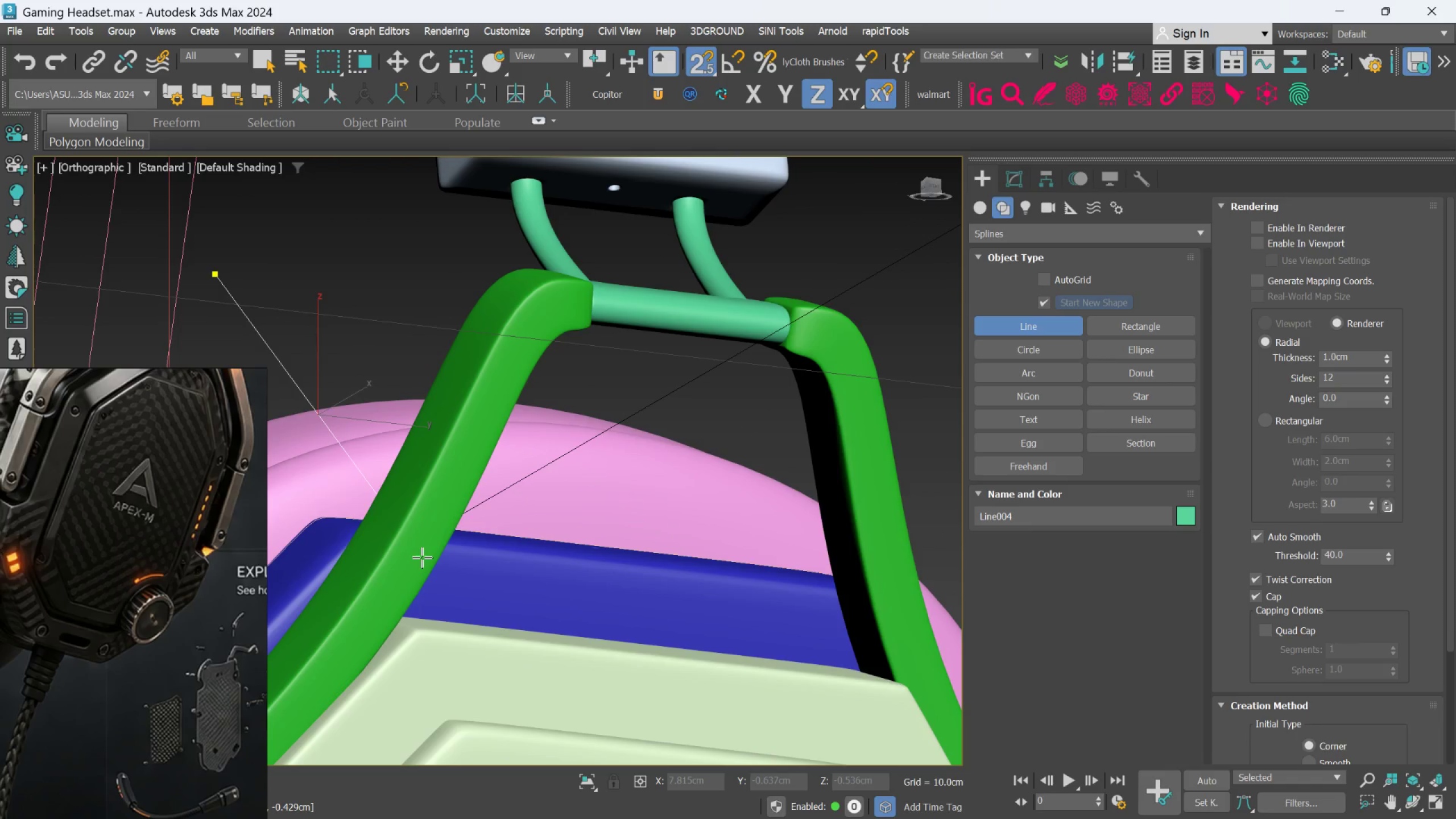 
key(Escape)
 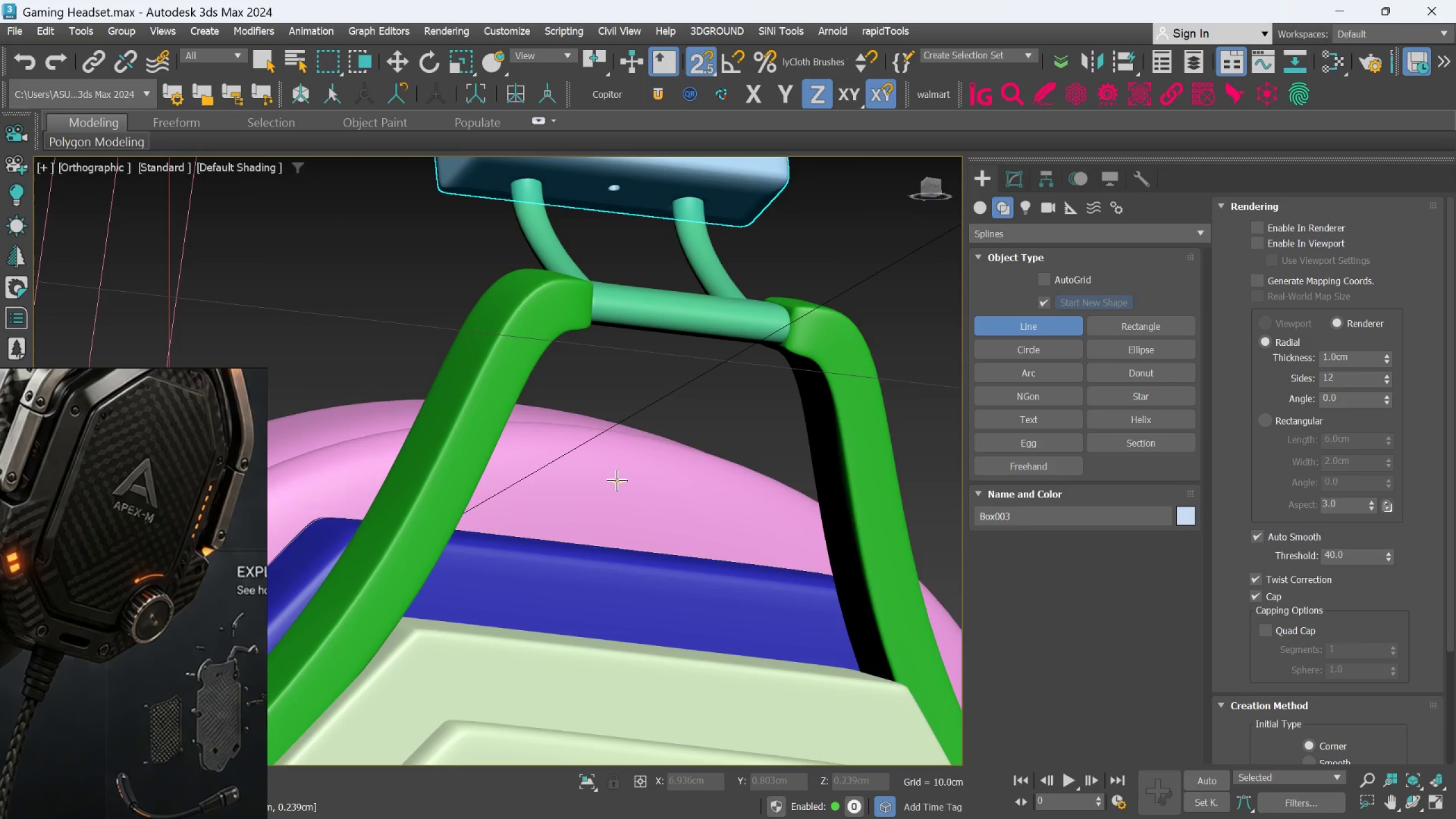 
scroll: coordinate [617, 480], scroll_direction: down, amount: 1.0
 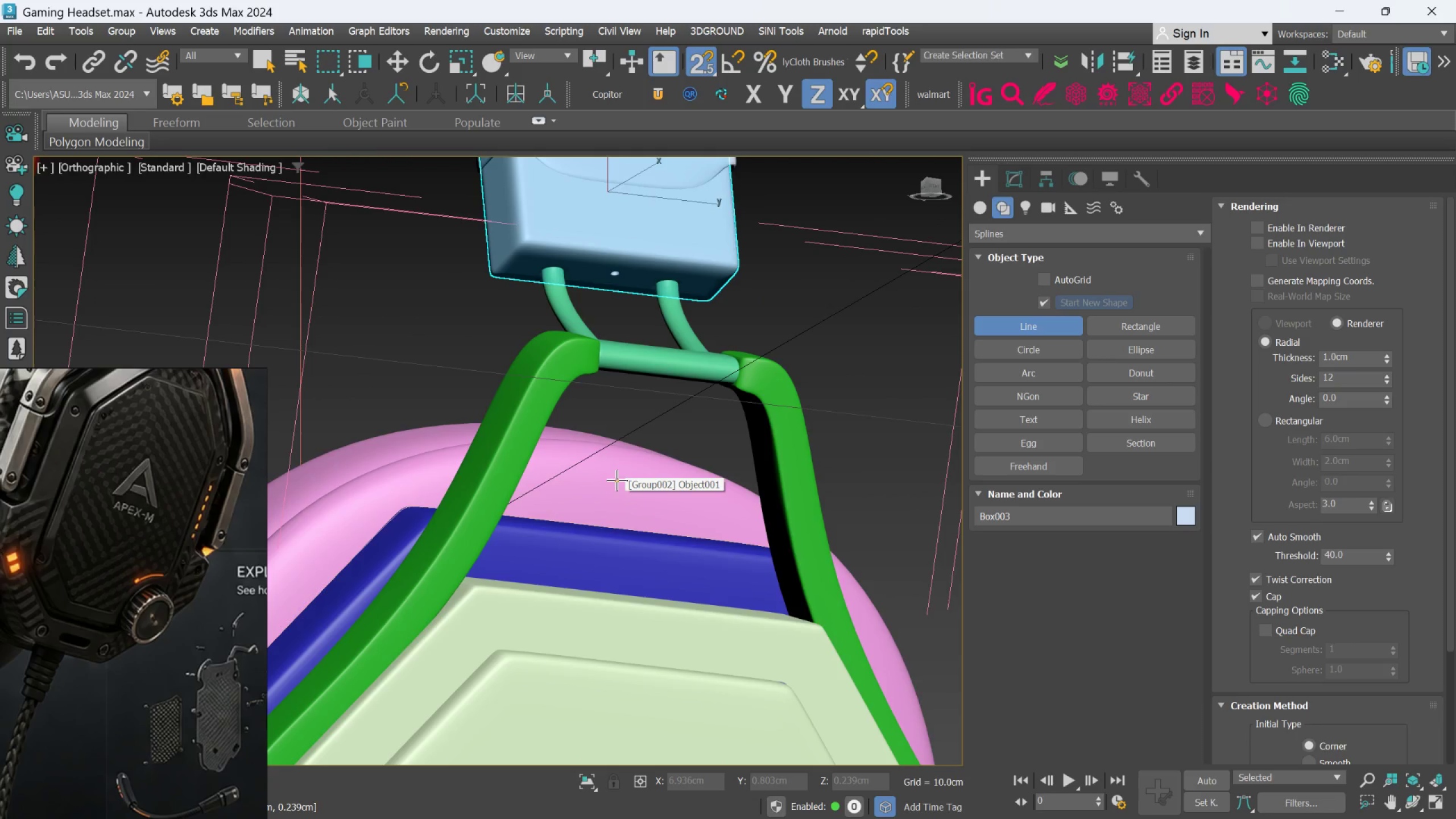 
key(F)
 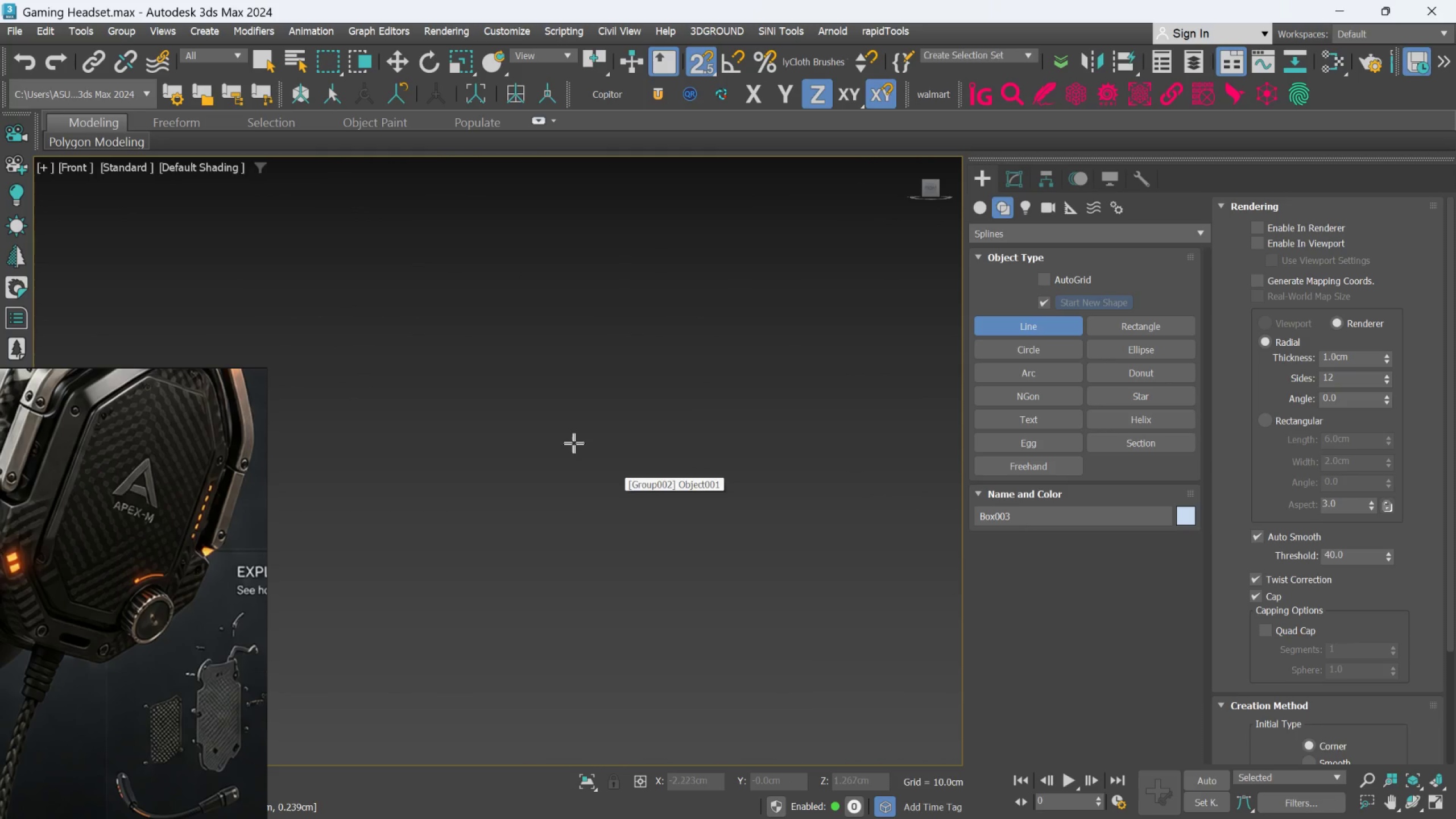 
scroll: coordinate [565, 443], scroll_direction: down, amount: 9.0
 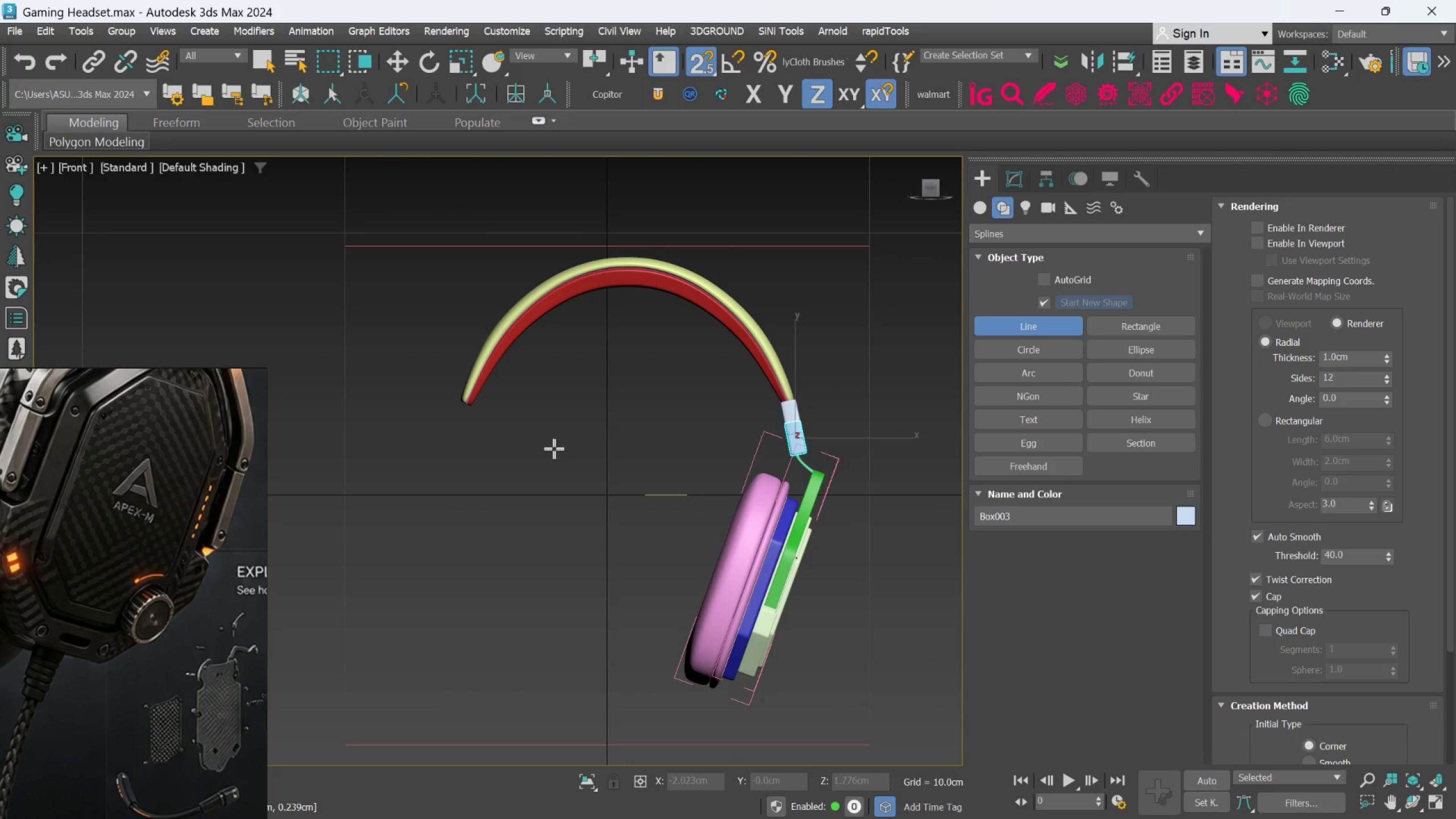 
key(L)
 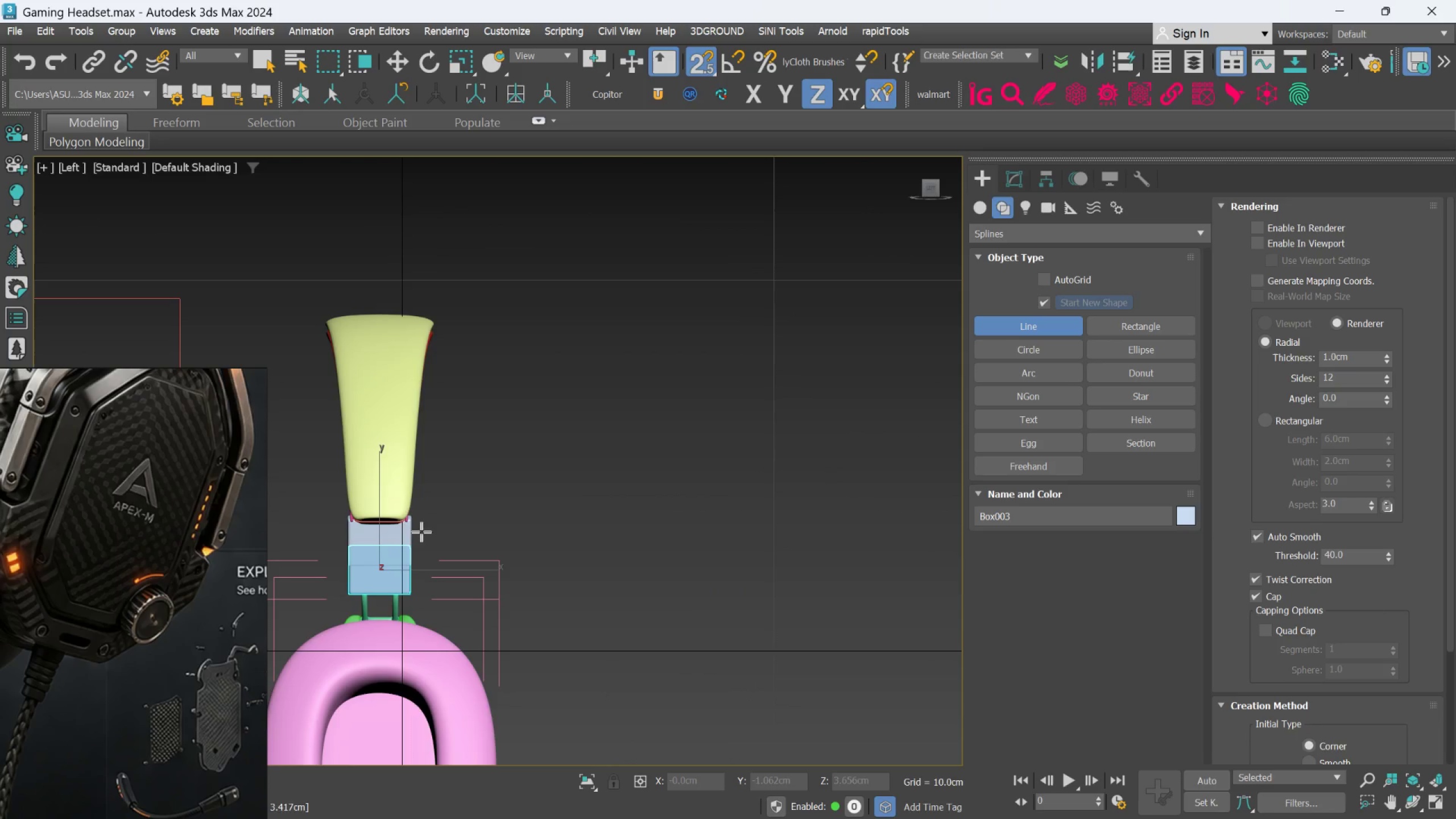 
scroll: coordinate [336, 532], scroll_direction: up, amount: 4.0
 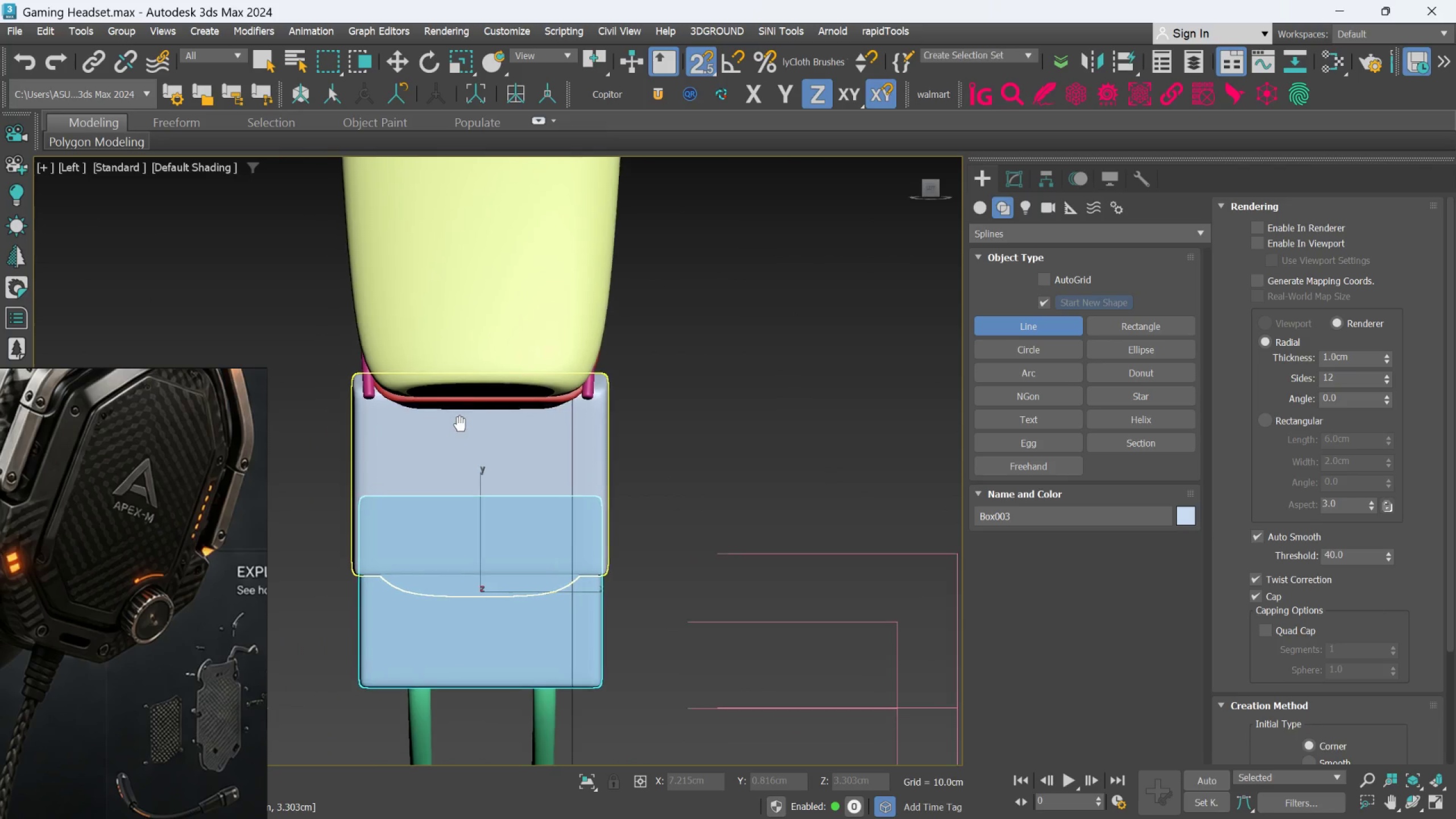 
scroll: coordinate [461, 424], scroll_direction: down, amount: 3.0
 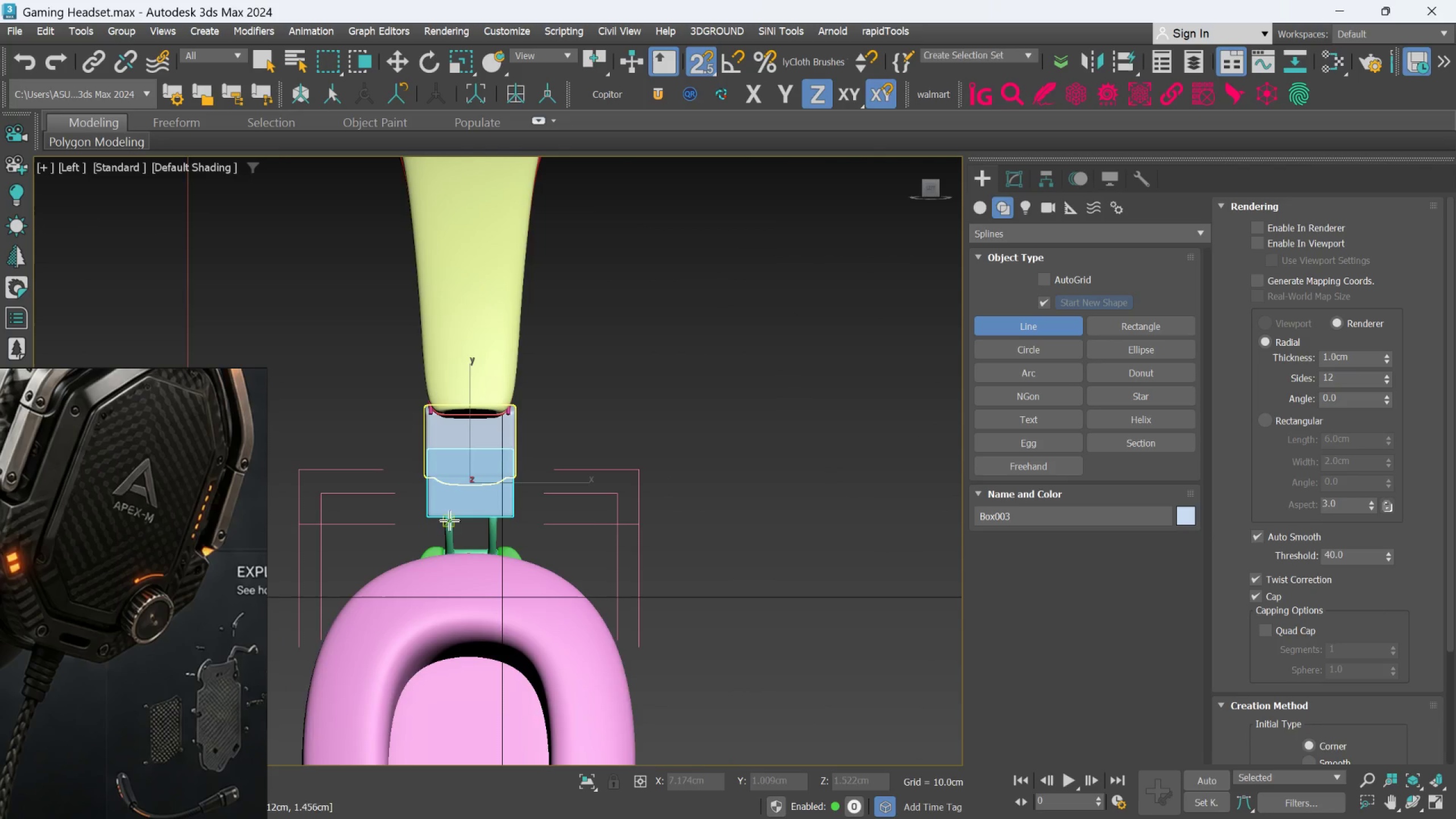 
scroll: coordinate [477, 519], scroll_direction: up, amount: 5.0
 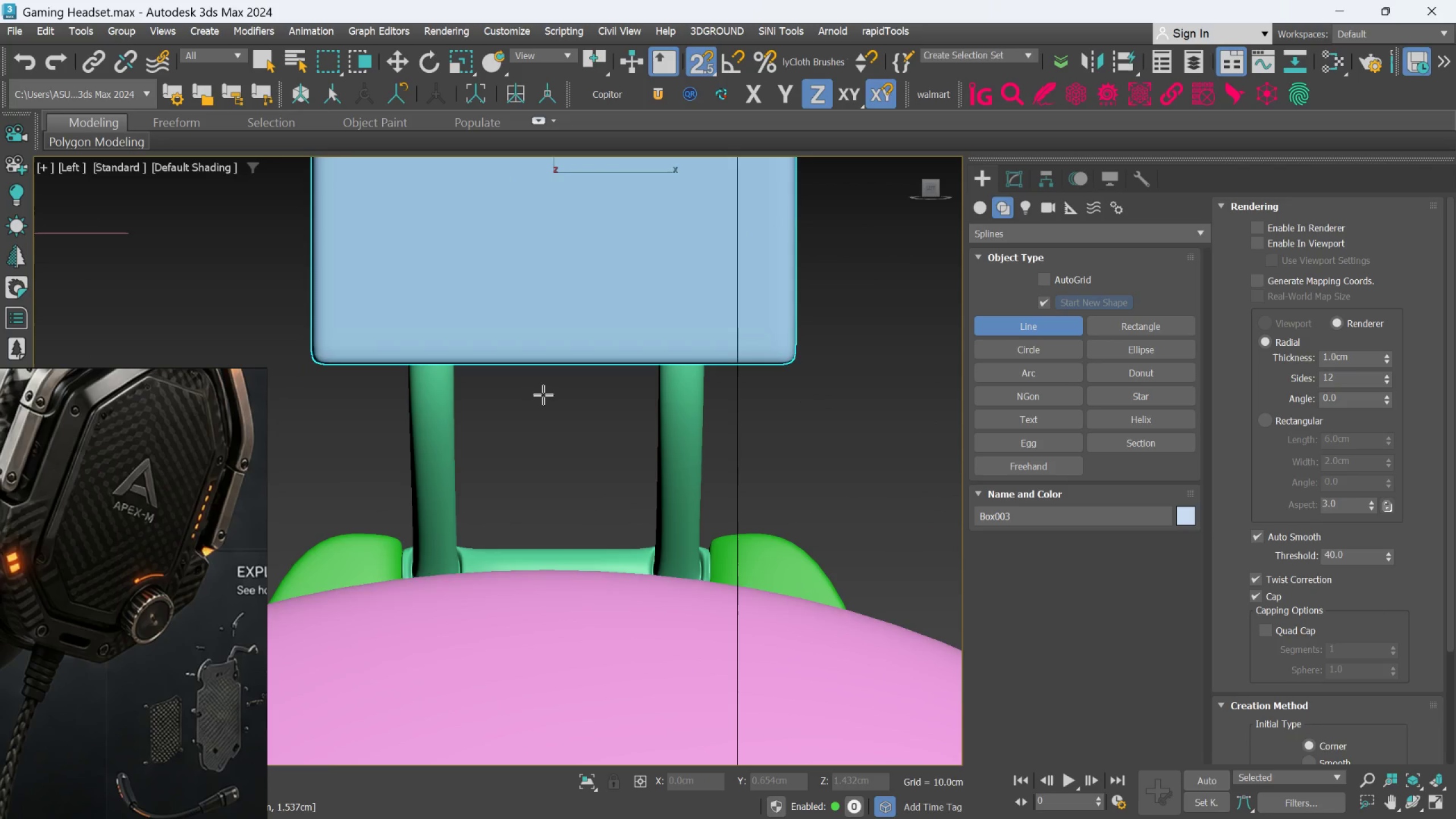 
scroll: coordinate [547, 394], scroll_direction: down, amount: 4.0
 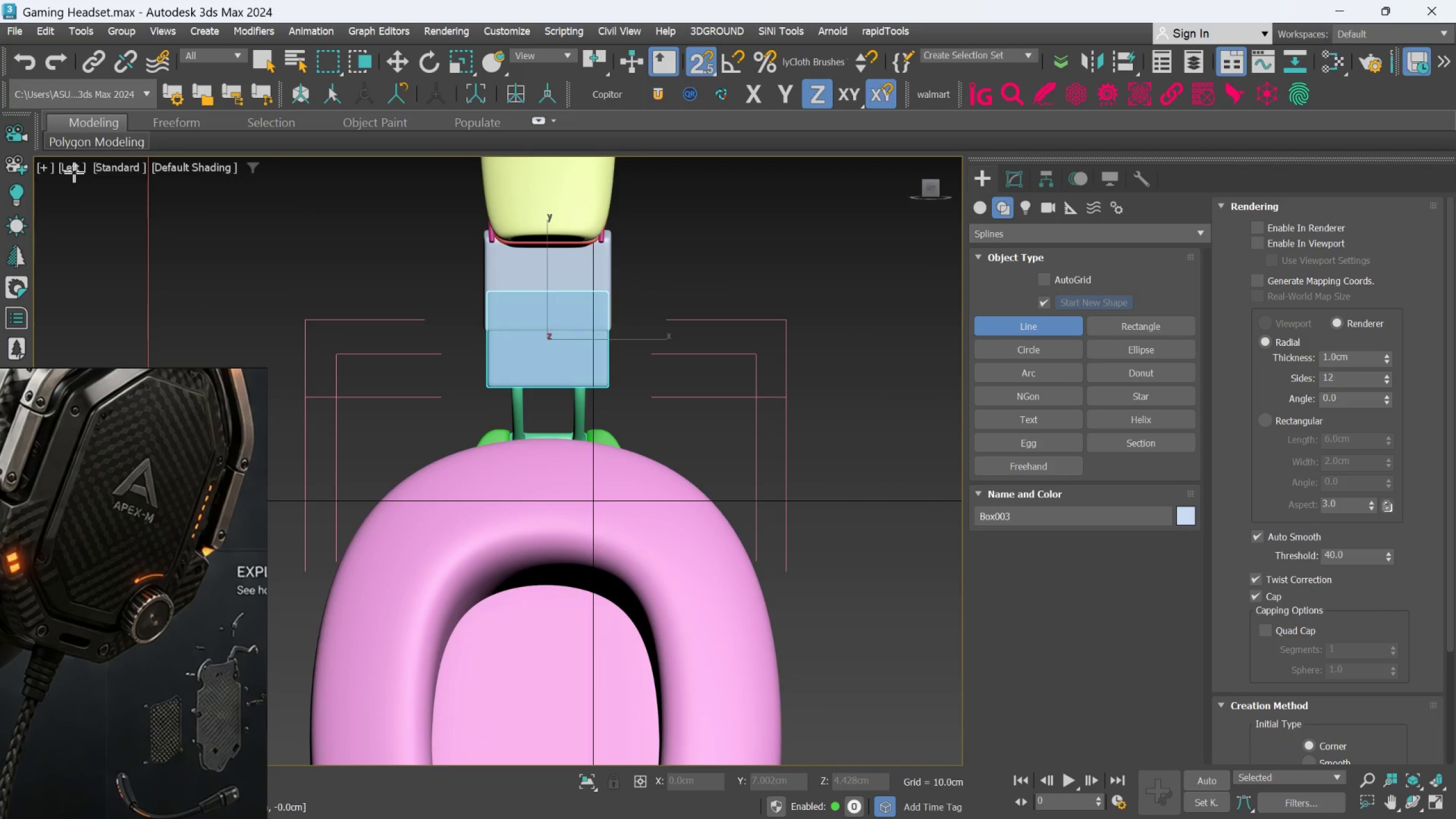 
left_click([74, 171])
 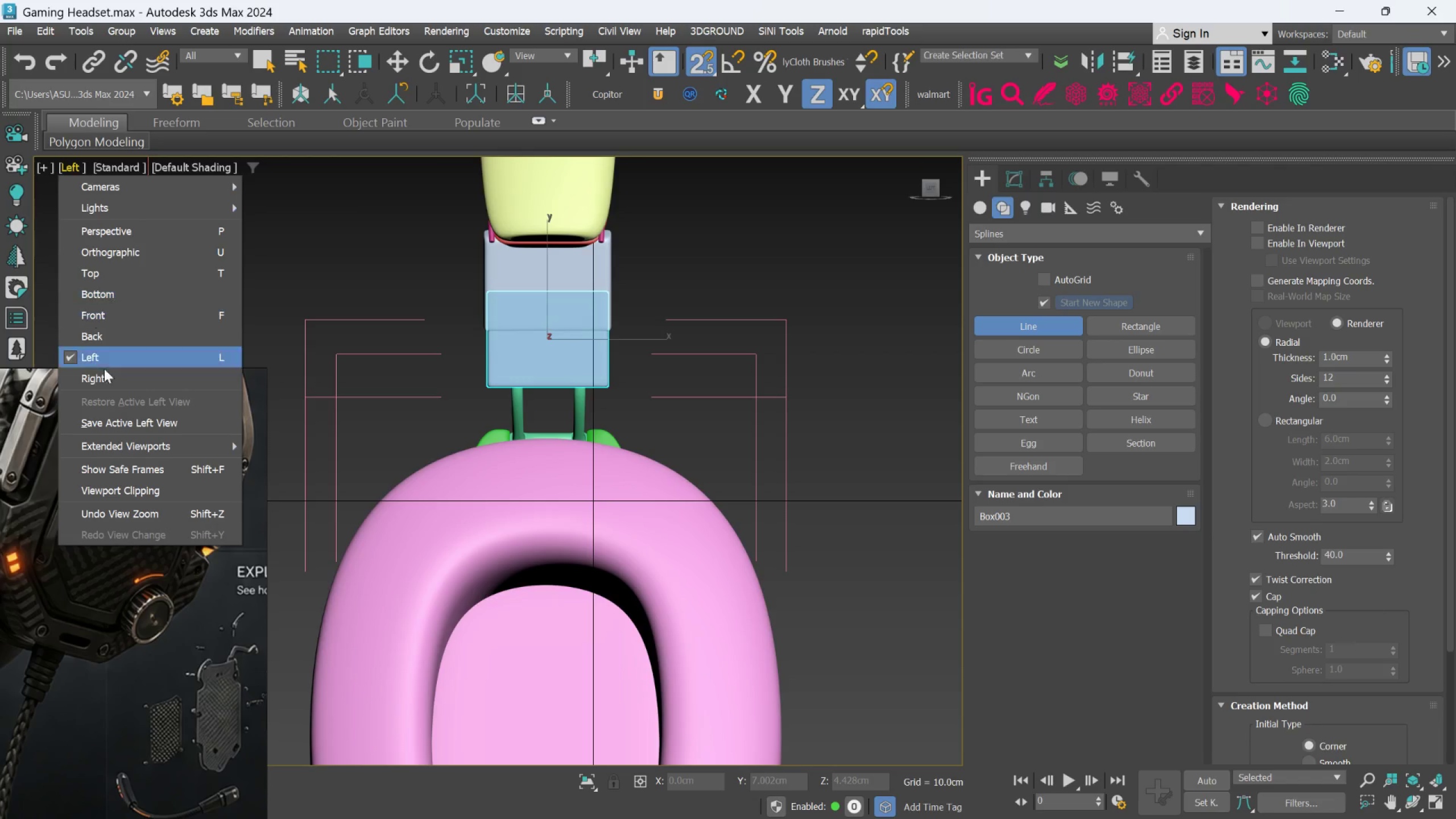 
left_click([105, 379])
 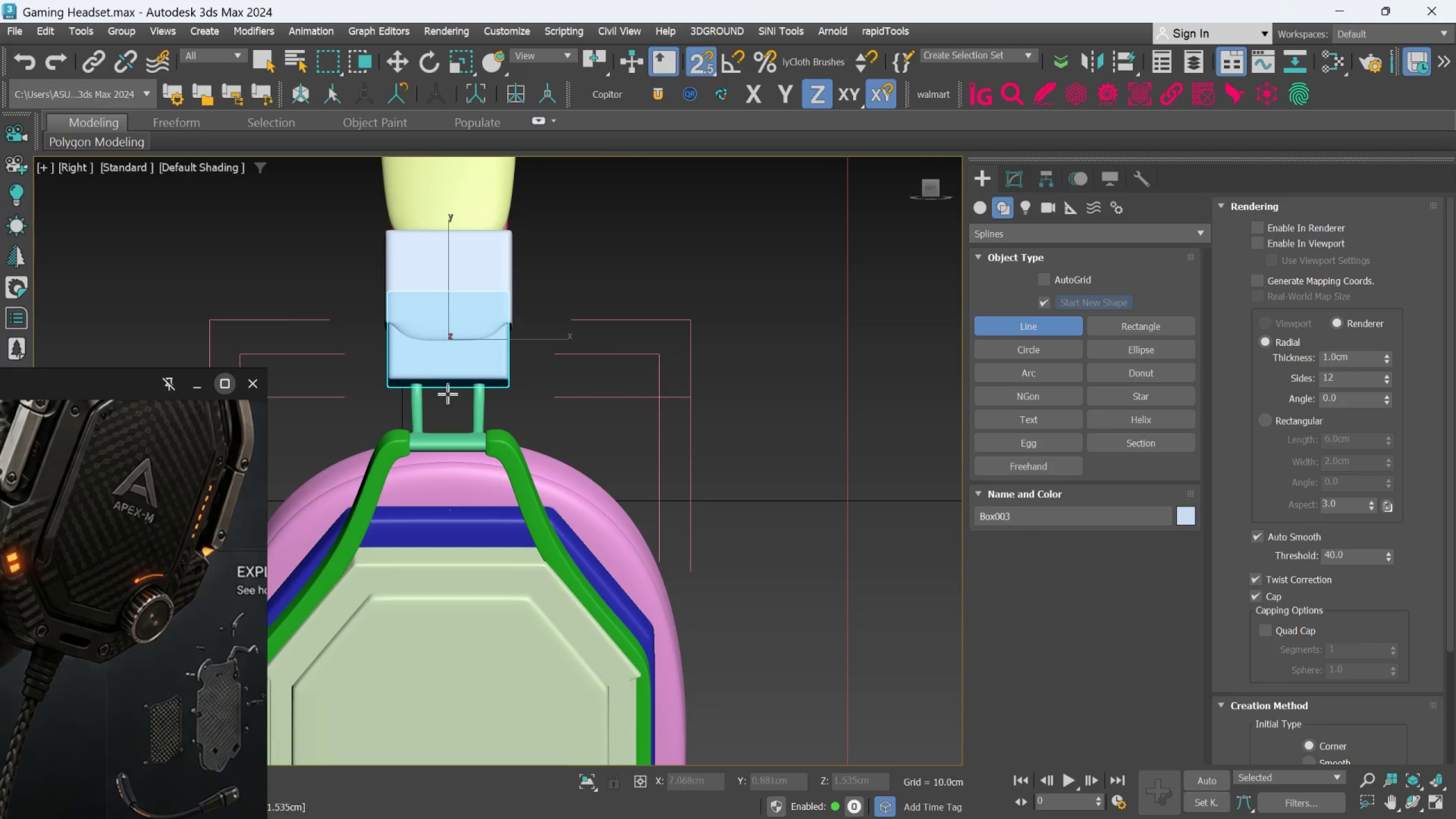 
scroll: coordinate [445, 397], scroll_direction: up, amount: 2.0
 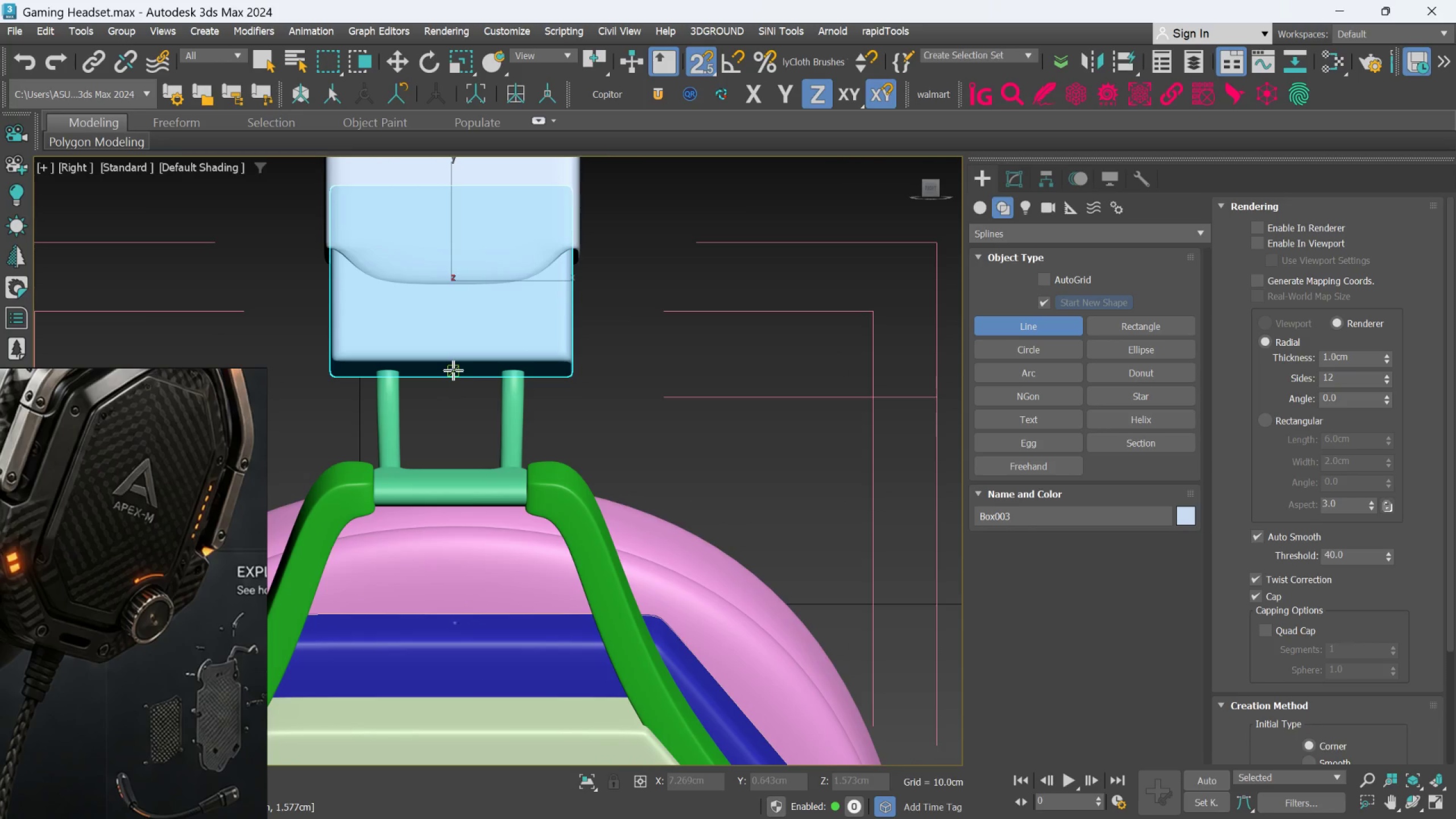 
left_click([450, 370])
 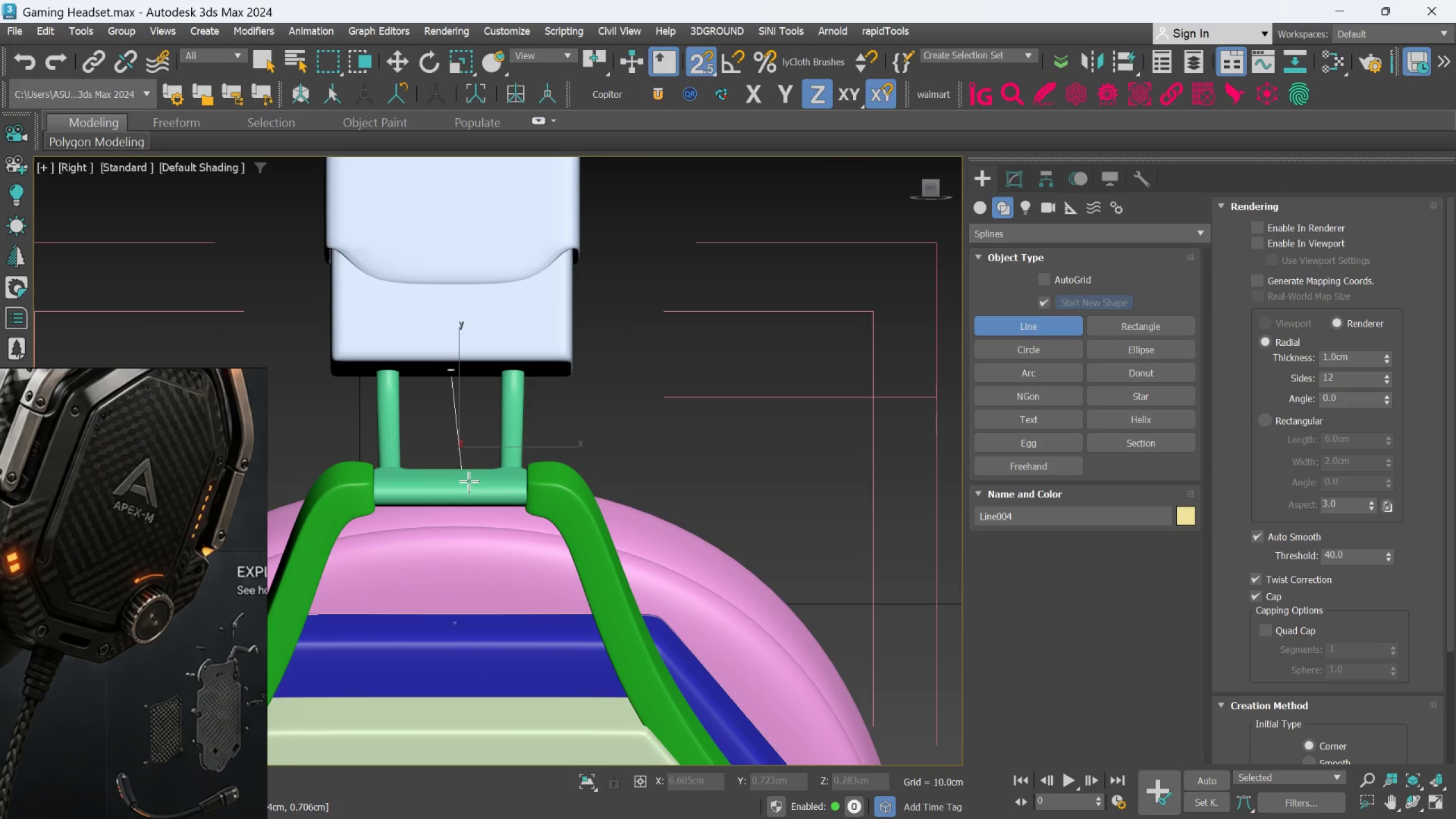 
left_click([454, 448])
 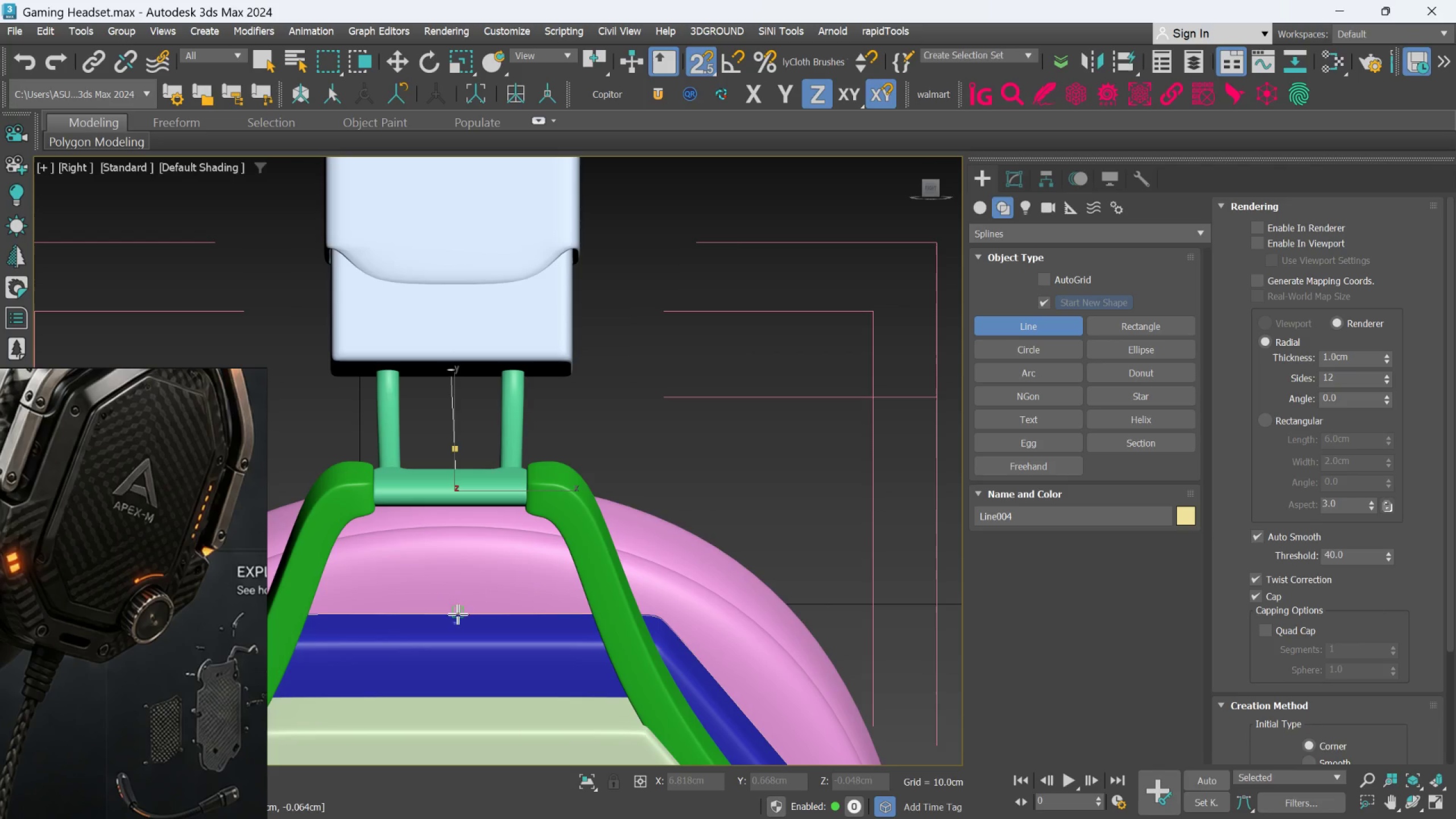 
left_click([454, 621])
 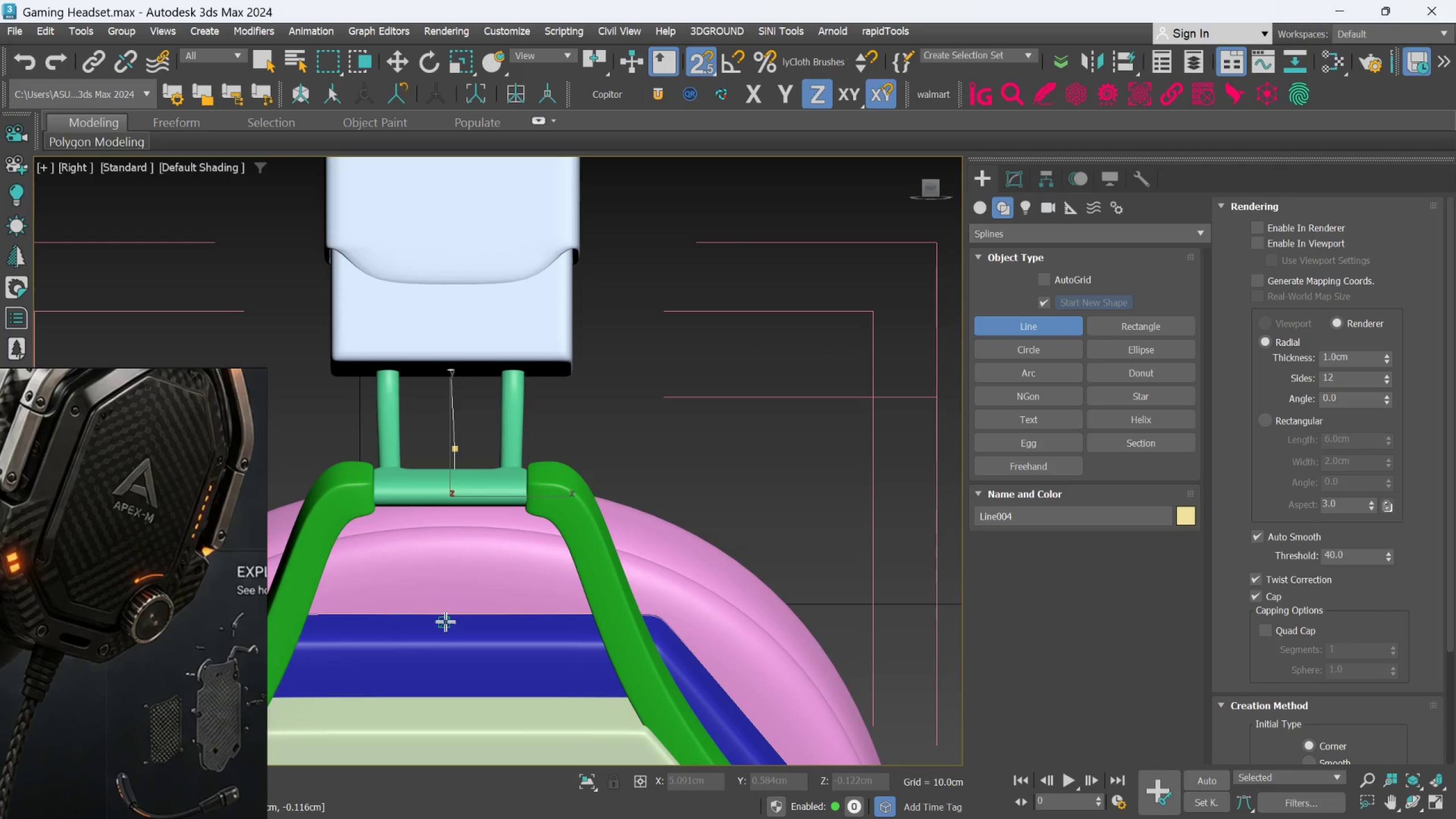 
scroll: coordinate [508, 529], scroll_direction: down, amount: 1.0
 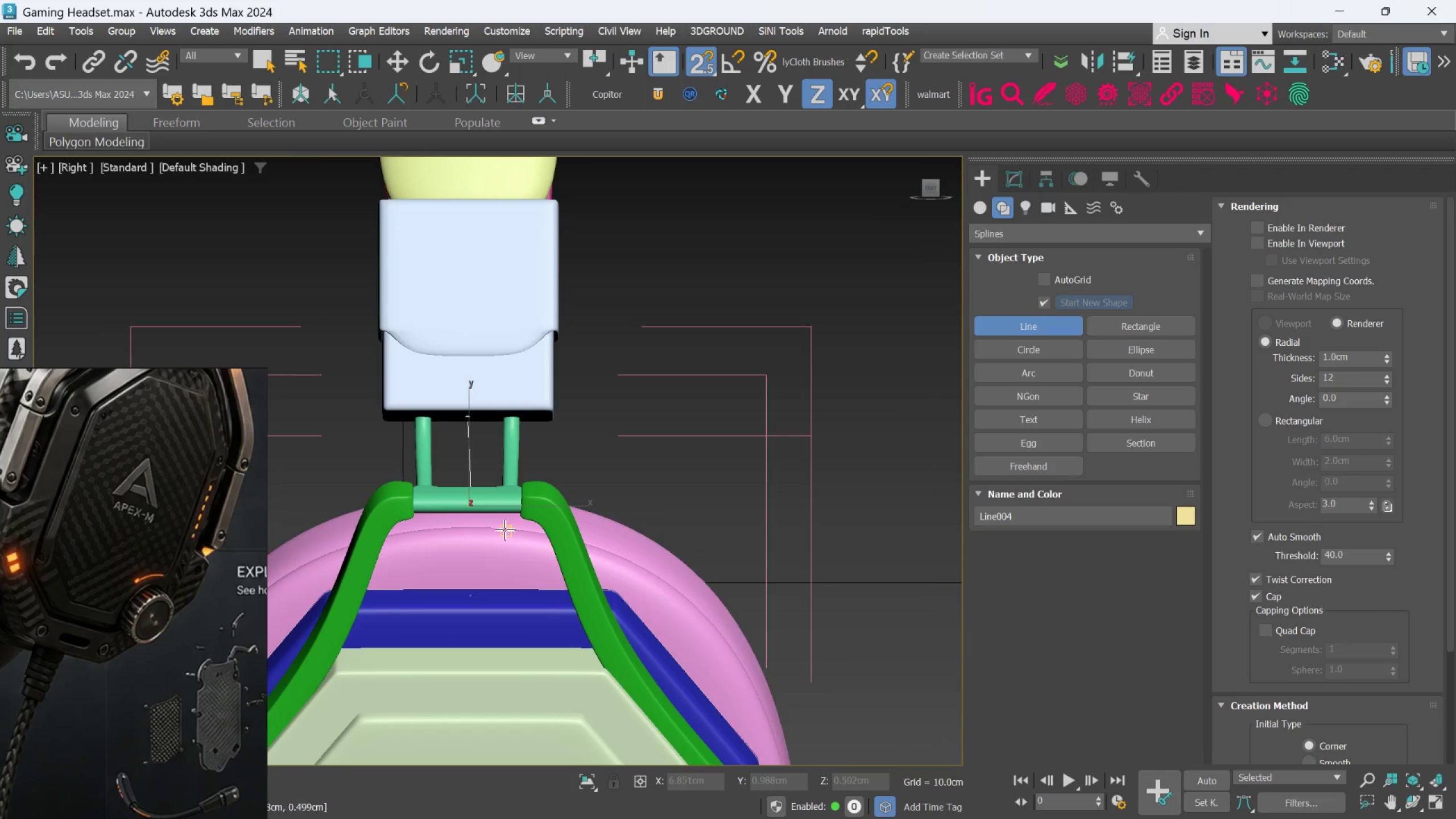 
hold_key(key=AltLeft, duration=0.75)
 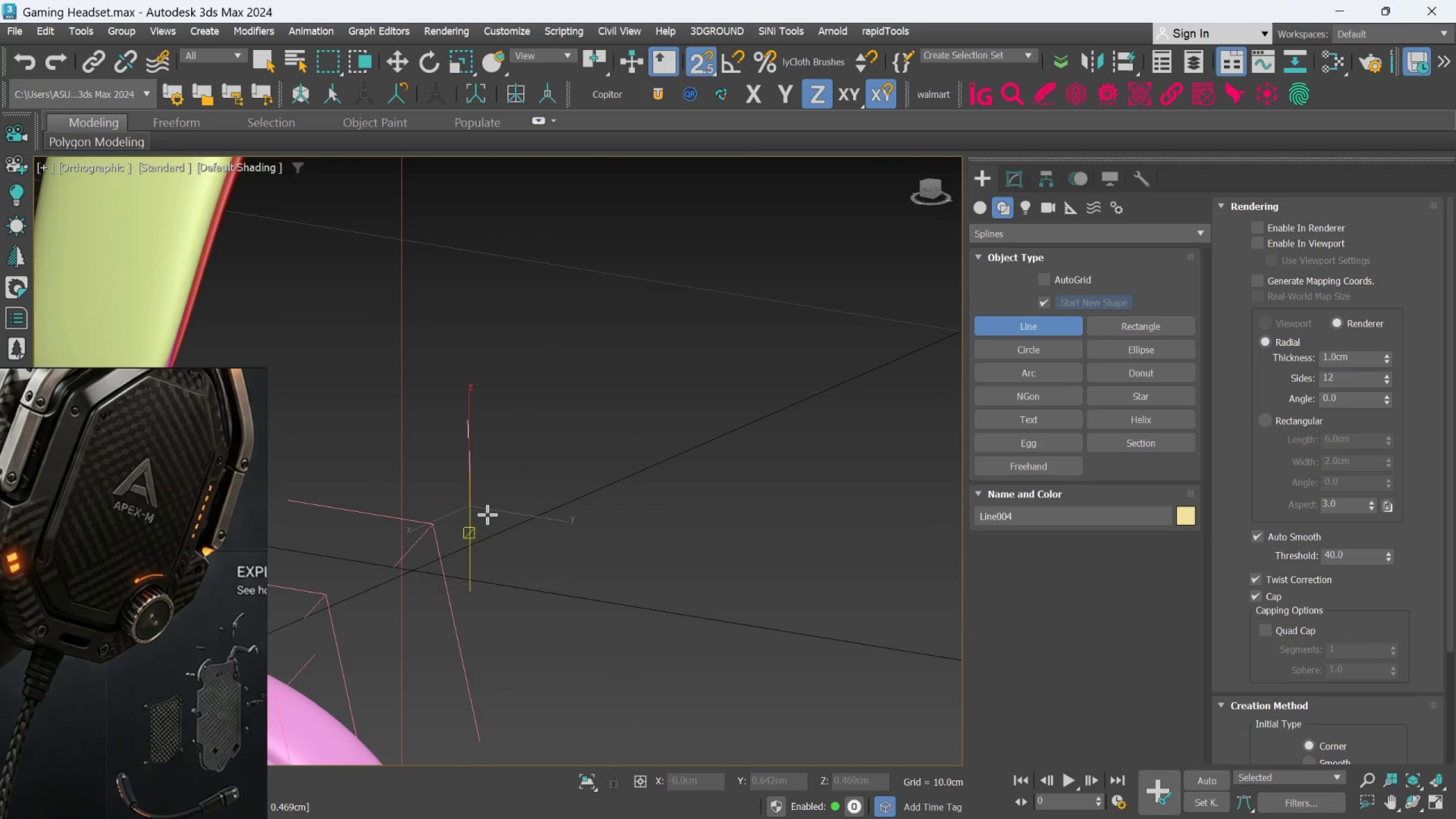 
scroll: coordinate [487, 515], scroll_direction: down, amount: 1.0
 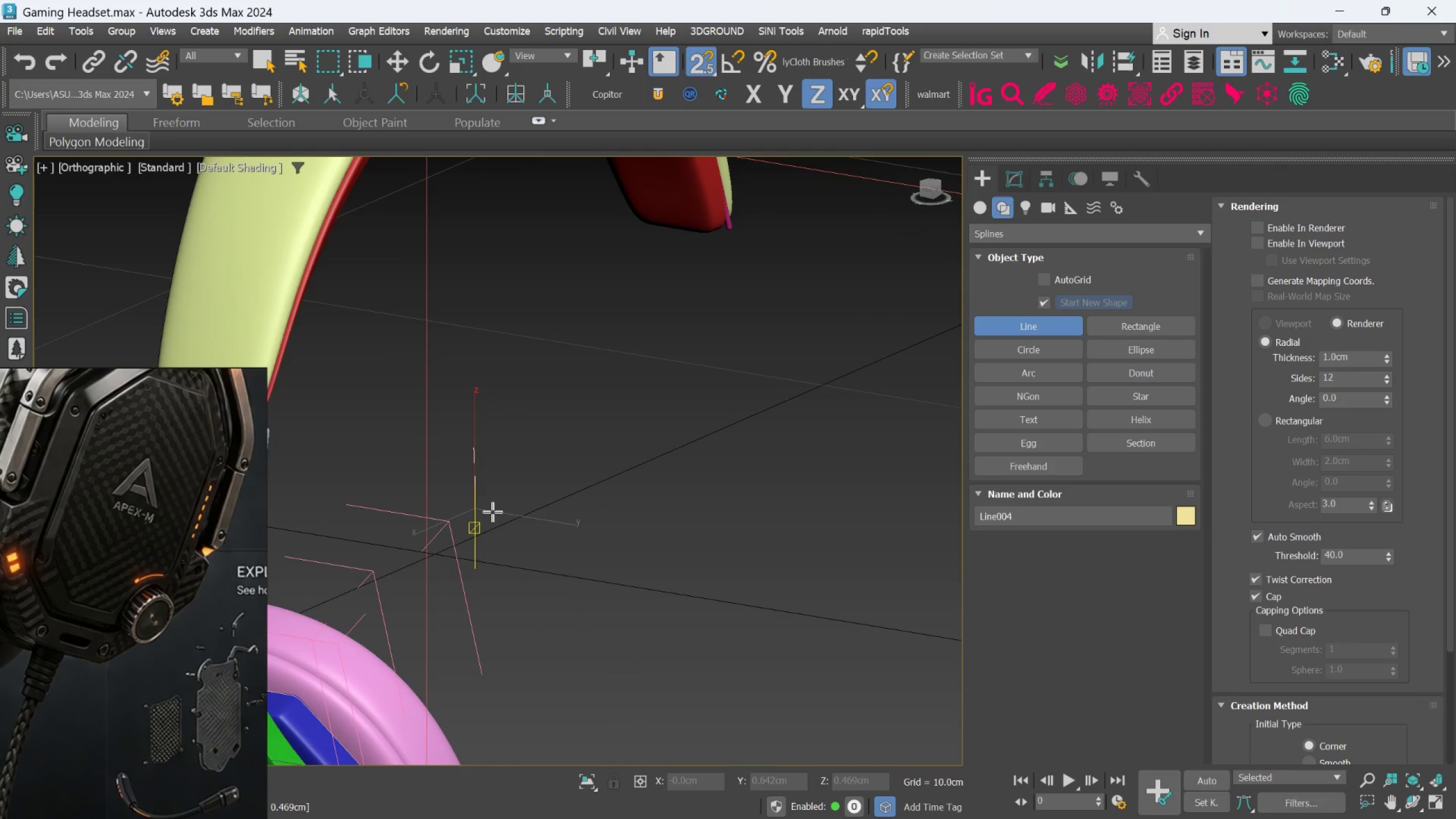 
hold_key(key=AltLeft, duration=0.55)
 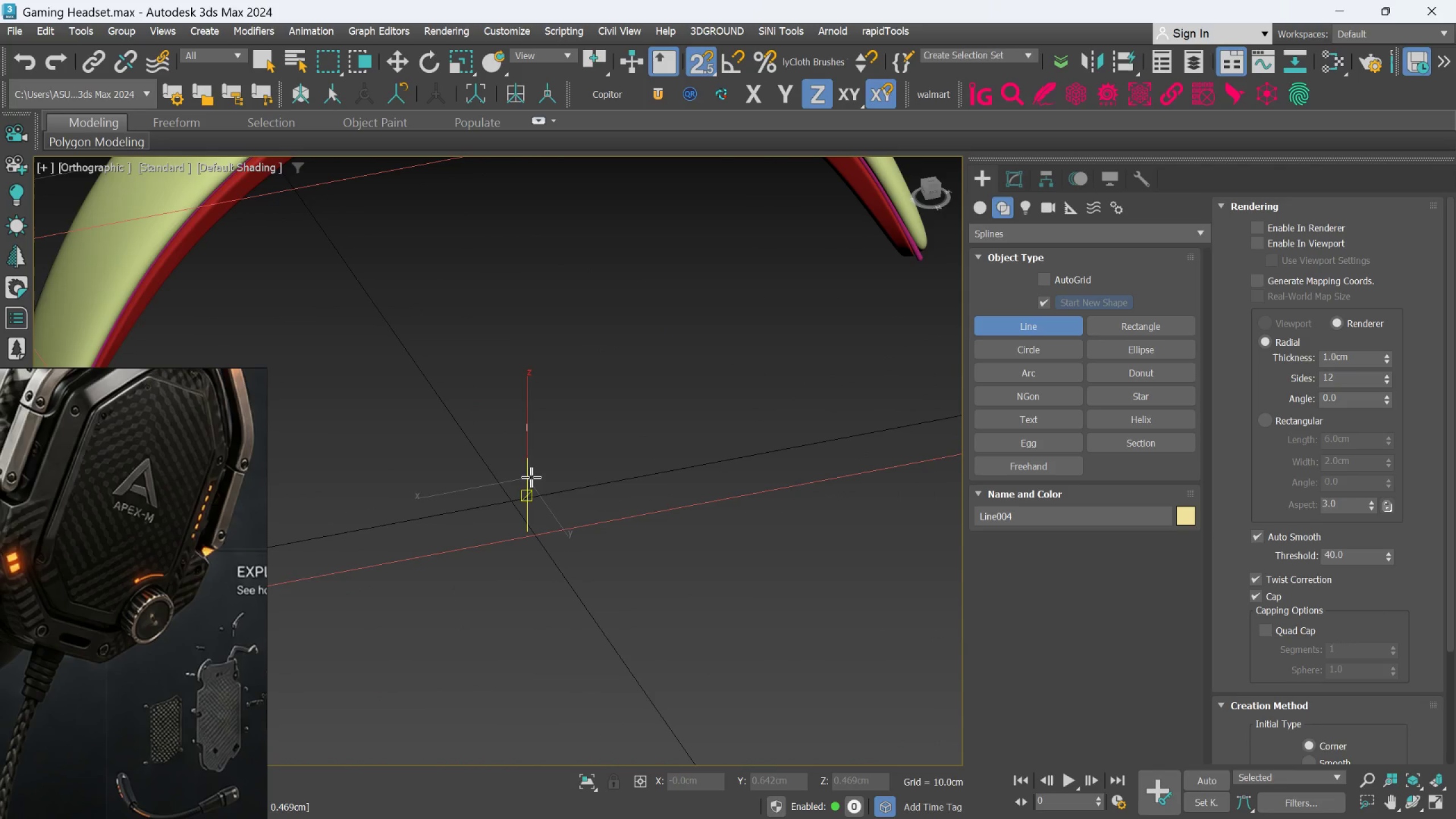 
key(W)
 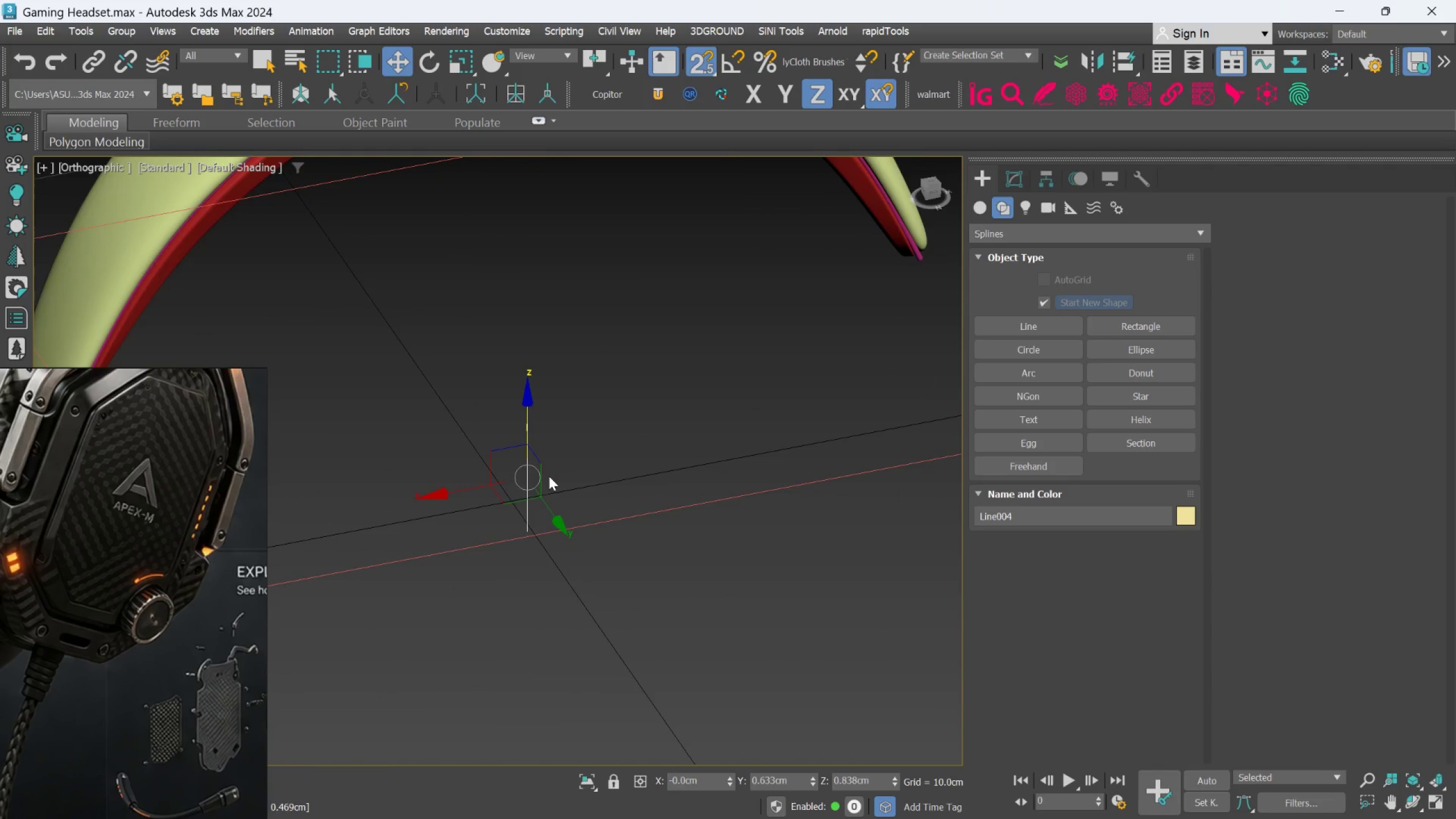 
scroll: coordinate [574, 471], scroll_direction: down, amount: 2.0
 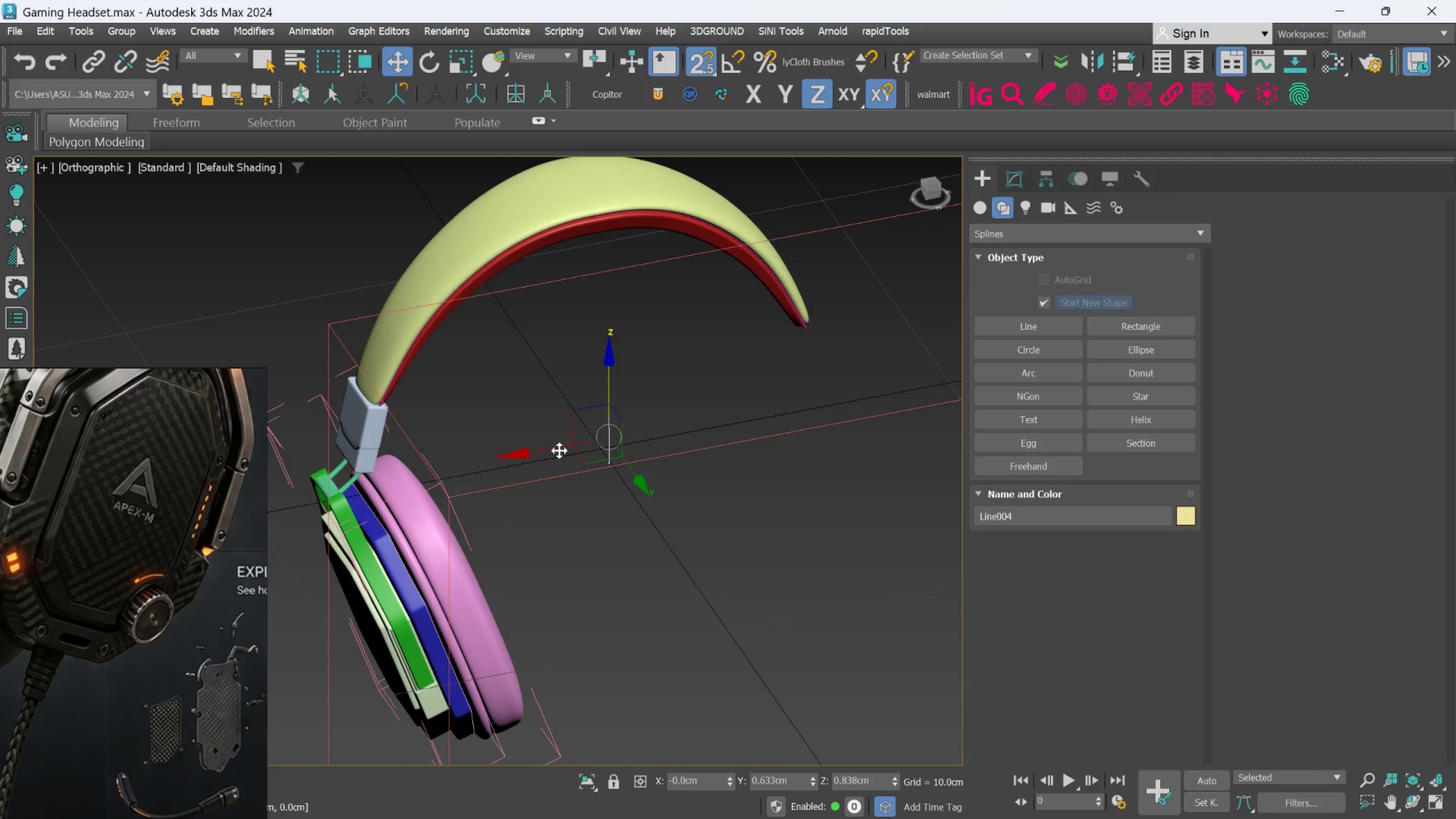 
left_click_drag(start_coordinate=[559, 450], to_coordinate=[337, 499])
 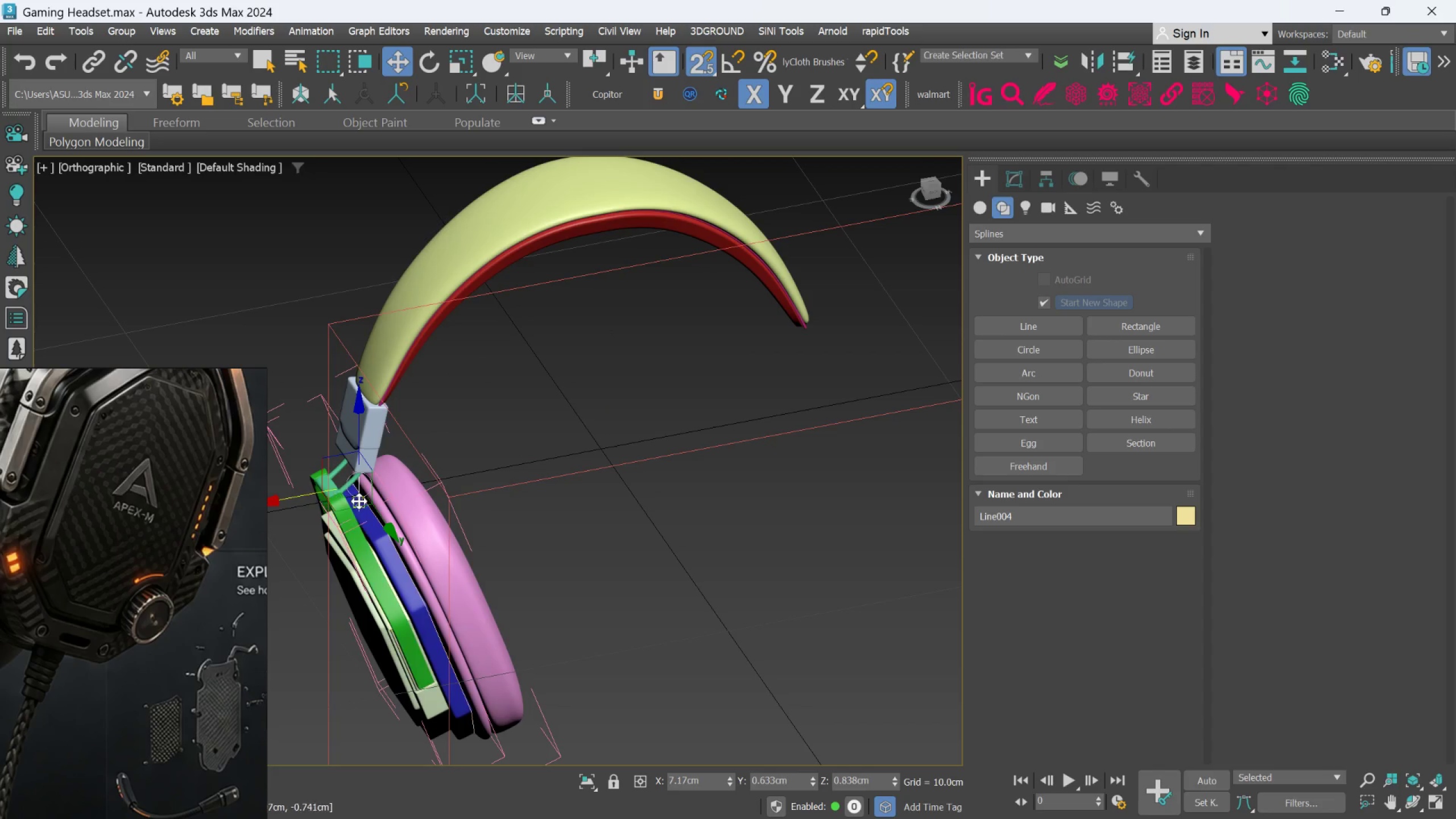 
hold_key(key=AltLeft, duration=1.08)
 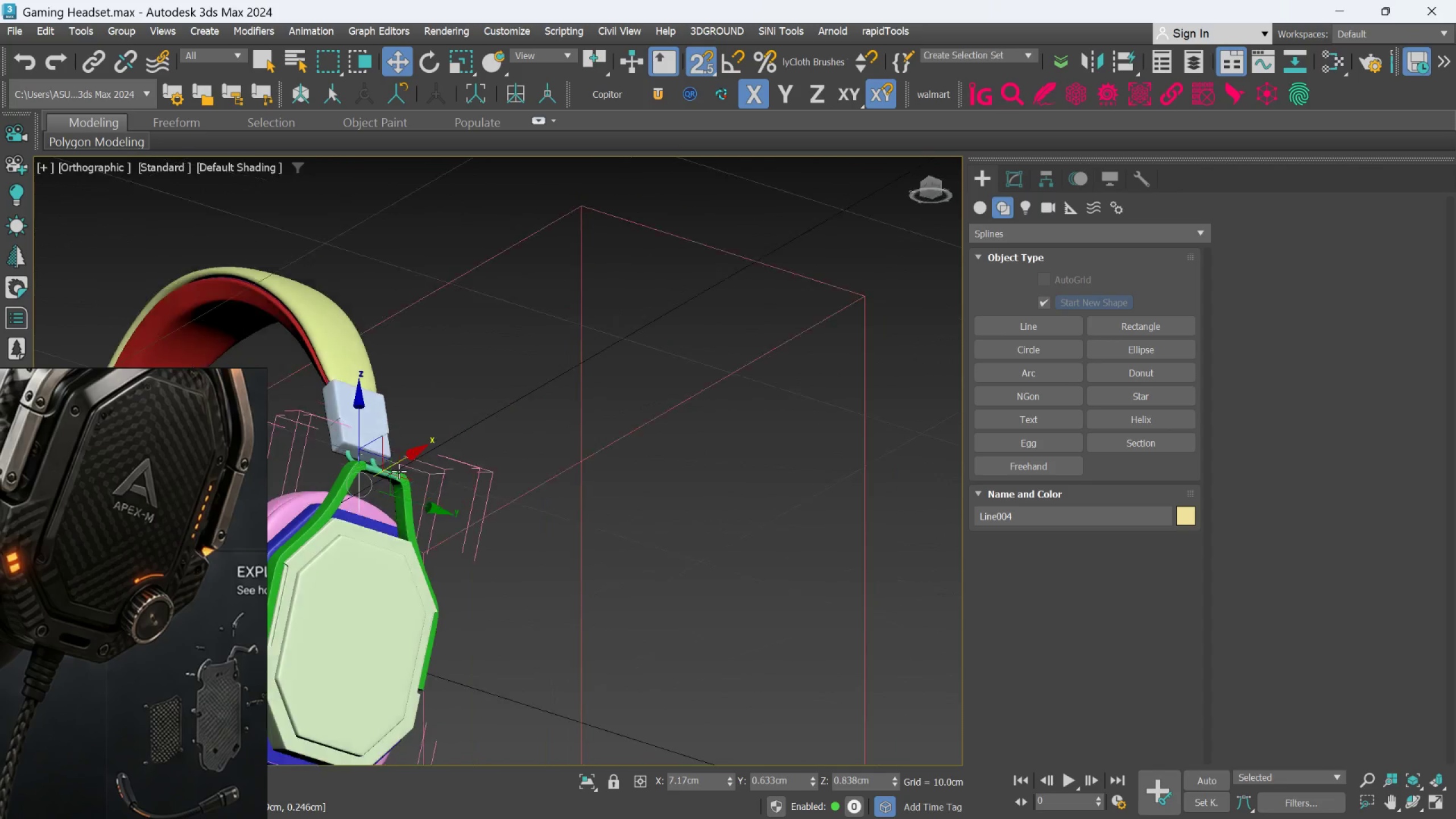 
hold_key(key=AltLeft, duration=1.17)
 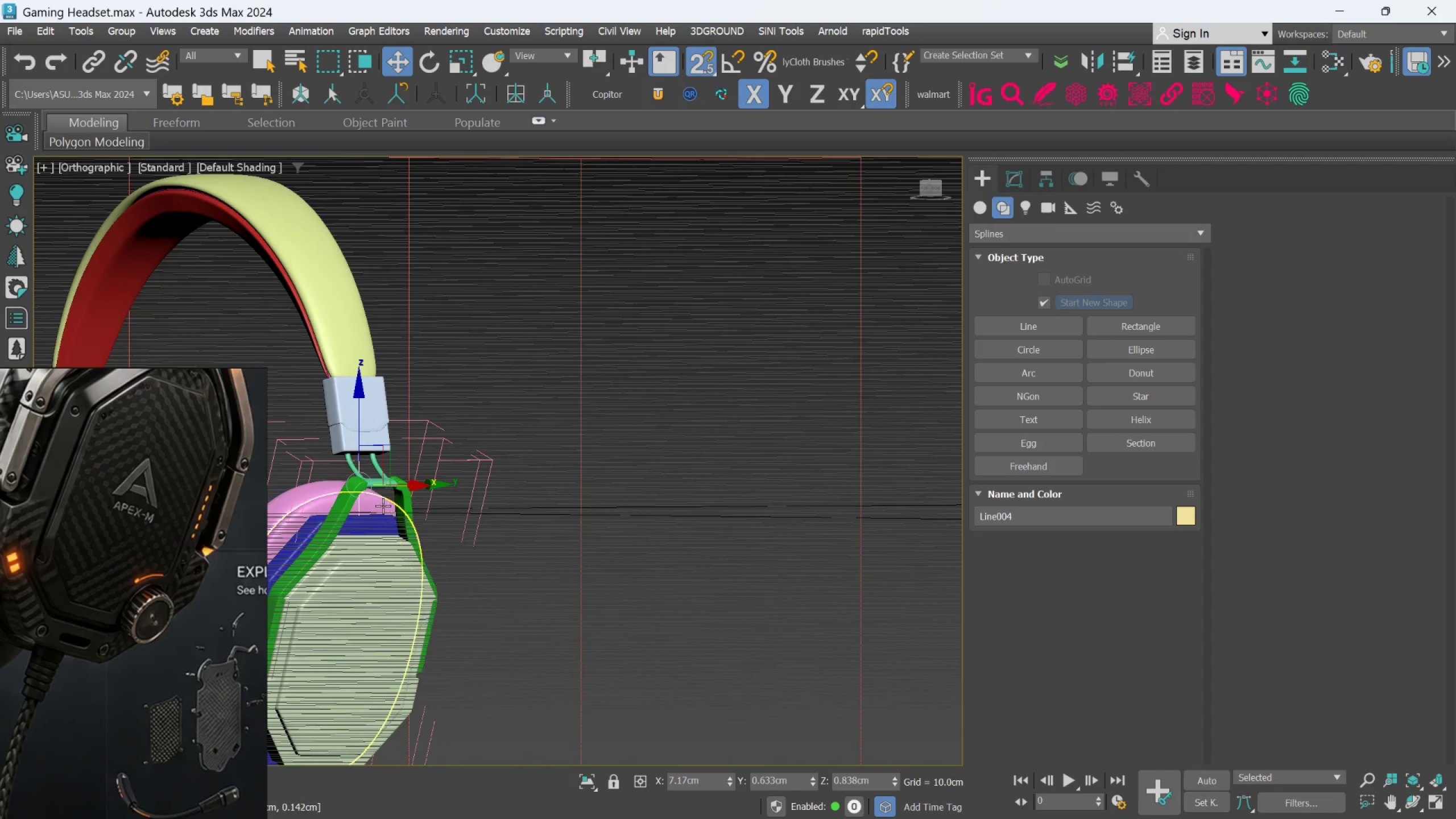 
scroll: coordinate [383, 506], scroll_direction: up, amount: 1.0
 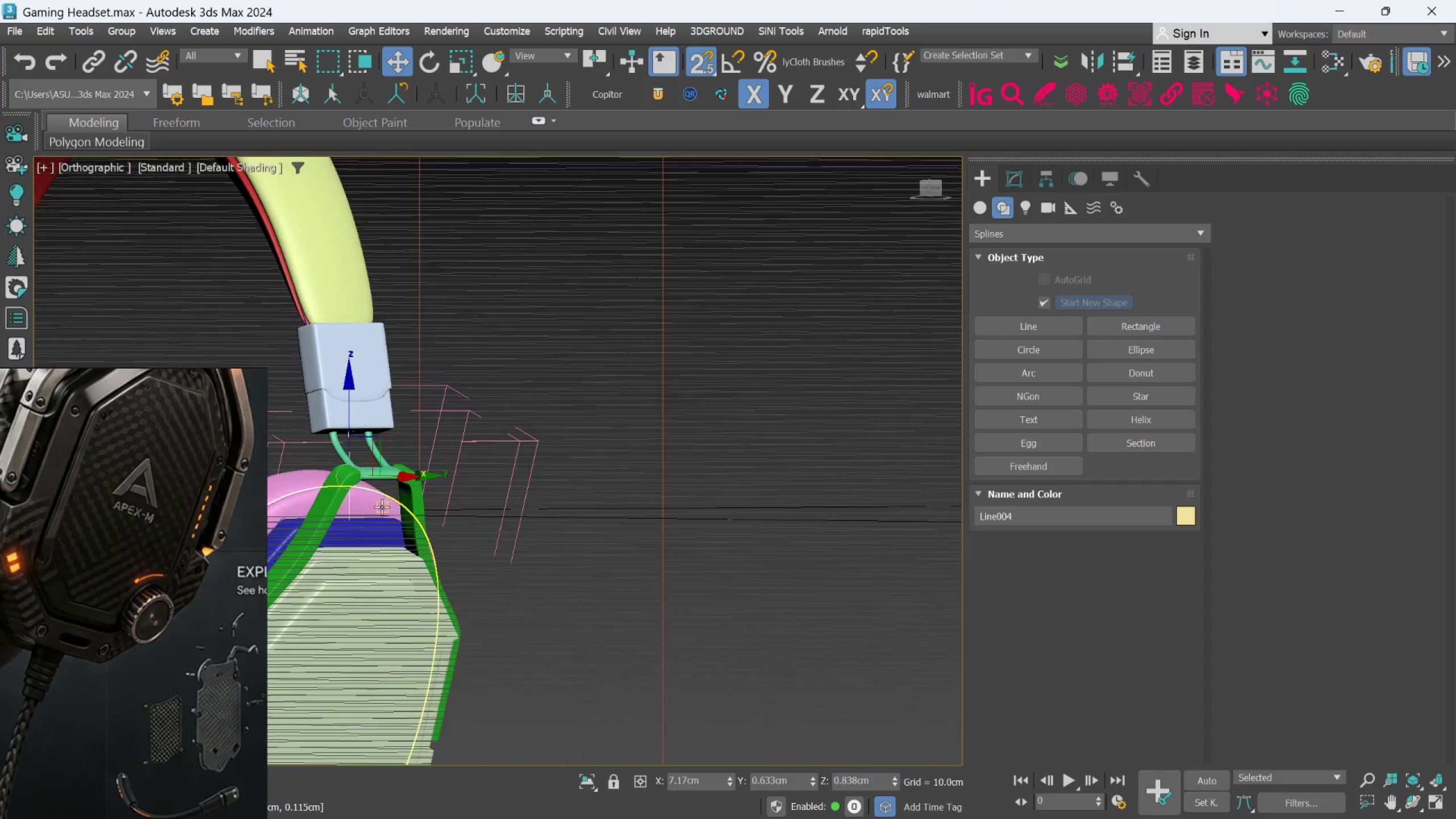 
hold_key(key=AltLeft, duration=0.66)
 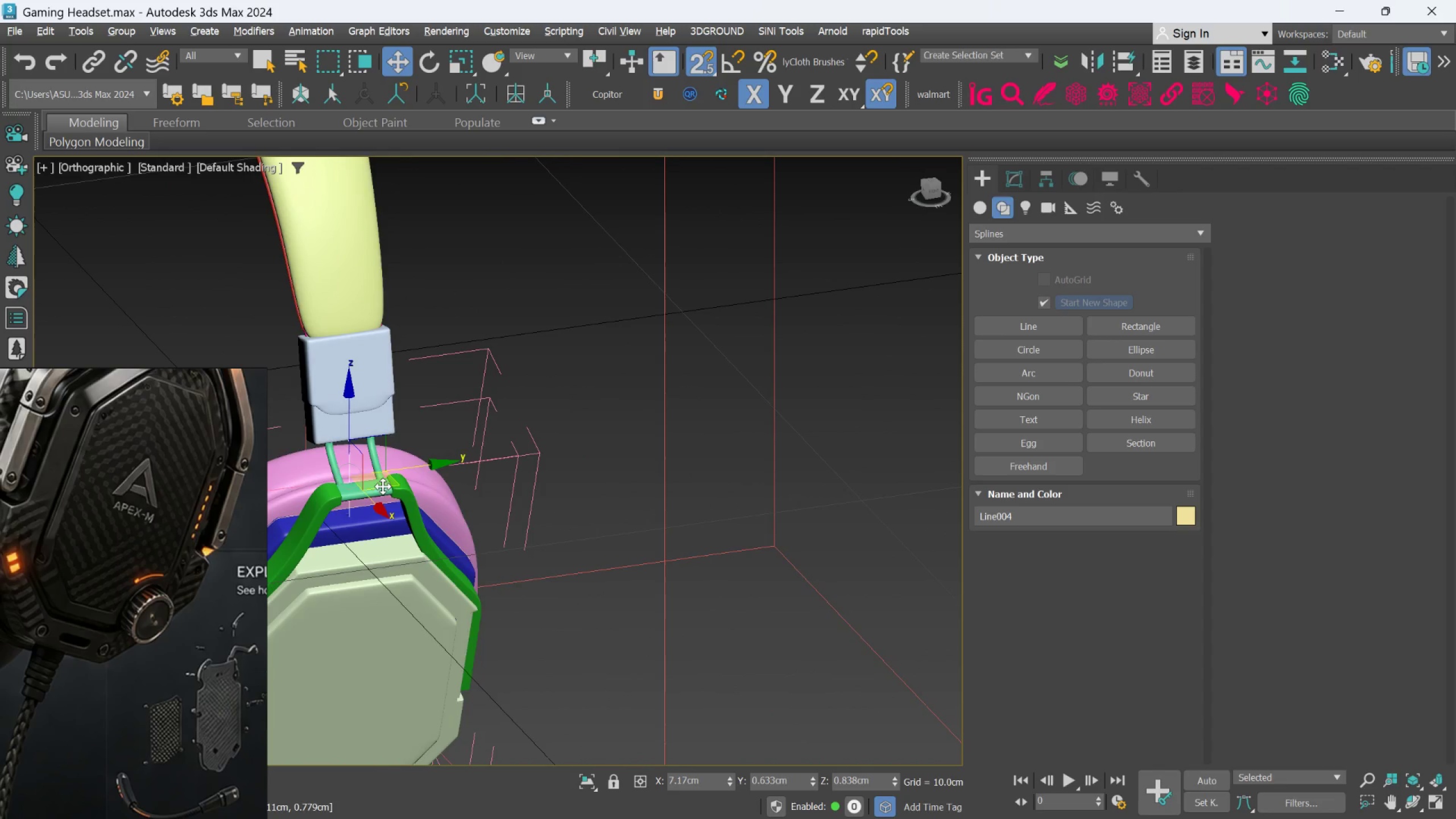 
hold_key(key=AltLeft, duration=0.91)
 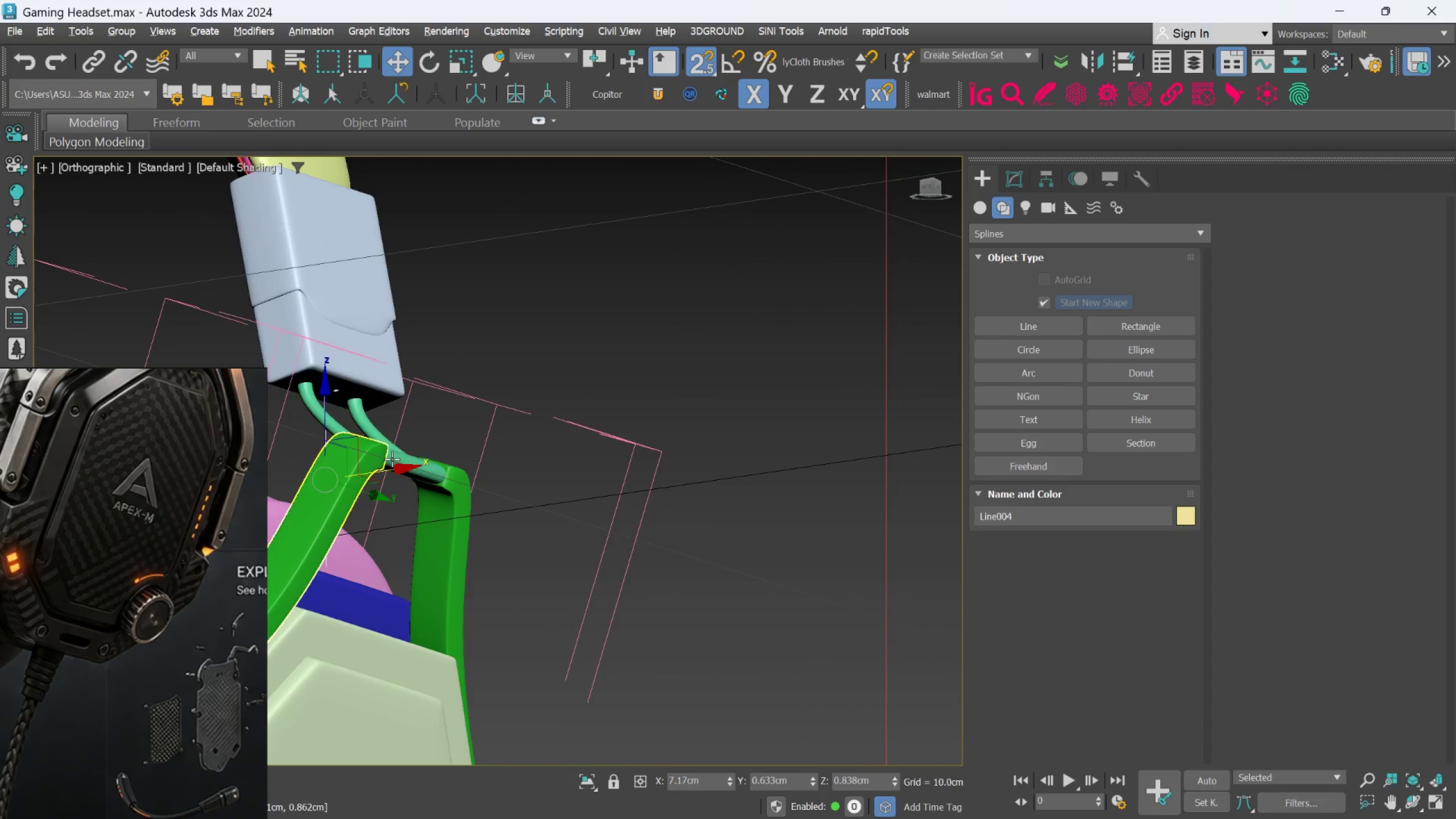 
hold_key(key=AltLeft, duration=17.62)
scroll: coordinate [372, 474], scroll_direction: up, amount: 2.0
 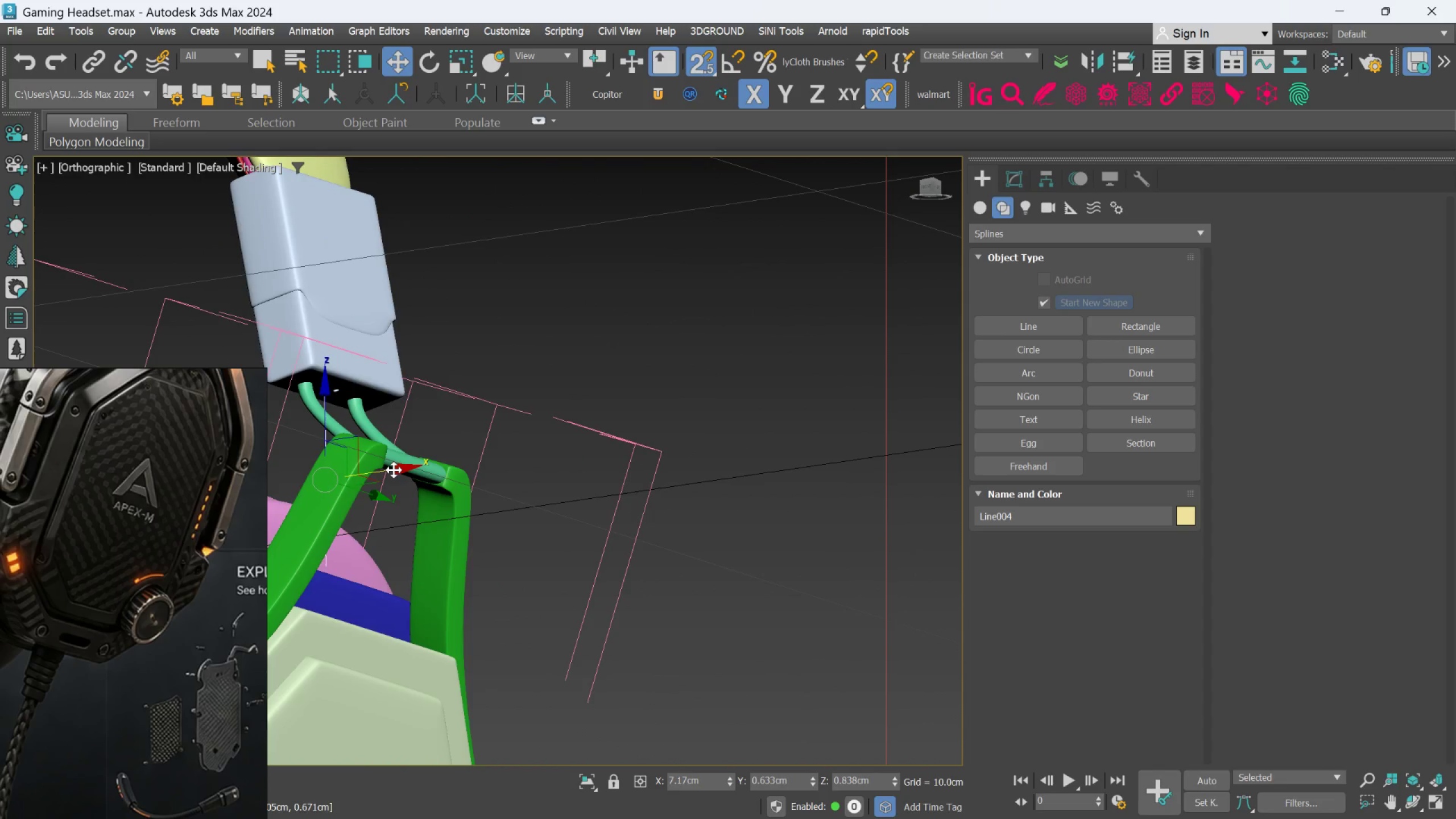 
left_click_drag(start_coordinate=[394, 470], to_coordinate=[399, 472])
 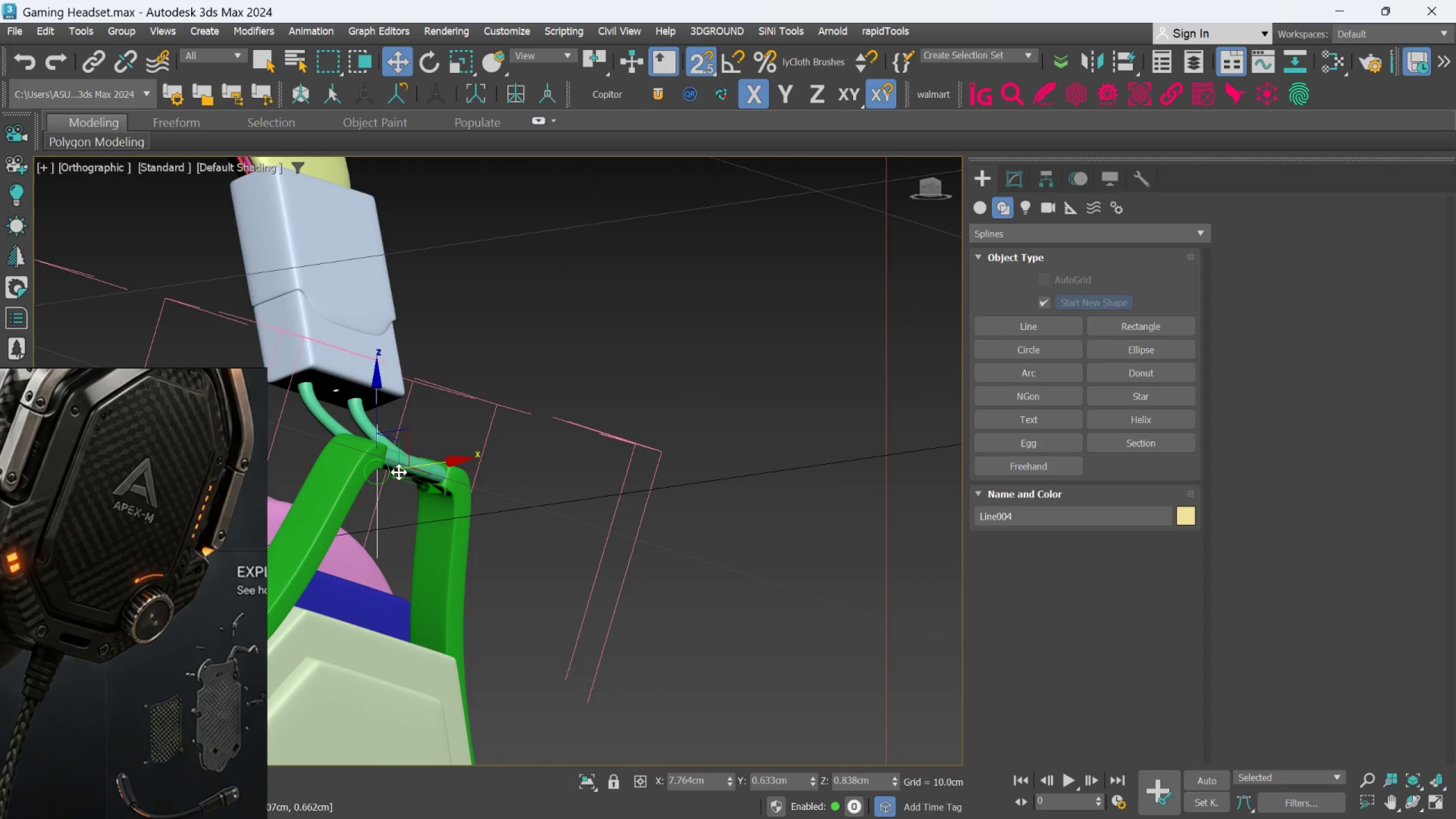 
key(Control+Z)
 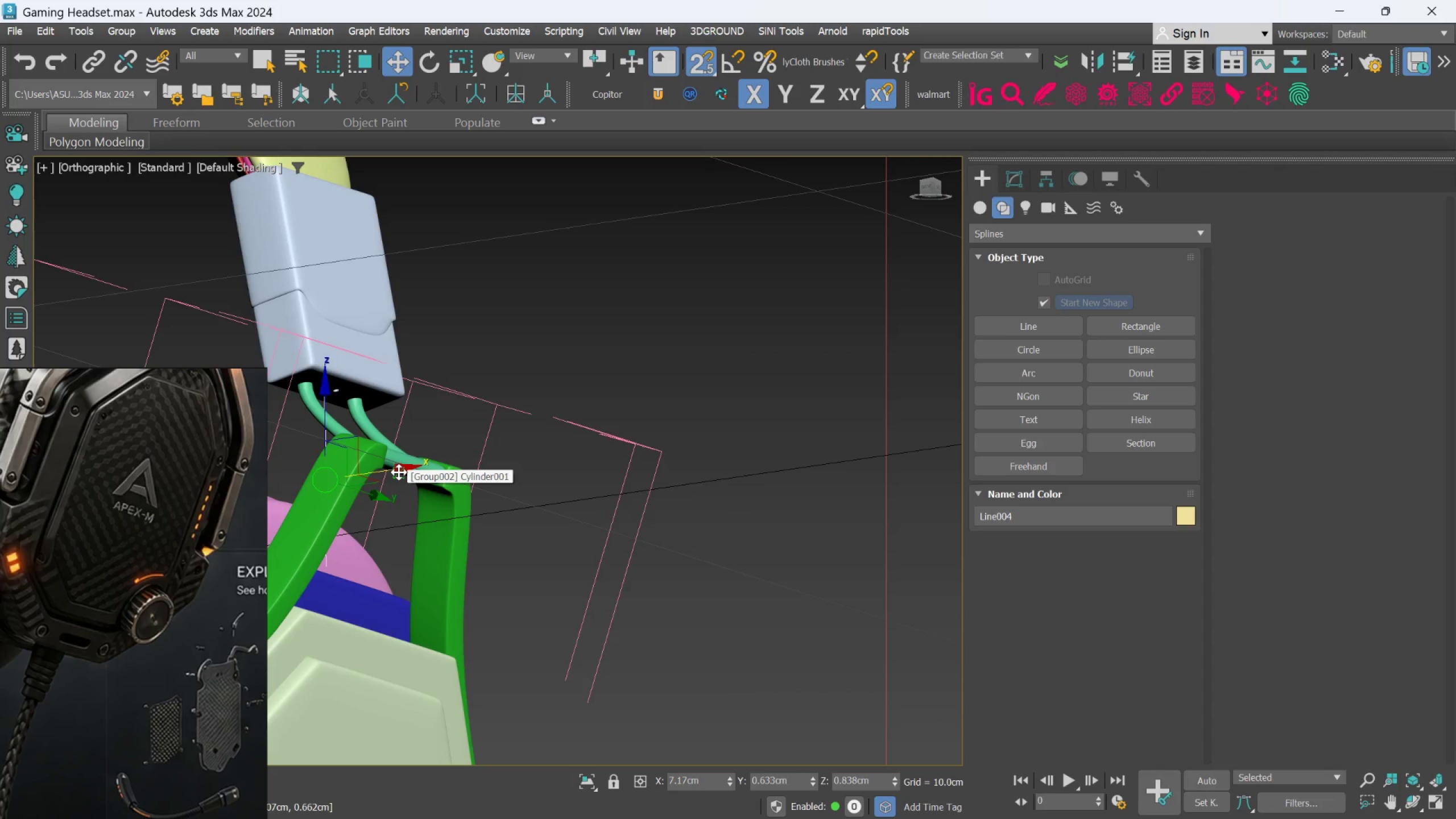 
key(S)
 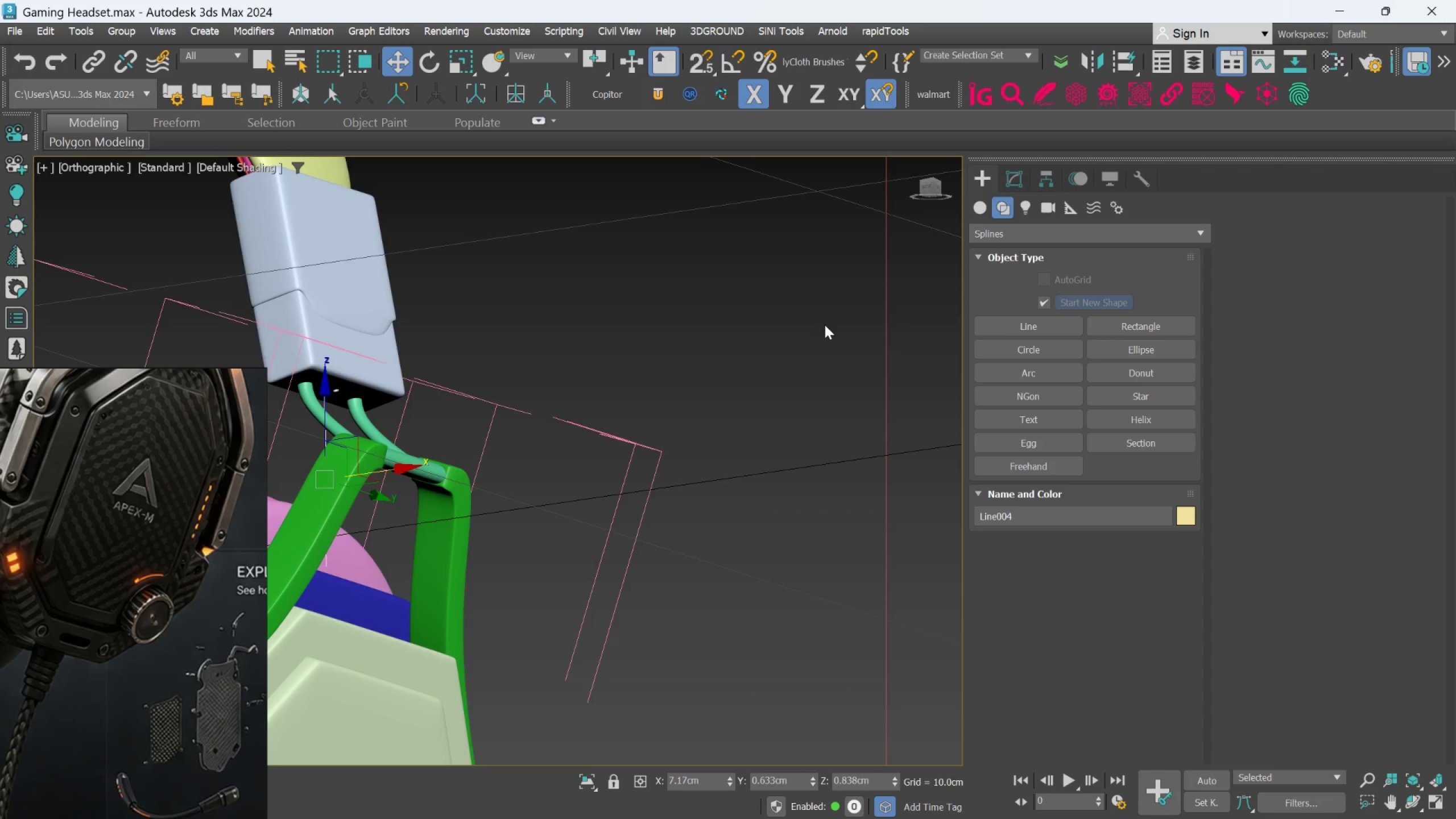 
scroll: coordinate [508, 469], scroll_direction: down, amount: 4.0
 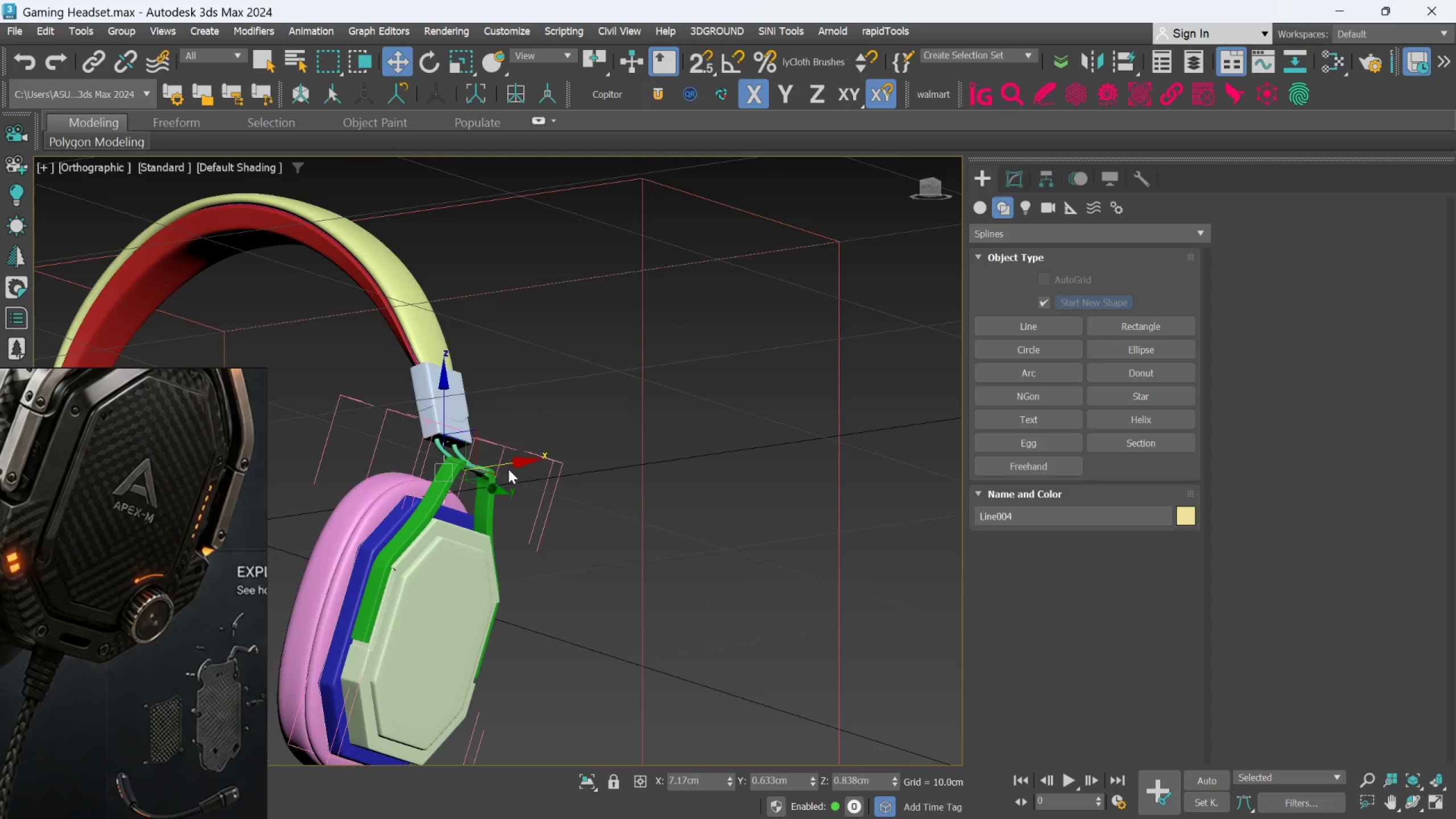 
hold_key(key=AltLeft, duration=0.56)
 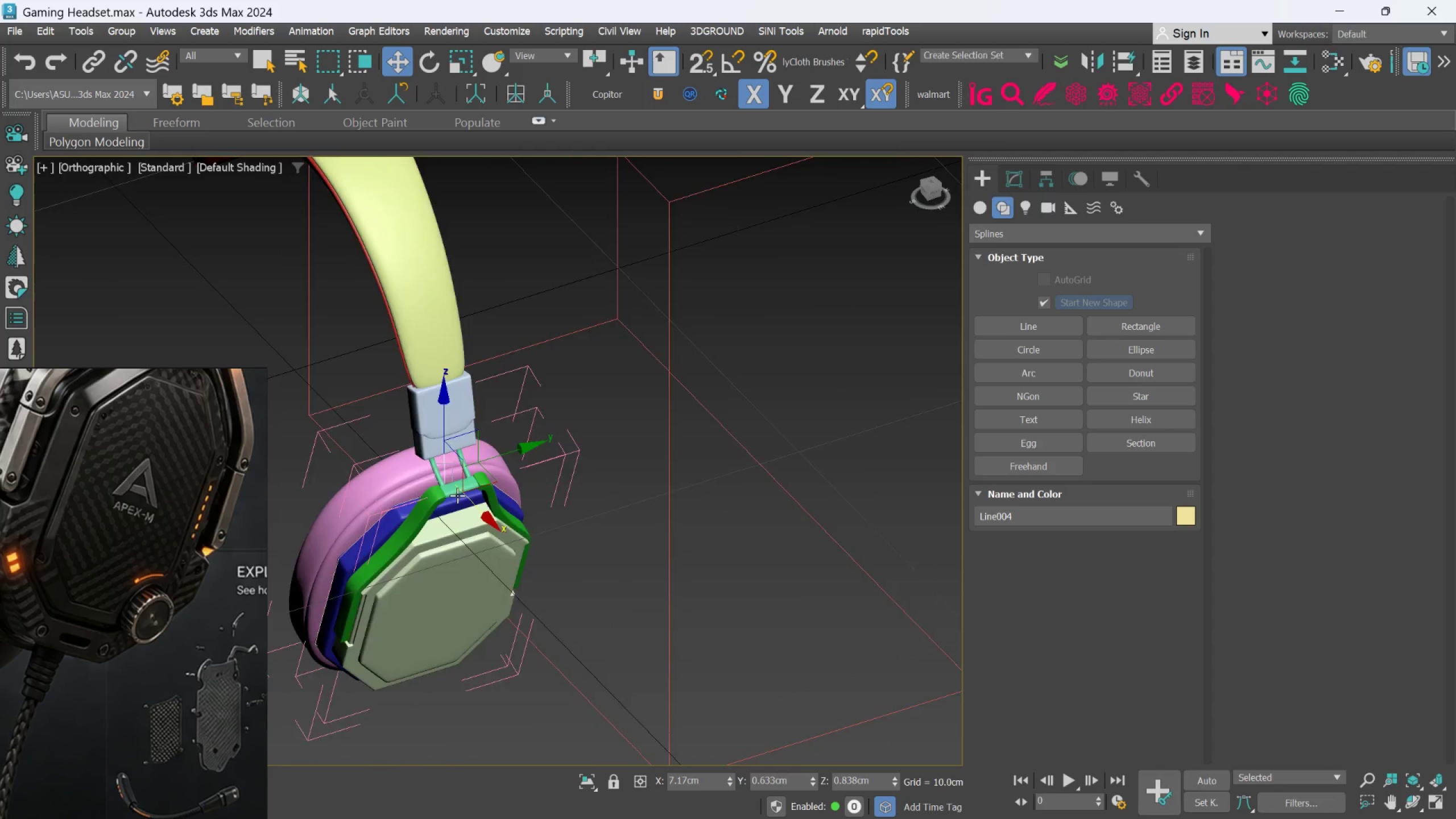 
scroll: coordinate [454, 491], scroll_direction: up, amount: 3.0
 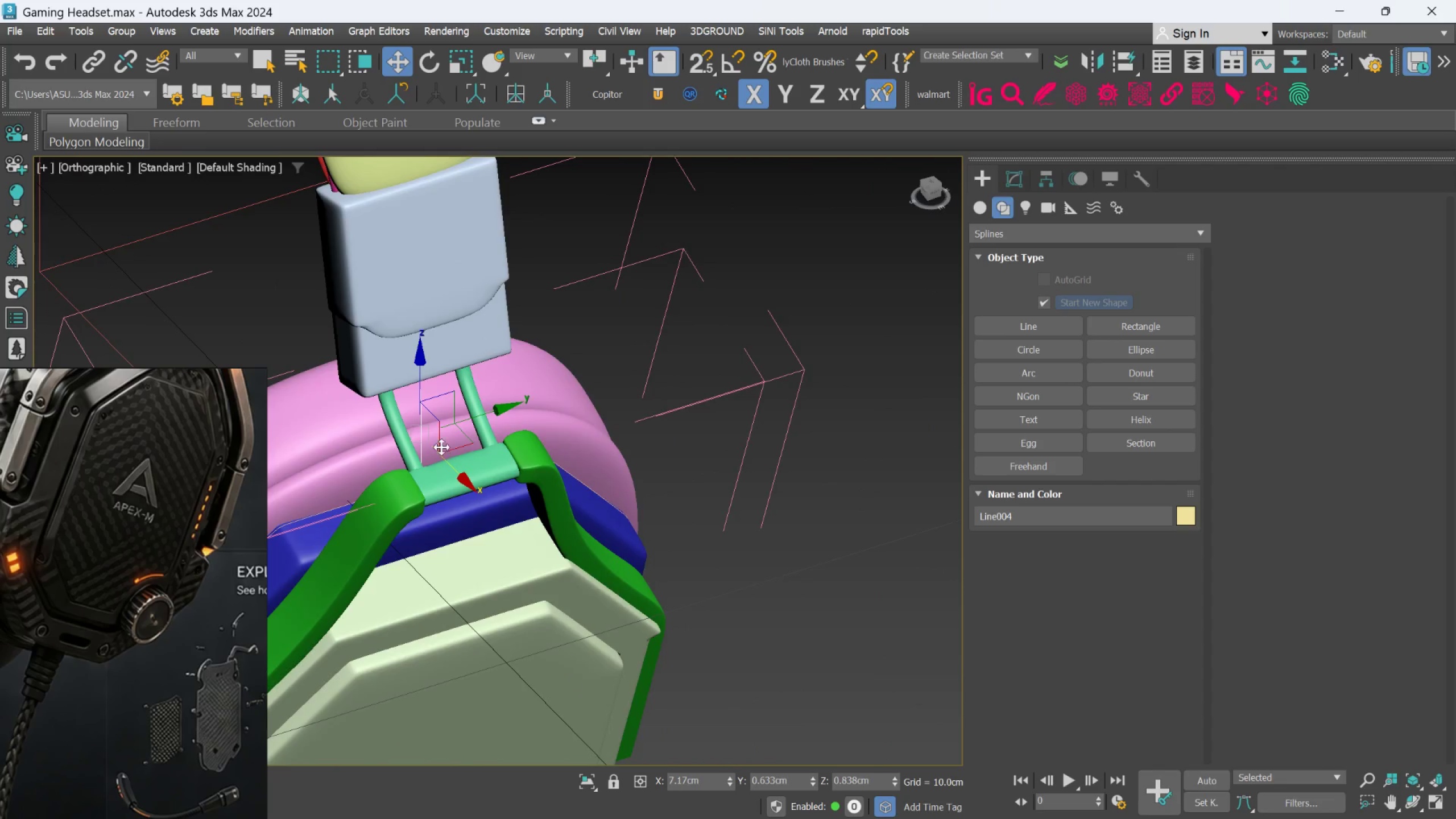 
hold_key(key=AltLeft, duration=1.11)
 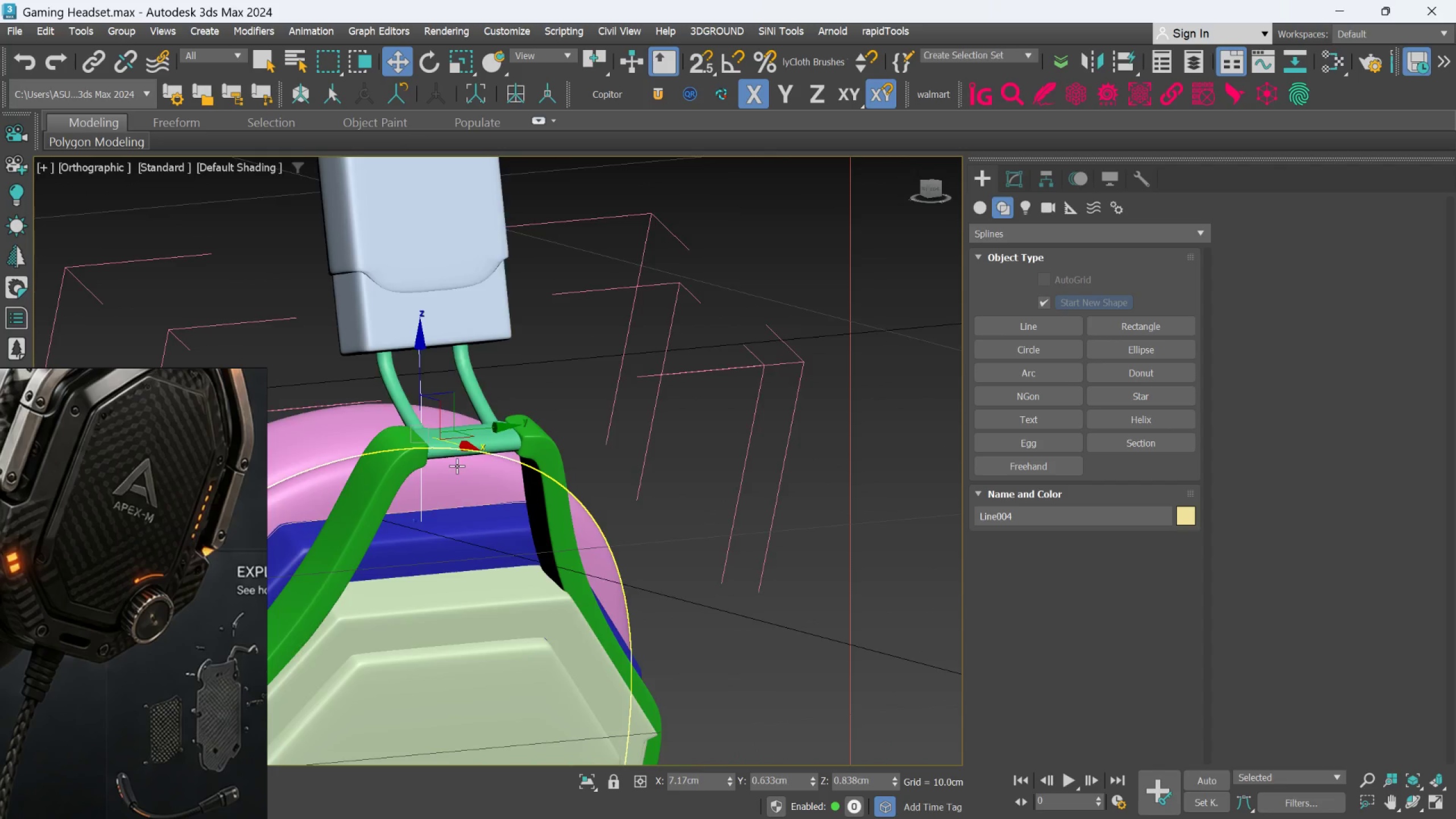 
scroll: coordinate [456, 461], scroll_direction: up, amount: 2.0
 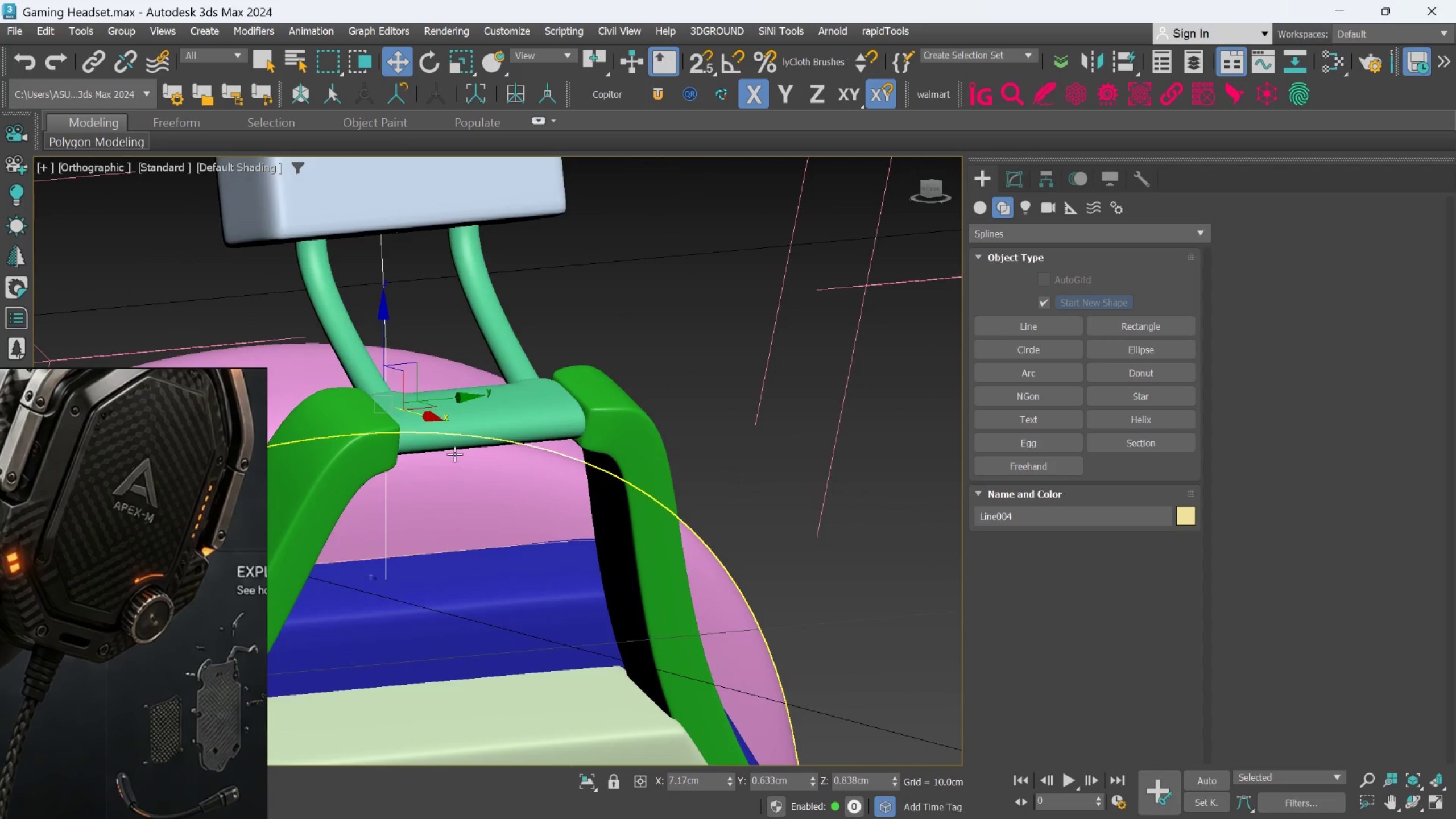 
hold_key(key=AltLeft, duration=0.83)
 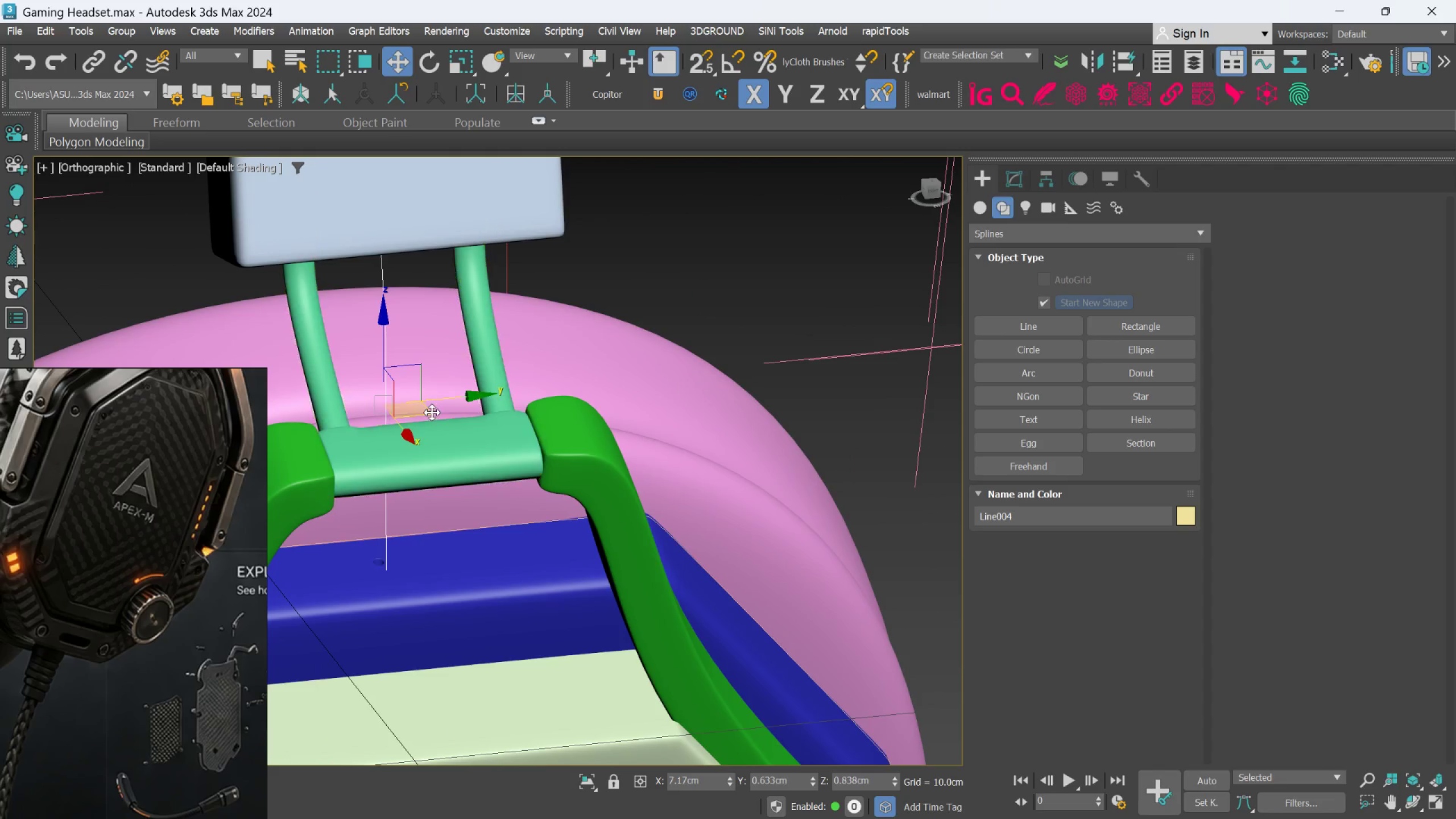 
hold_key(key=AltLeft, duration=3.11)
left_click_drag(start_coordinate=[429, 410], to_coordinate=[423, 403])
 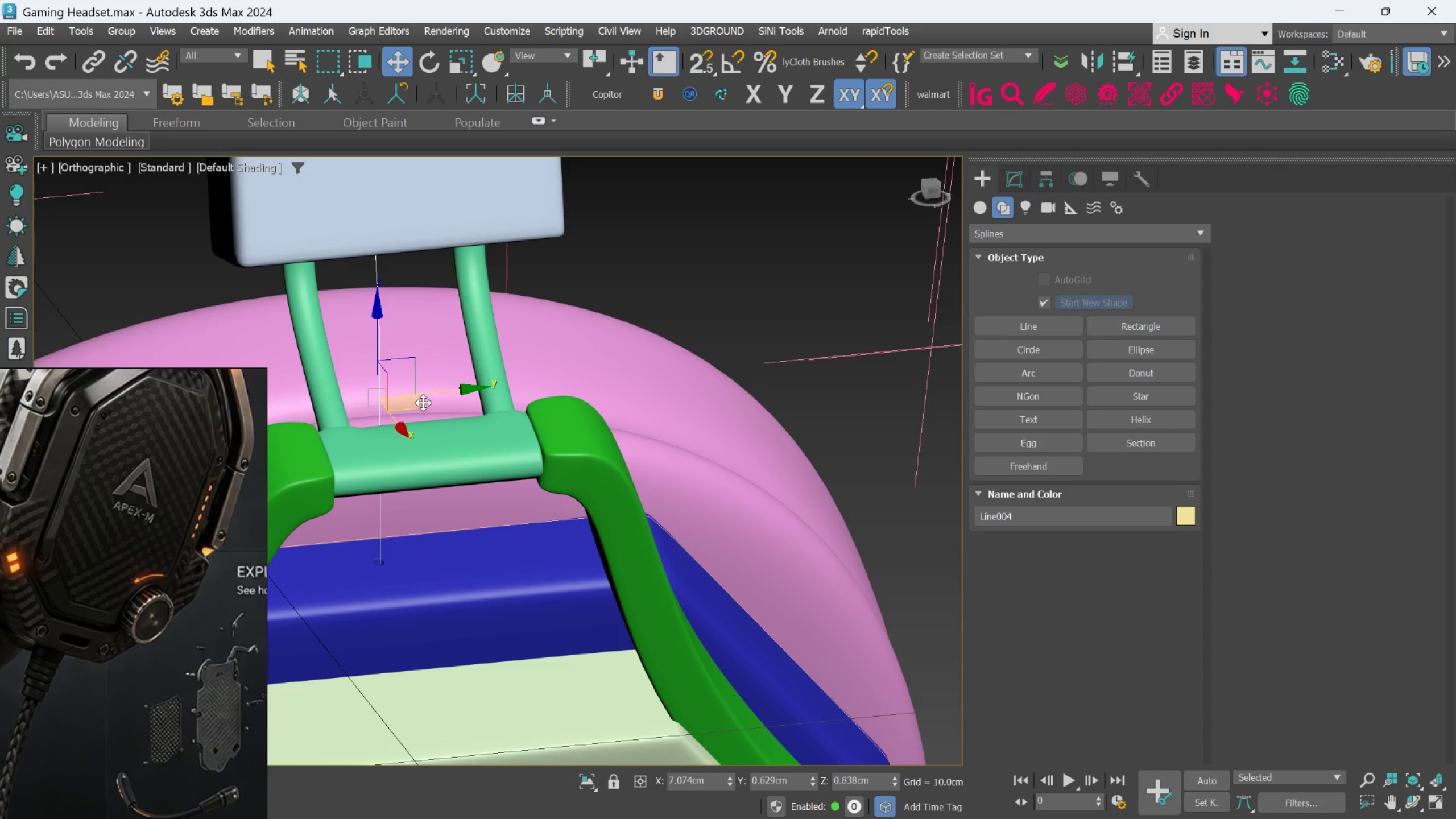 
hold_key(key=AltLeft, duration=1.52)
 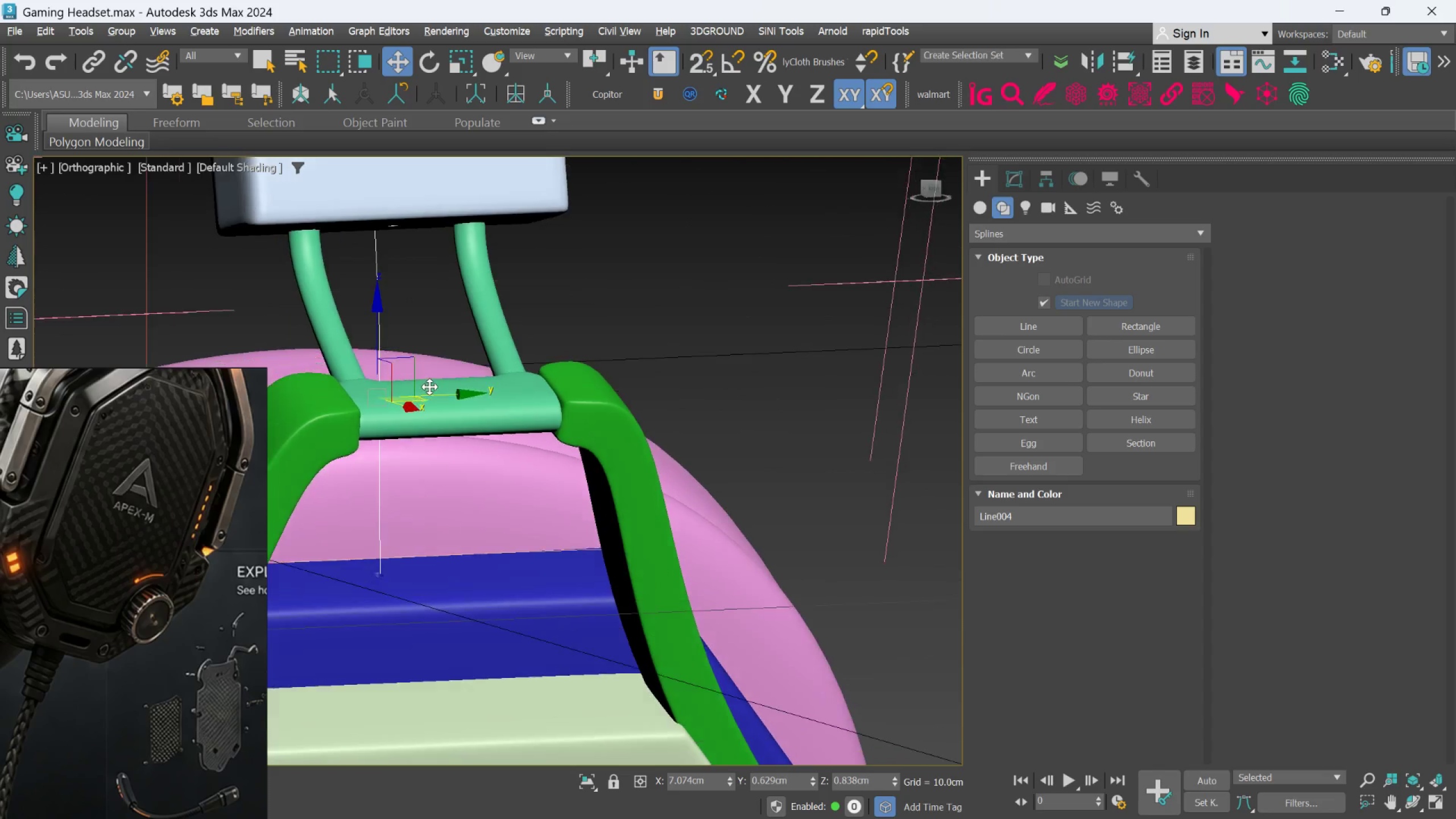 
hold_key(key=AltLeft, duration=1.39)
 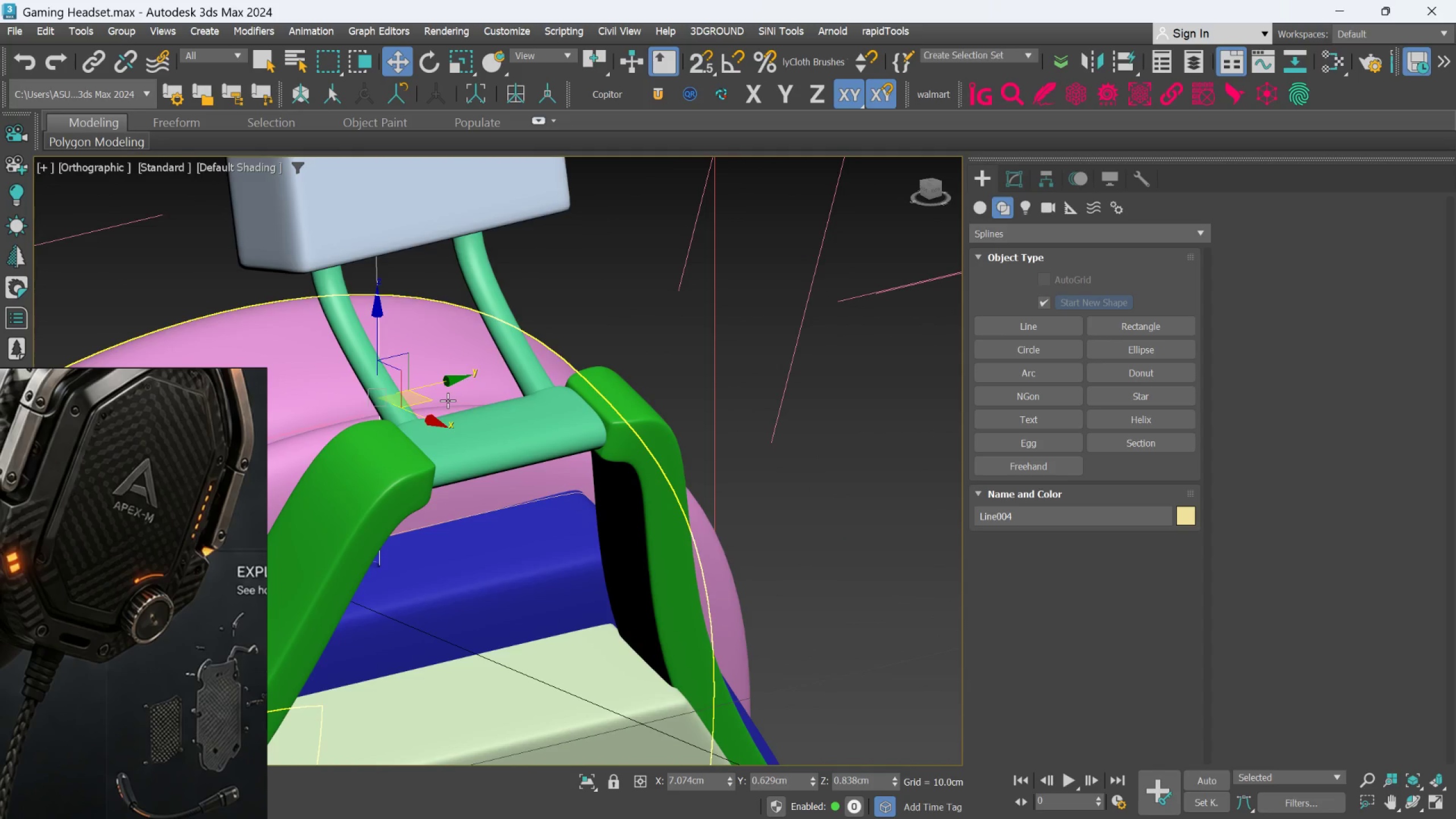 
hold_key(key=AltLeft, duration=1.27)
 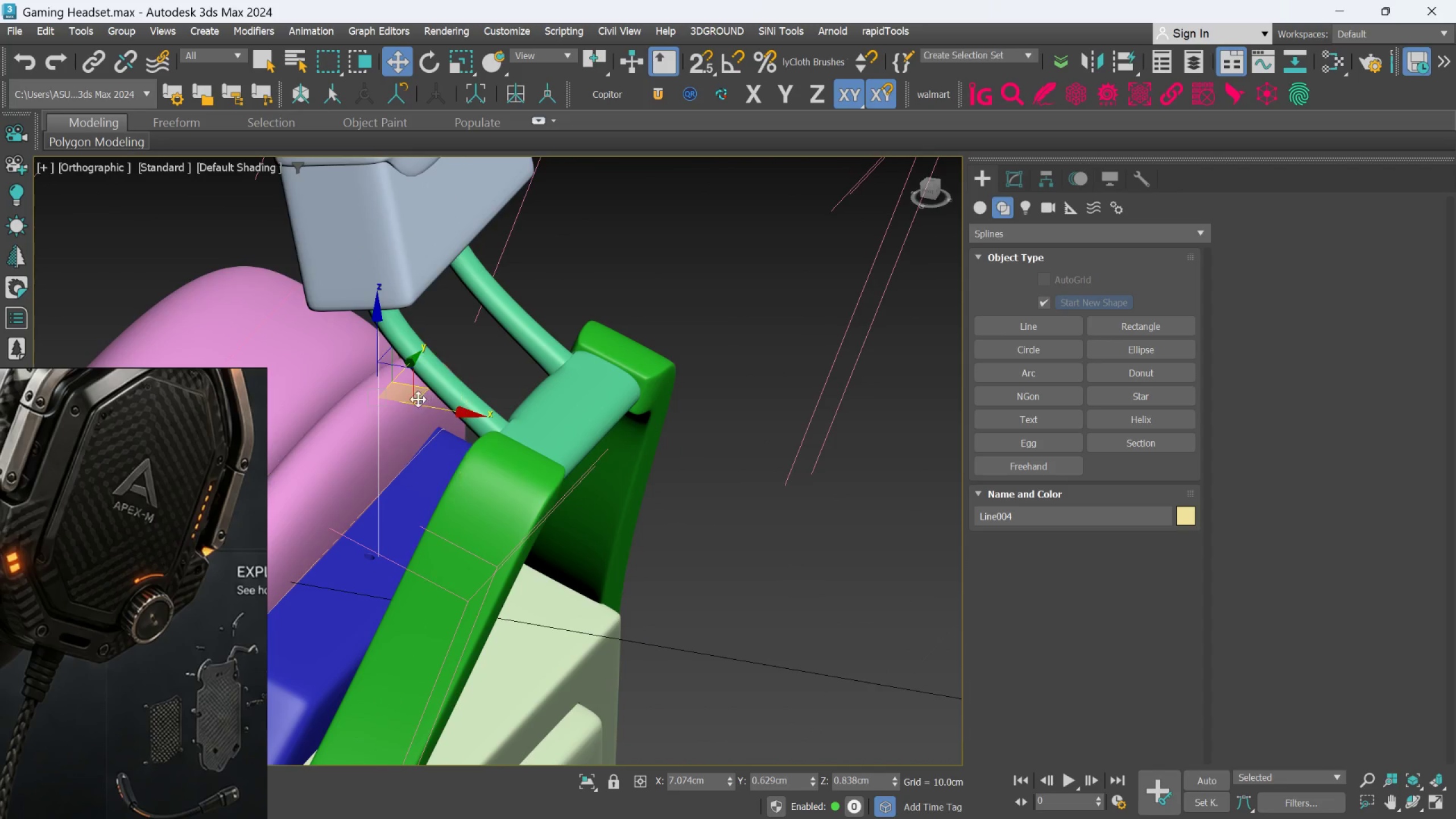 
hold_key(key=AltLeft, duration=0.38)
 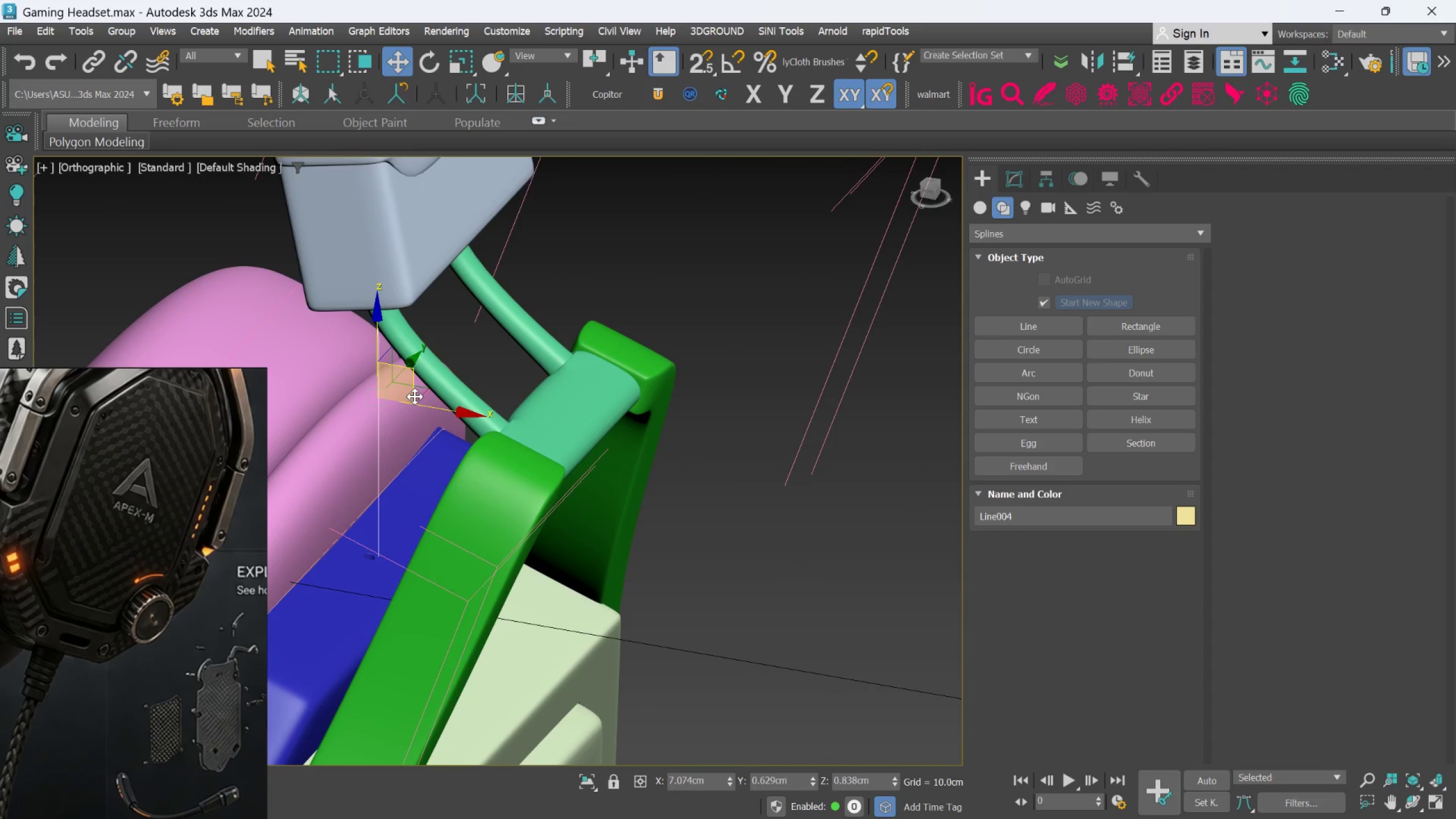 
hold_key(key=AltLeft, duration=1.52)
 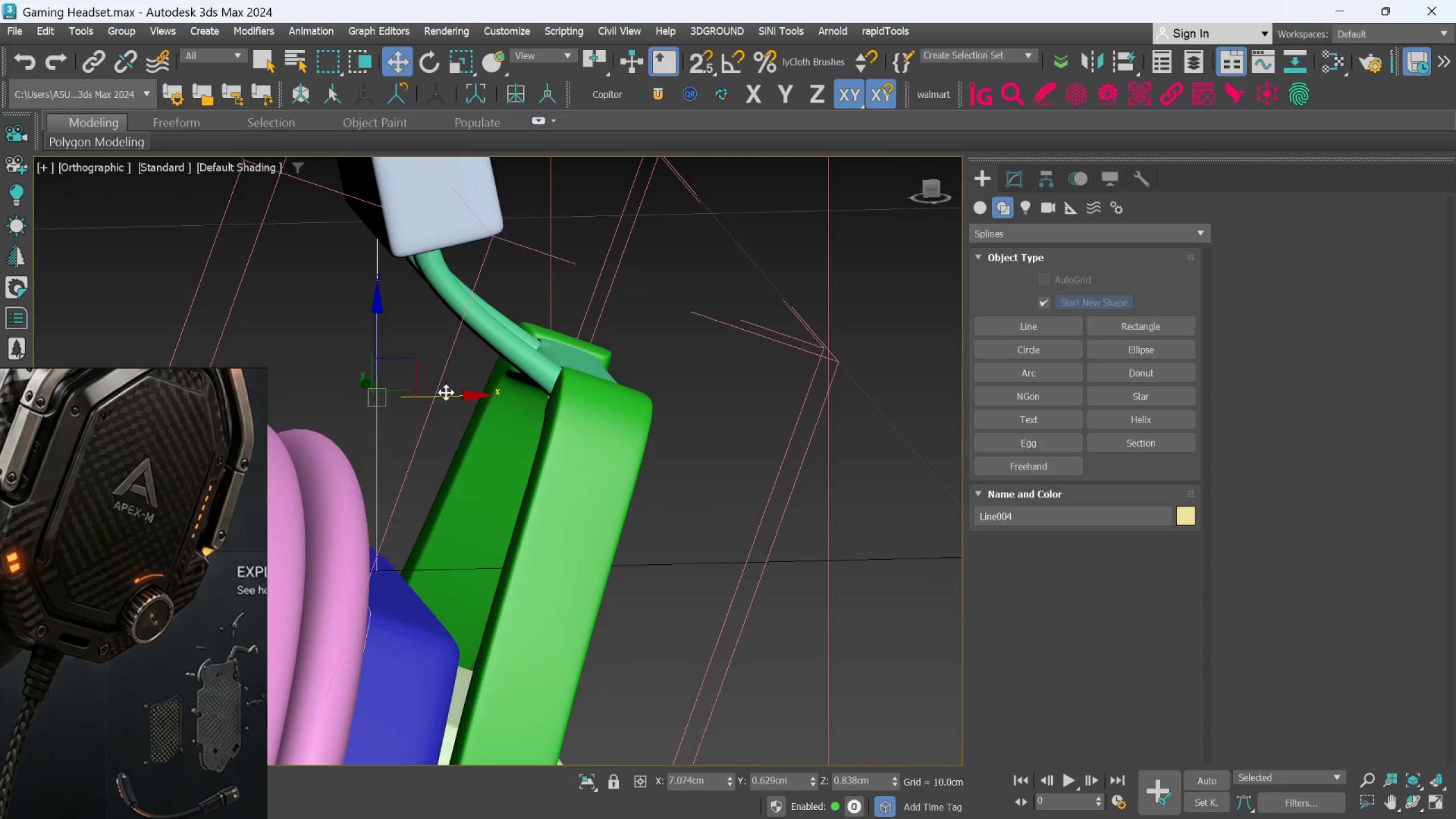 
hold_key(key=AltLeft, duration=0.33)
 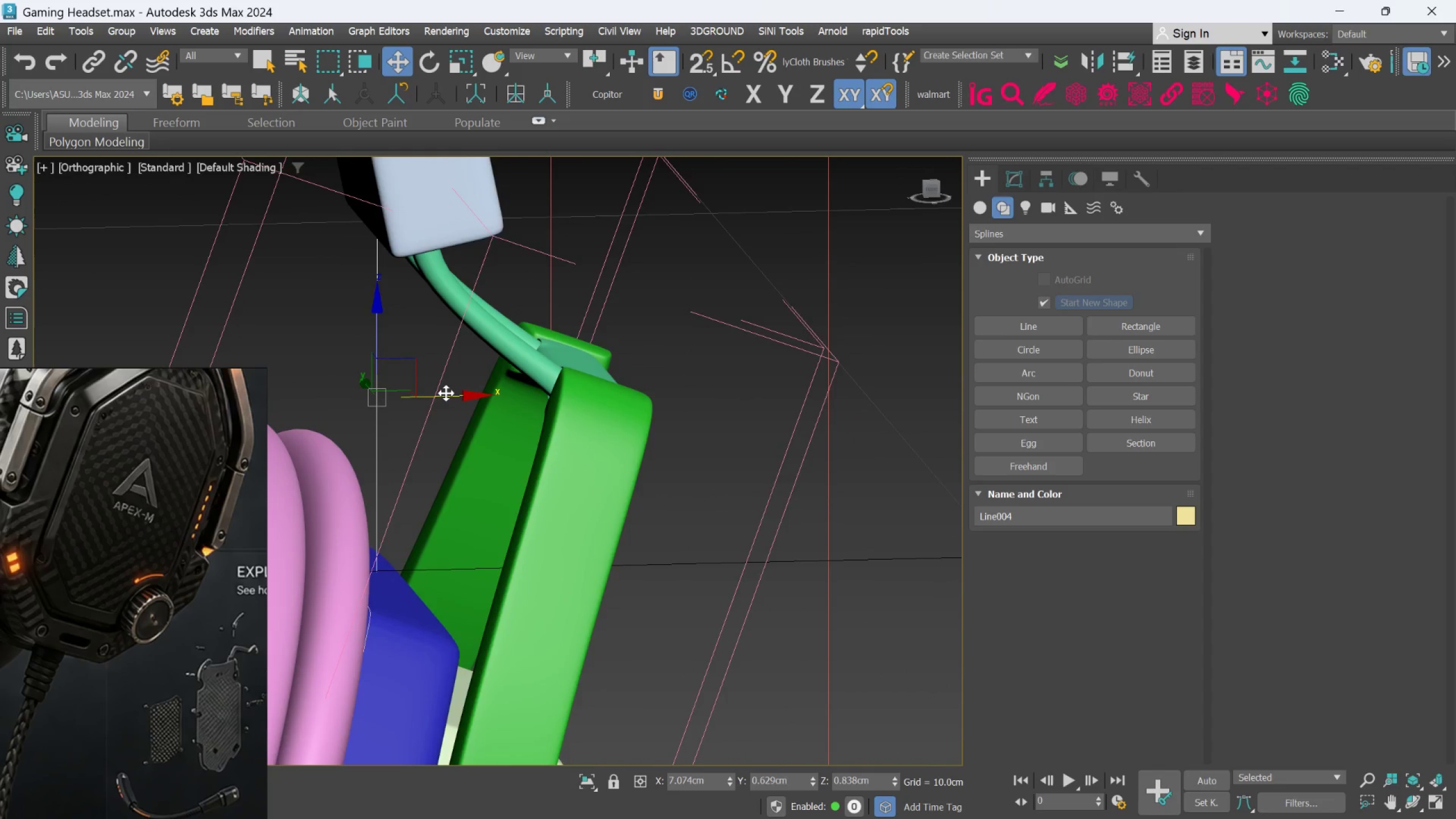 
hold_key(key=AltLeft, duration=0.91)
 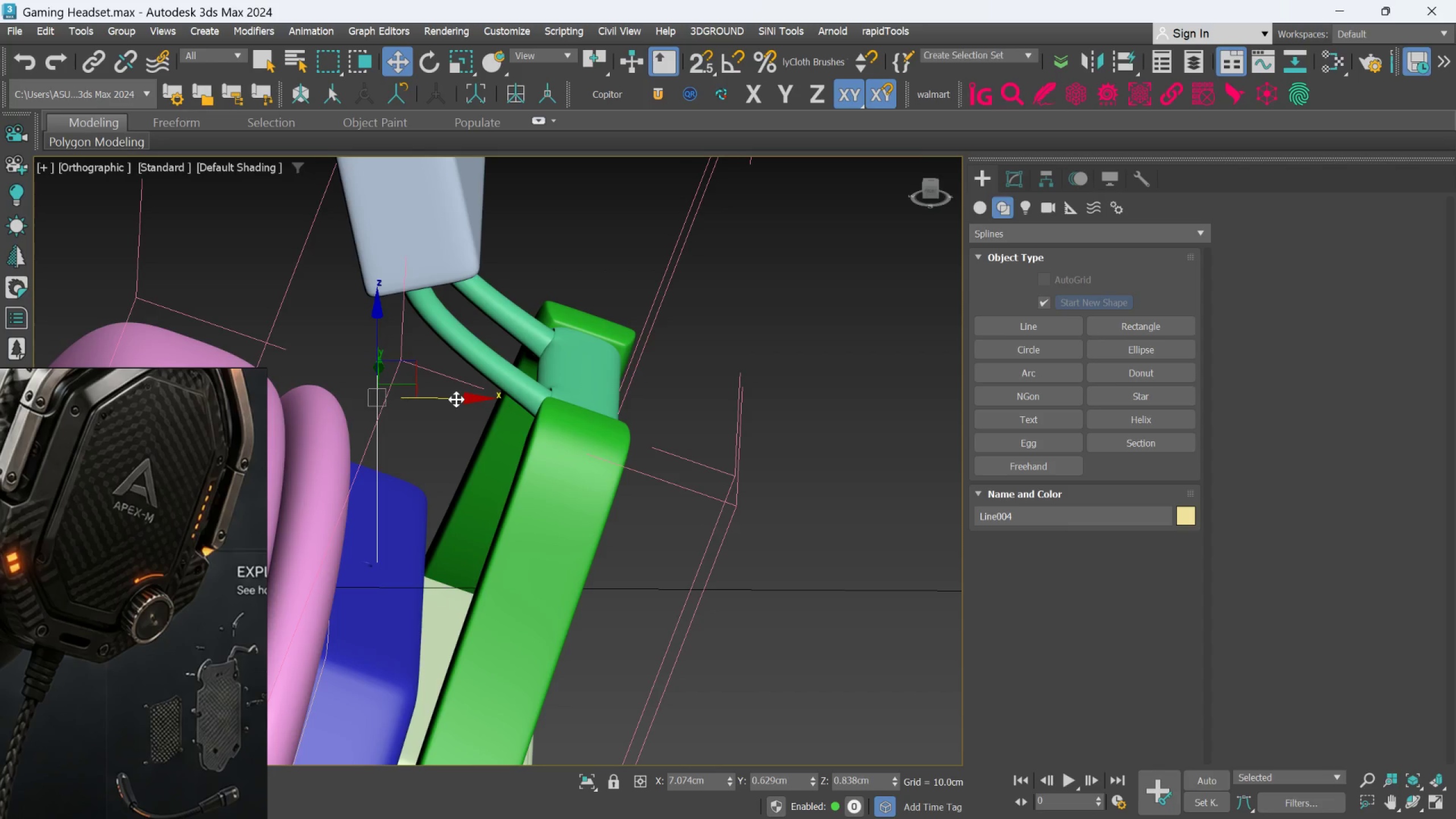 
left_click_drag(start_coordinate=[456, 399], to_coordinate=[449, 422])
 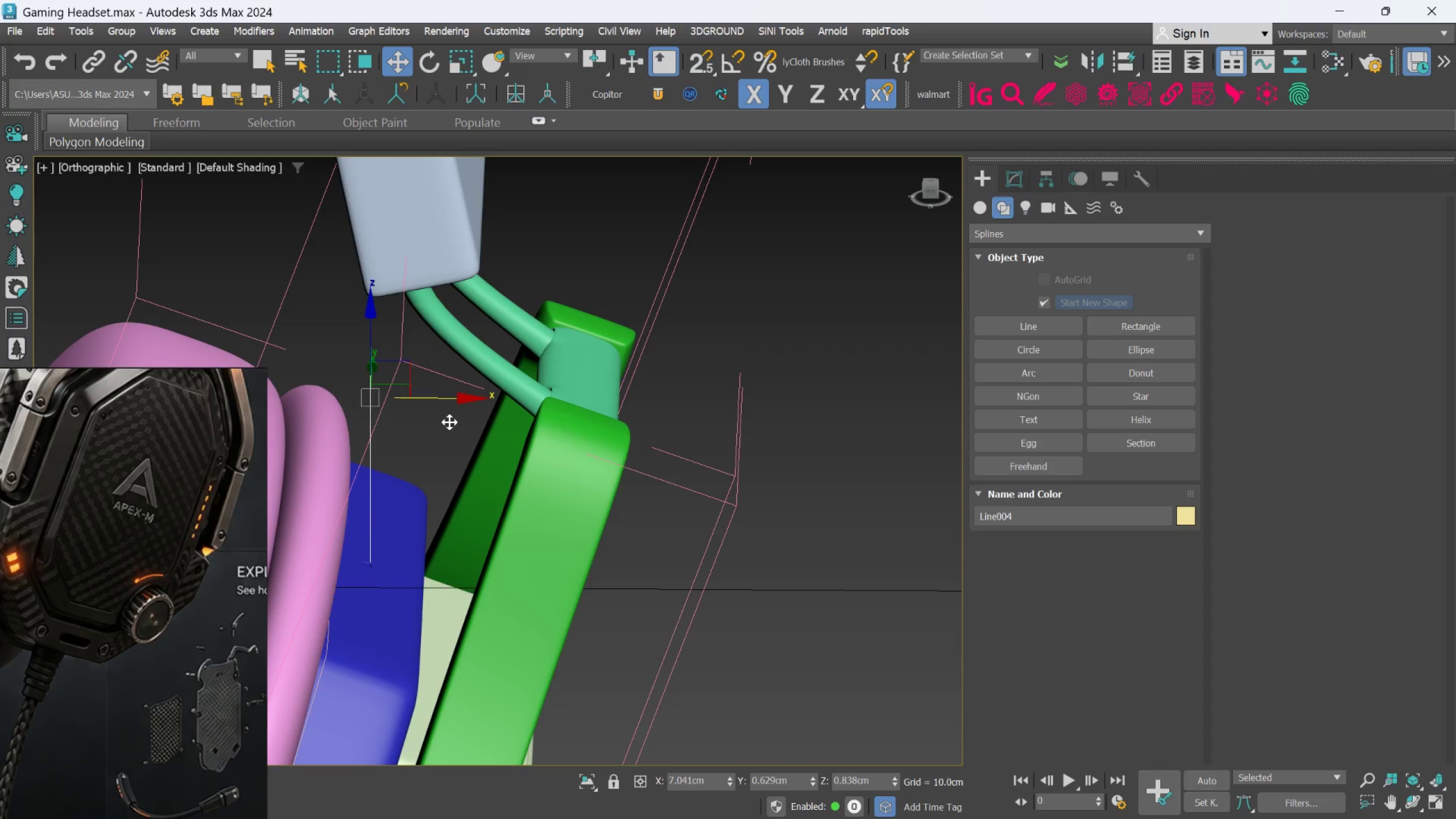 
hold_key(key=AltLeft, duration=0.75)
 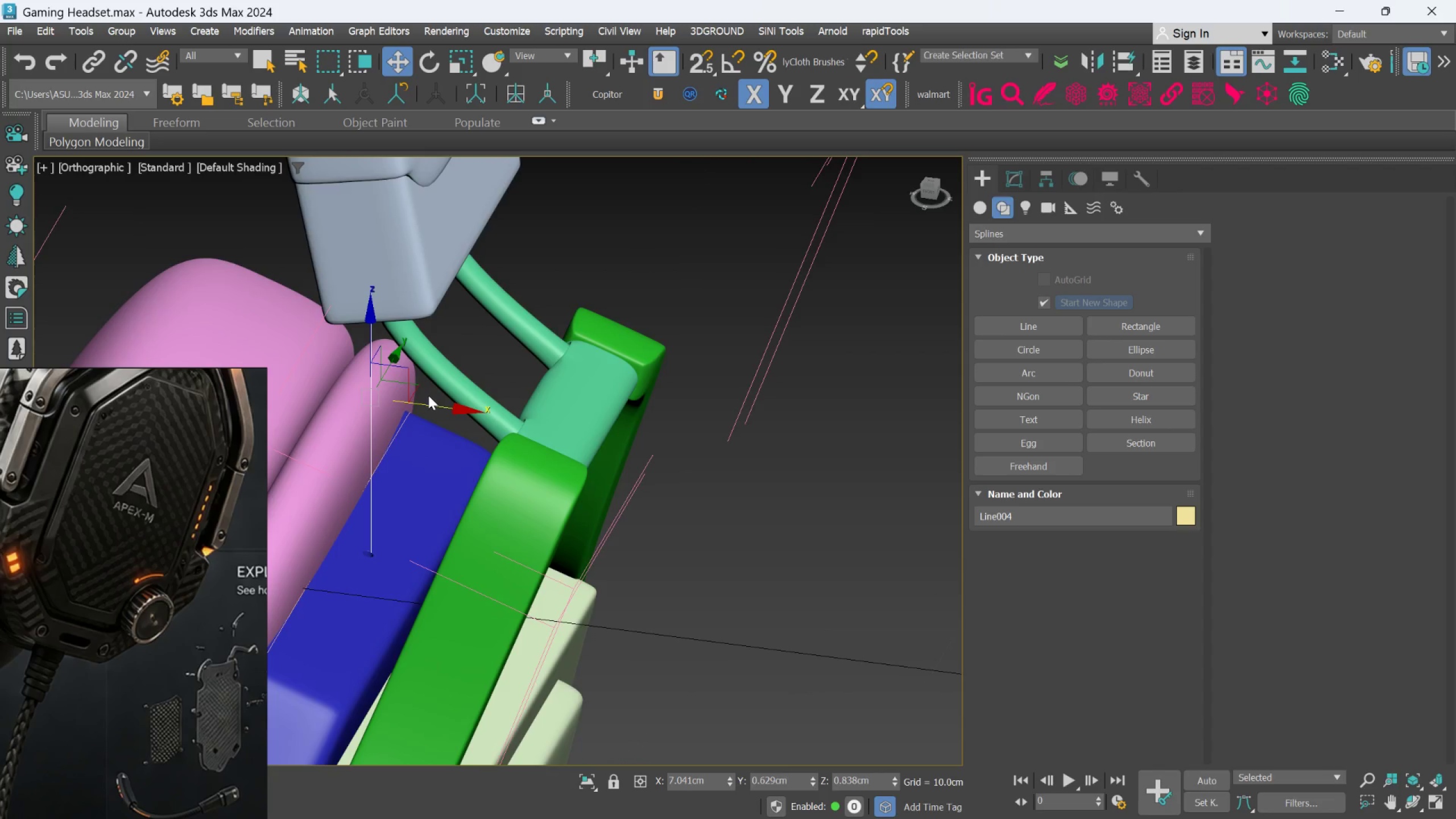 
hold_key(key=AltLeft, duration=4.95)
left_click_drag(start_coordinate=[415, 389], to_coordinate=[413, 392])
 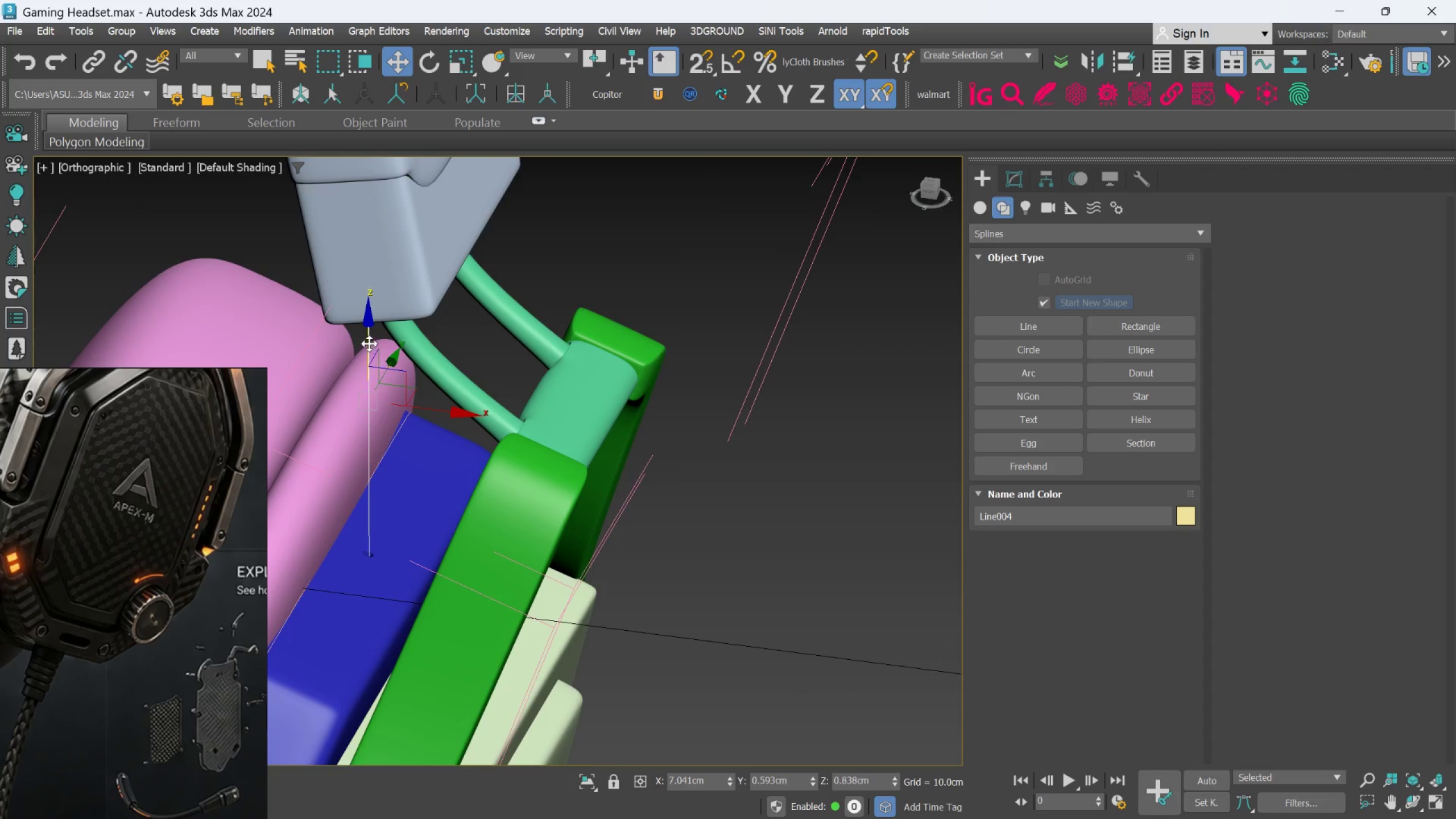 
left_click_drag(start_coordinate=[369, 342], to_coordinate=[368, 355])
 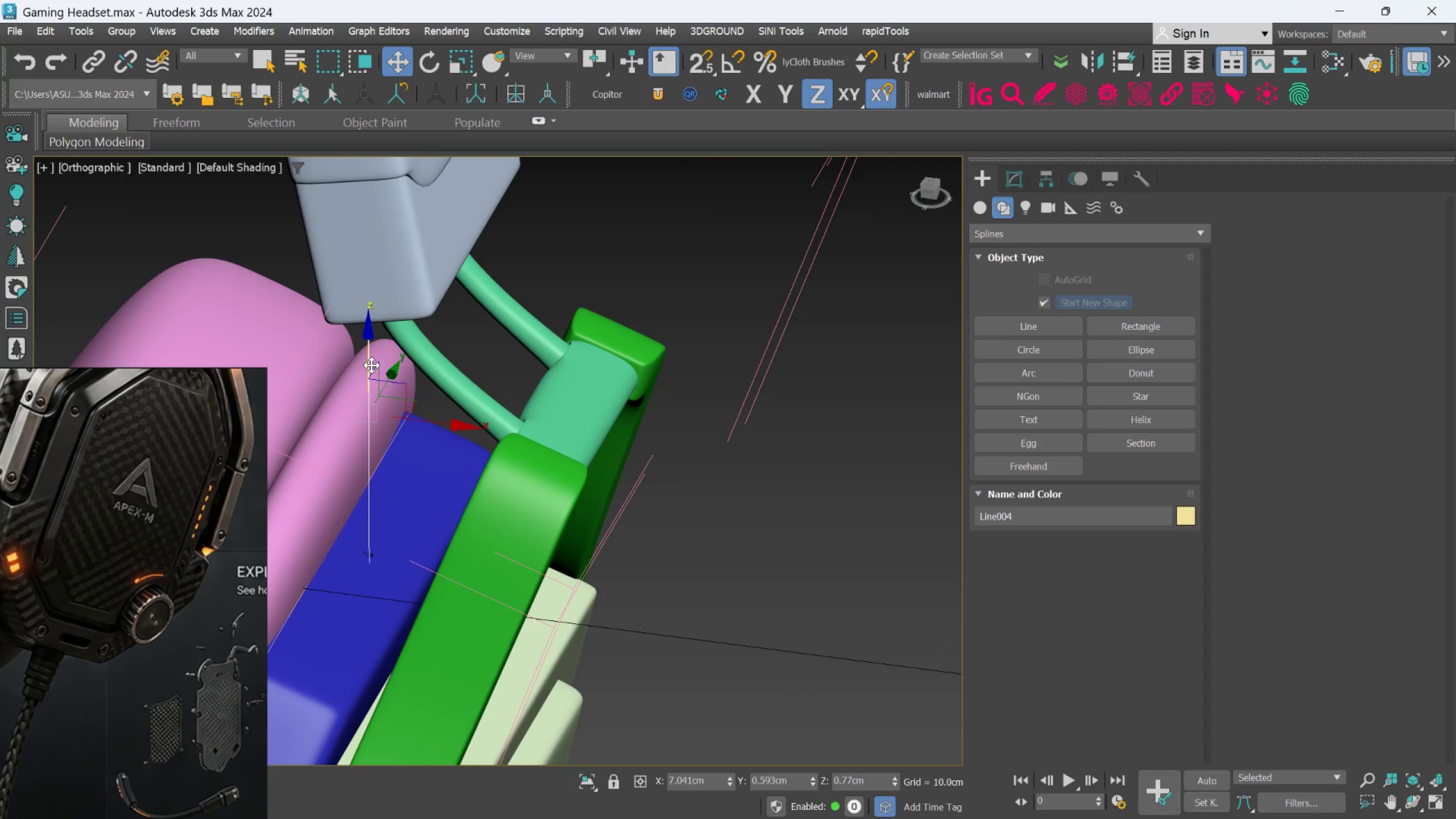 
hold_key(key=AltLeft, duration=1.14)
 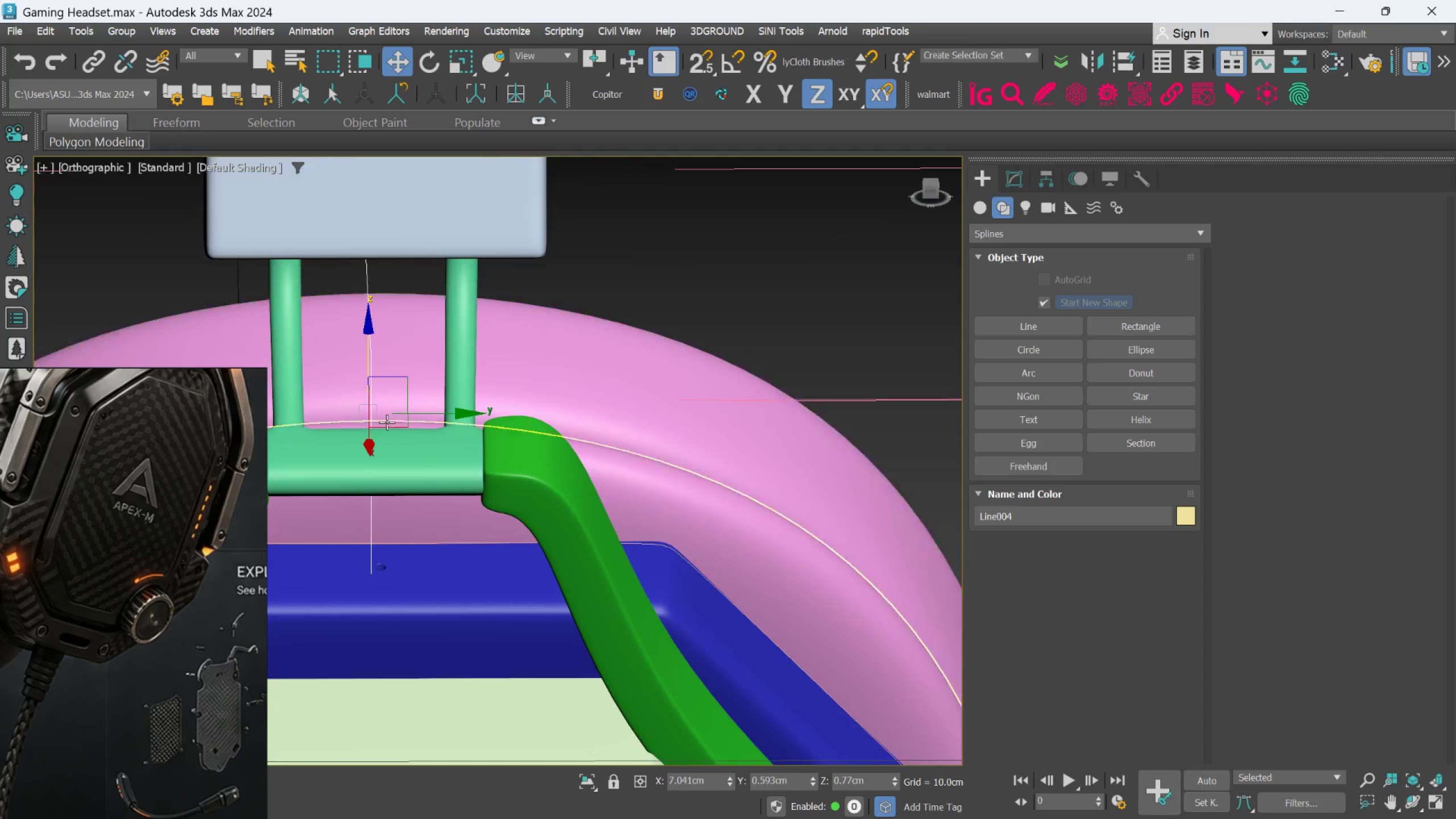 
scroll: coordinate [387, 422], scroll_direction: up, amount: 1.0
 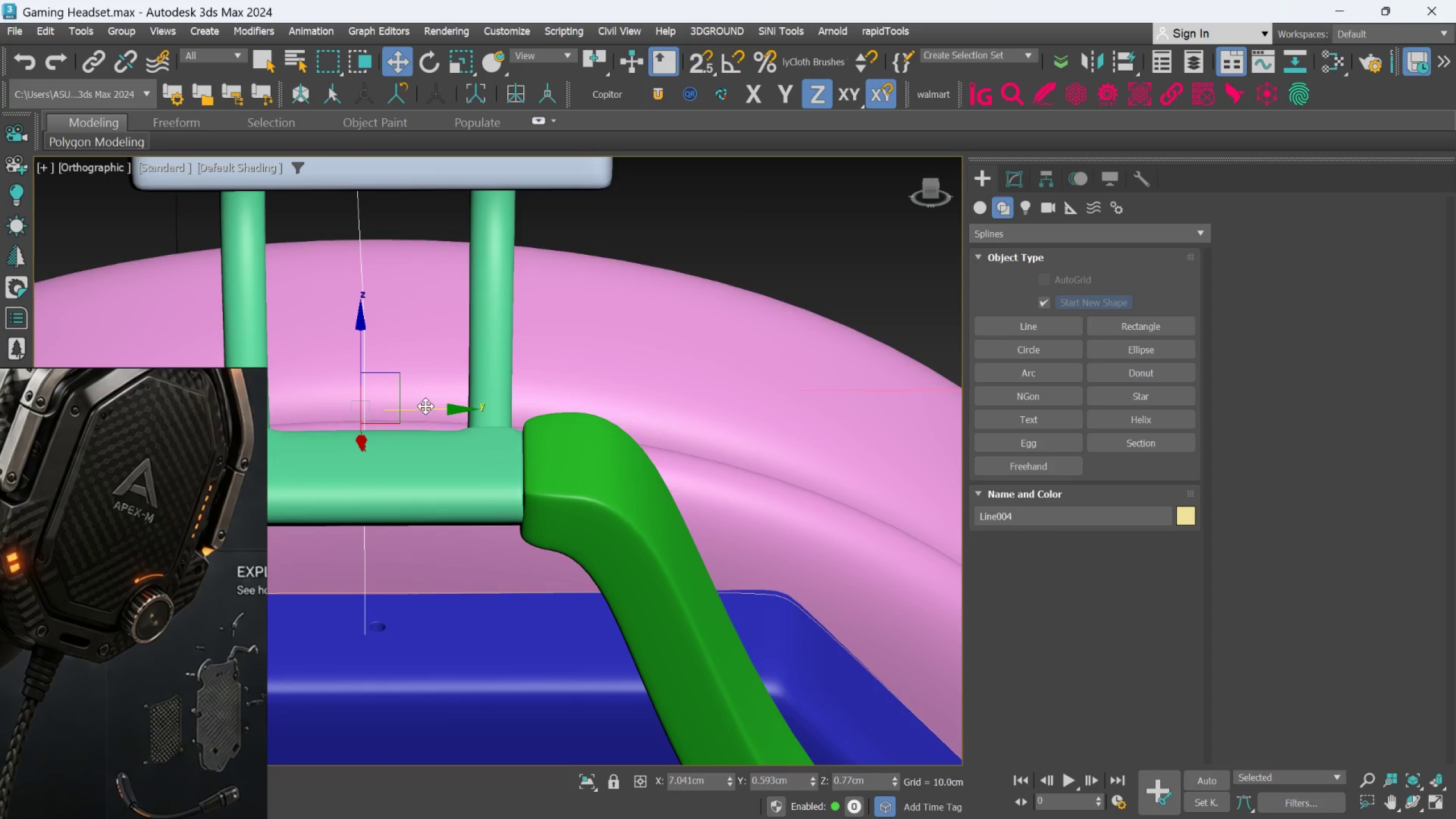 
left_click_drag(start_coordinate=[427, 406], to_coordinate=[442, 402])
 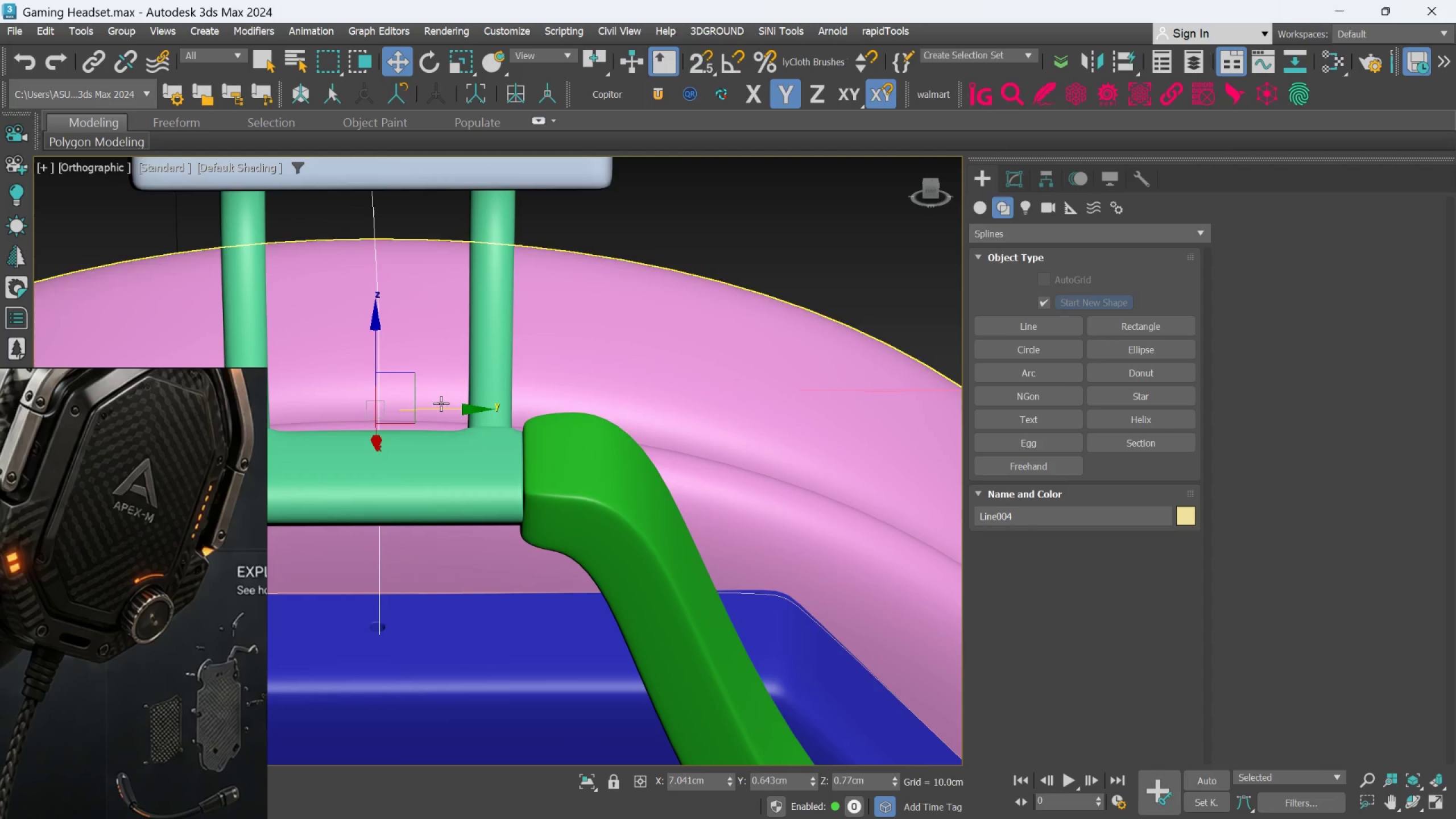 
hold_key(key=AltLeft, duration=0.92)
 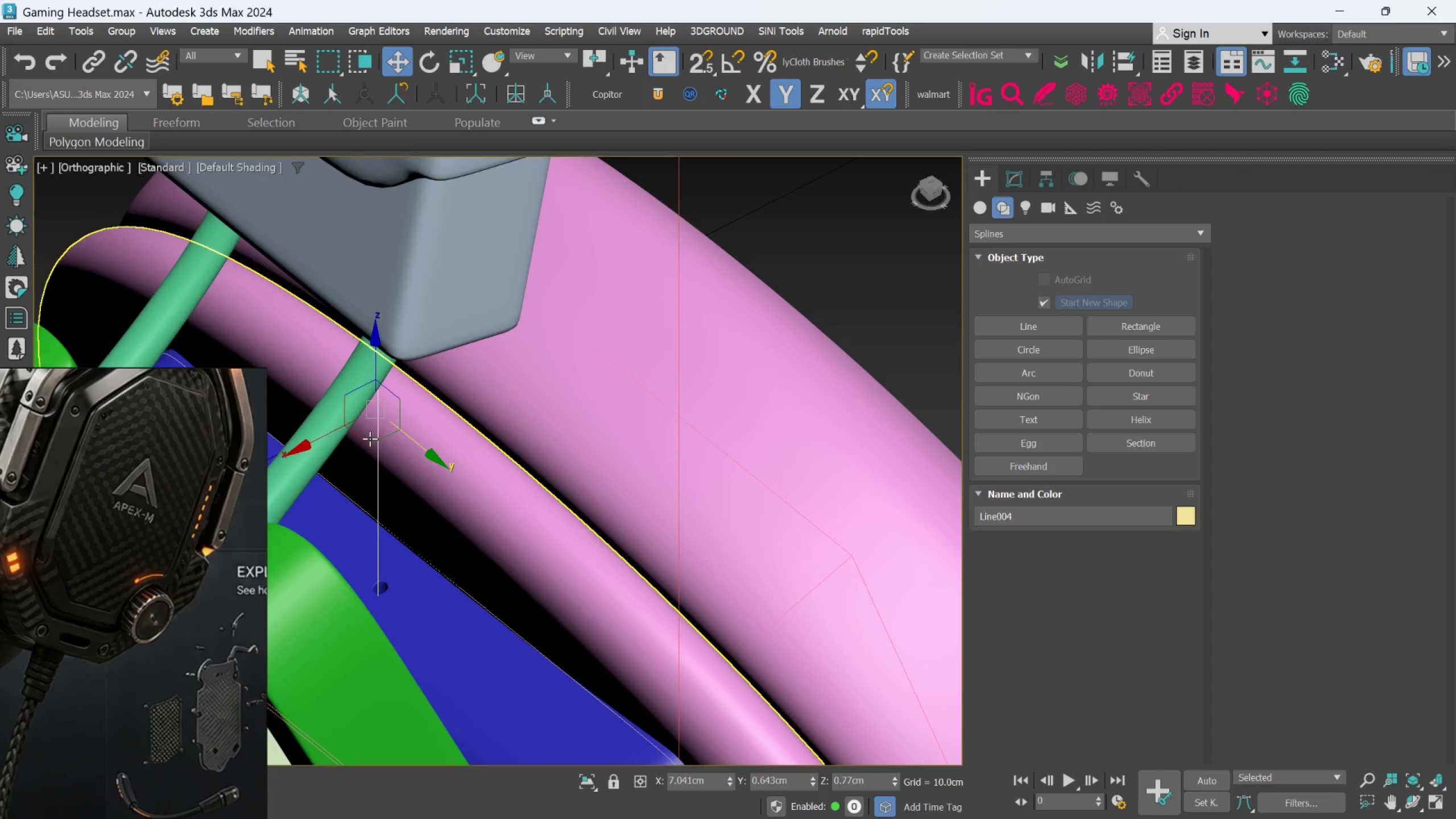 
left_click_drag(start_coordinate=[370, 439], to_coordinate=[373, 433])
 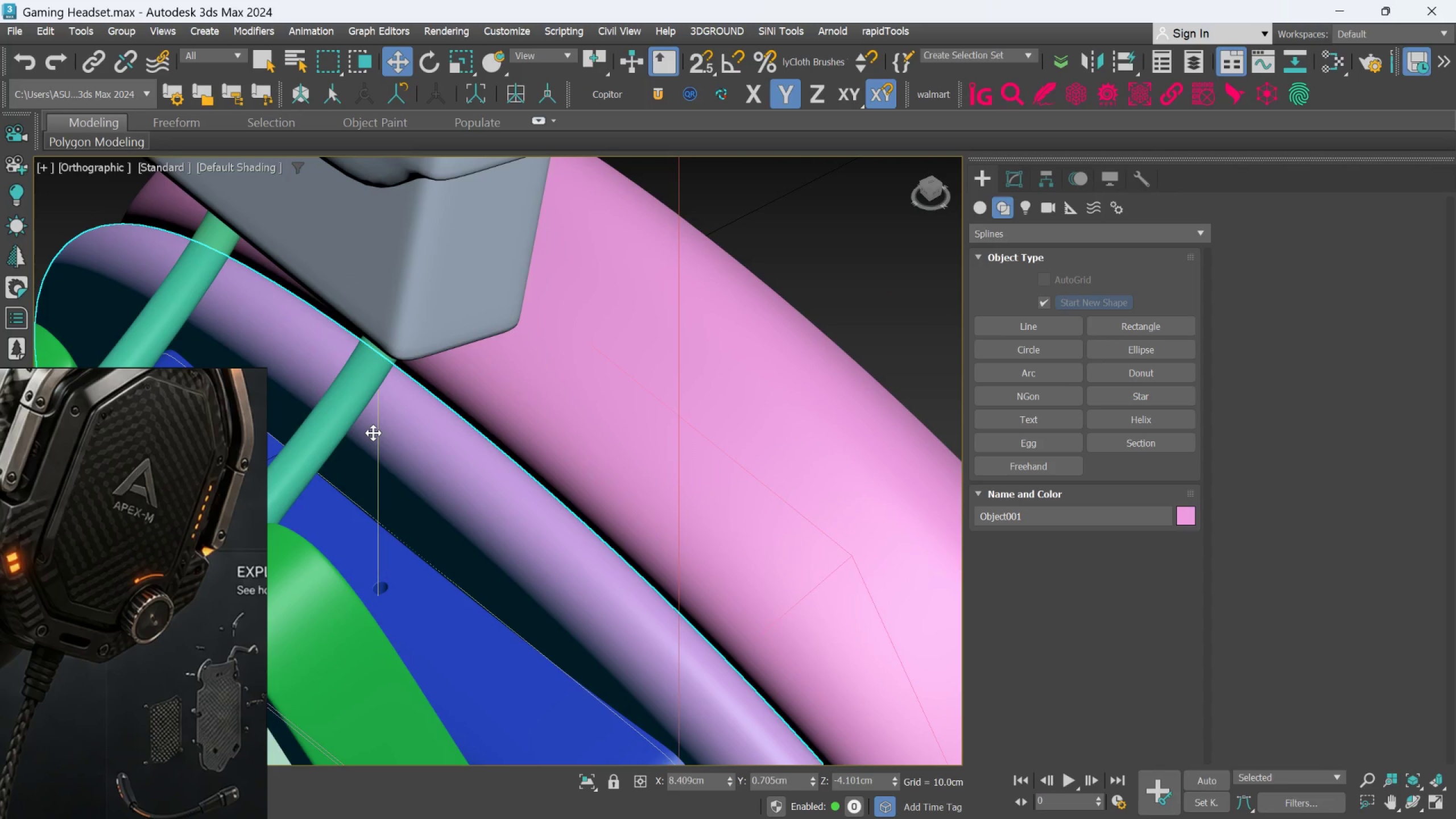 
key(Control+Z)
 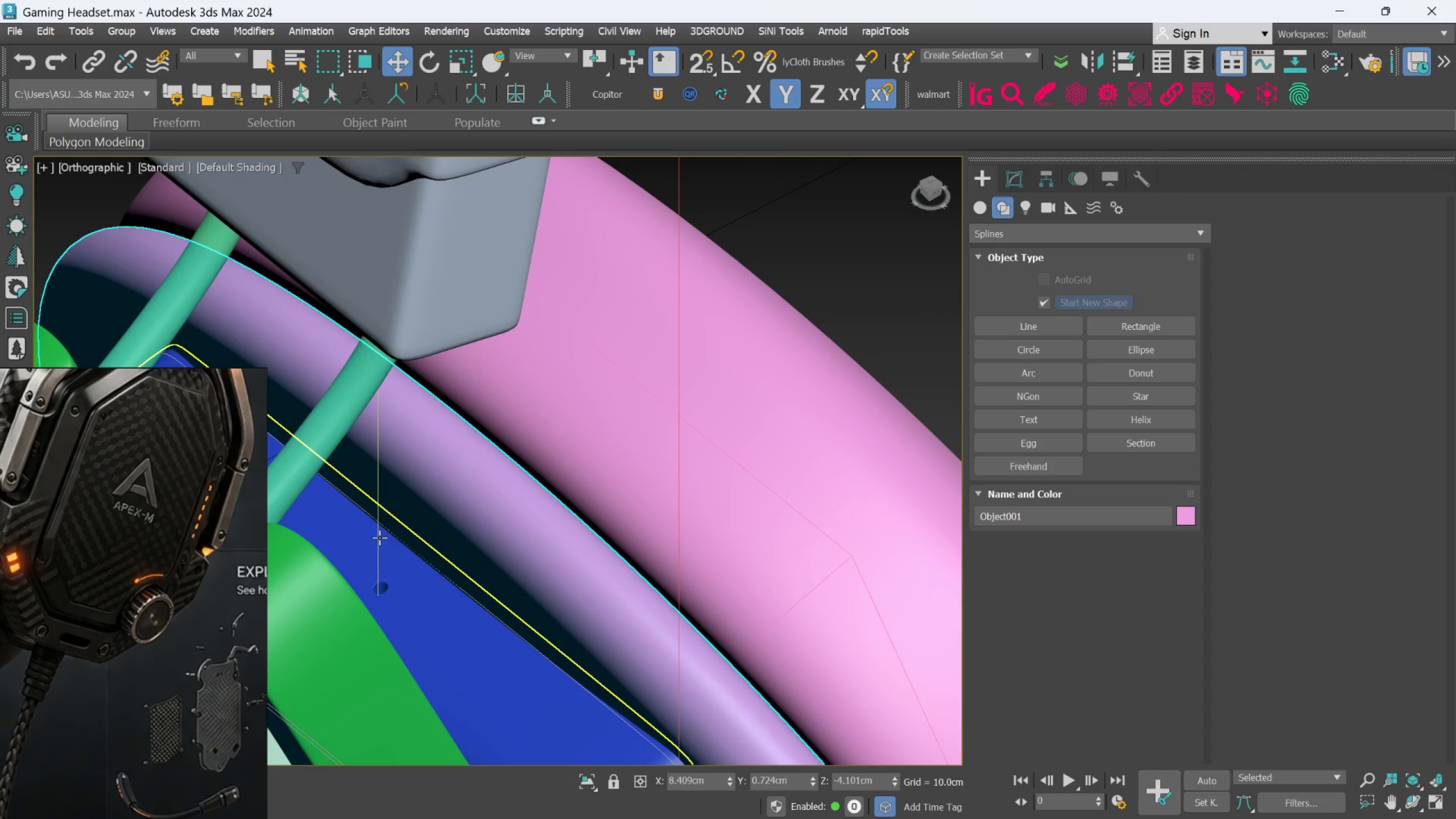 
key(Control+Z)
 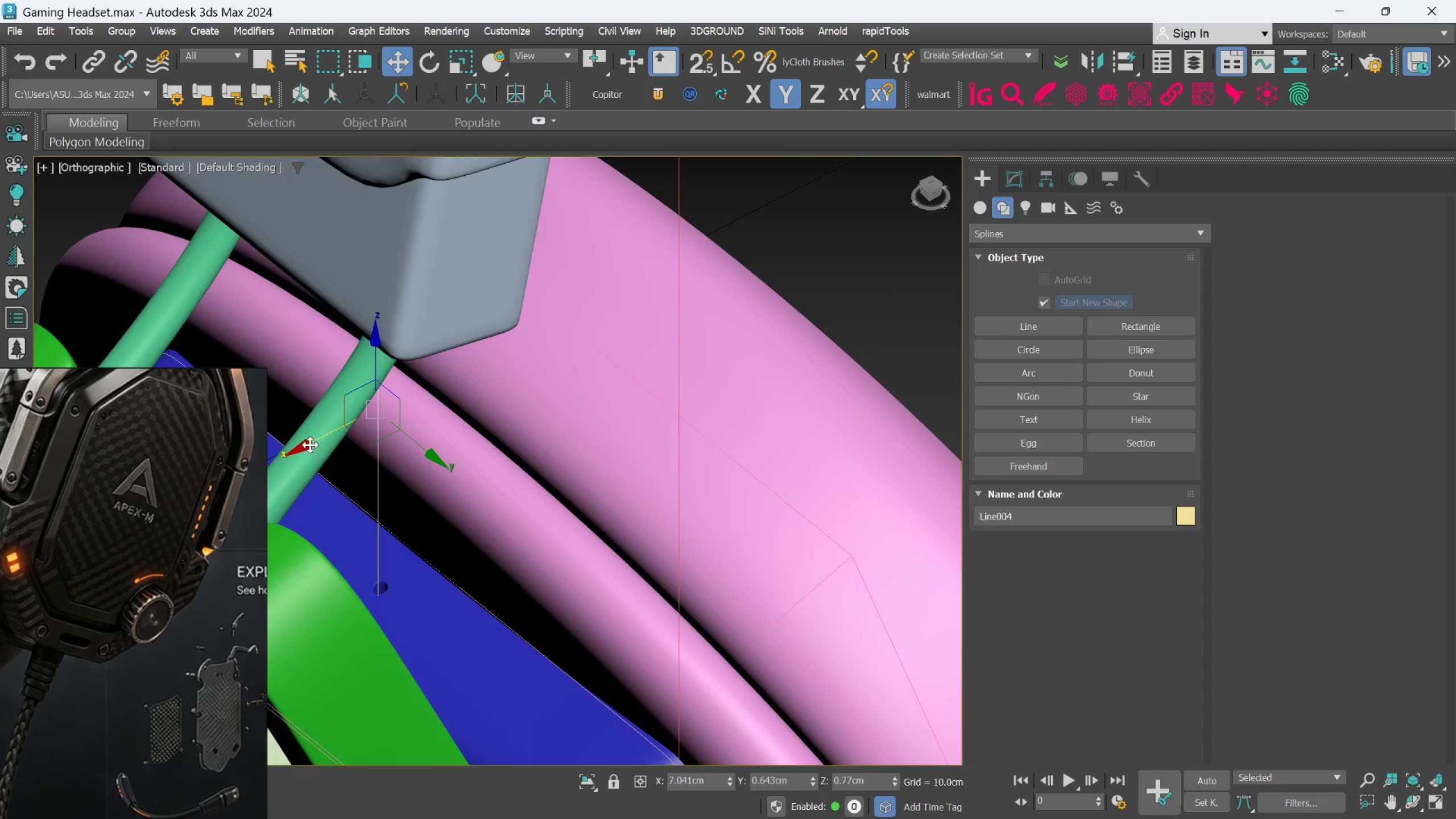 
left_click_drag(start_coordinate=[309, 444], to_coordinate=[313, 441])
 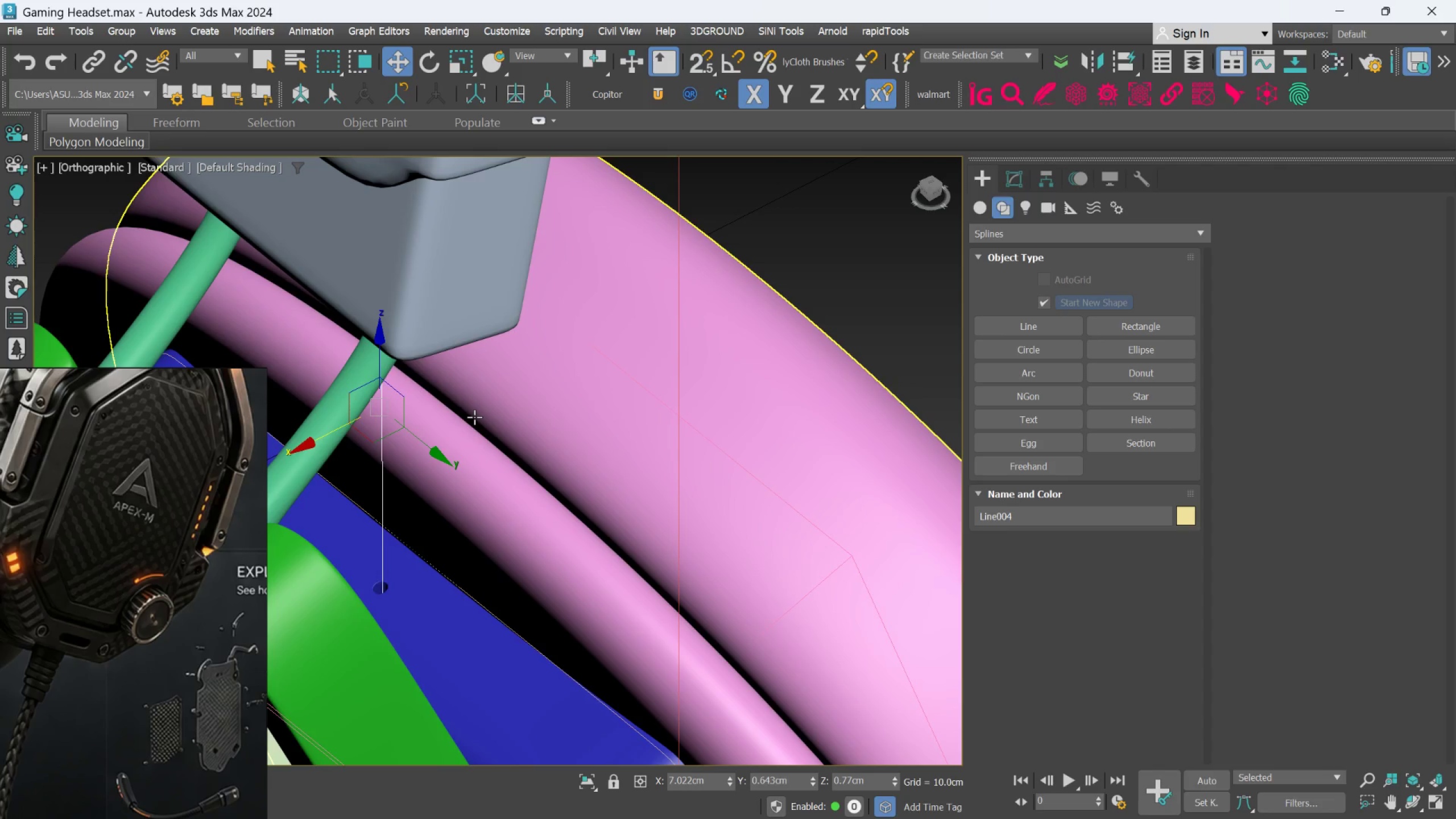 
left_click([474, 417])
 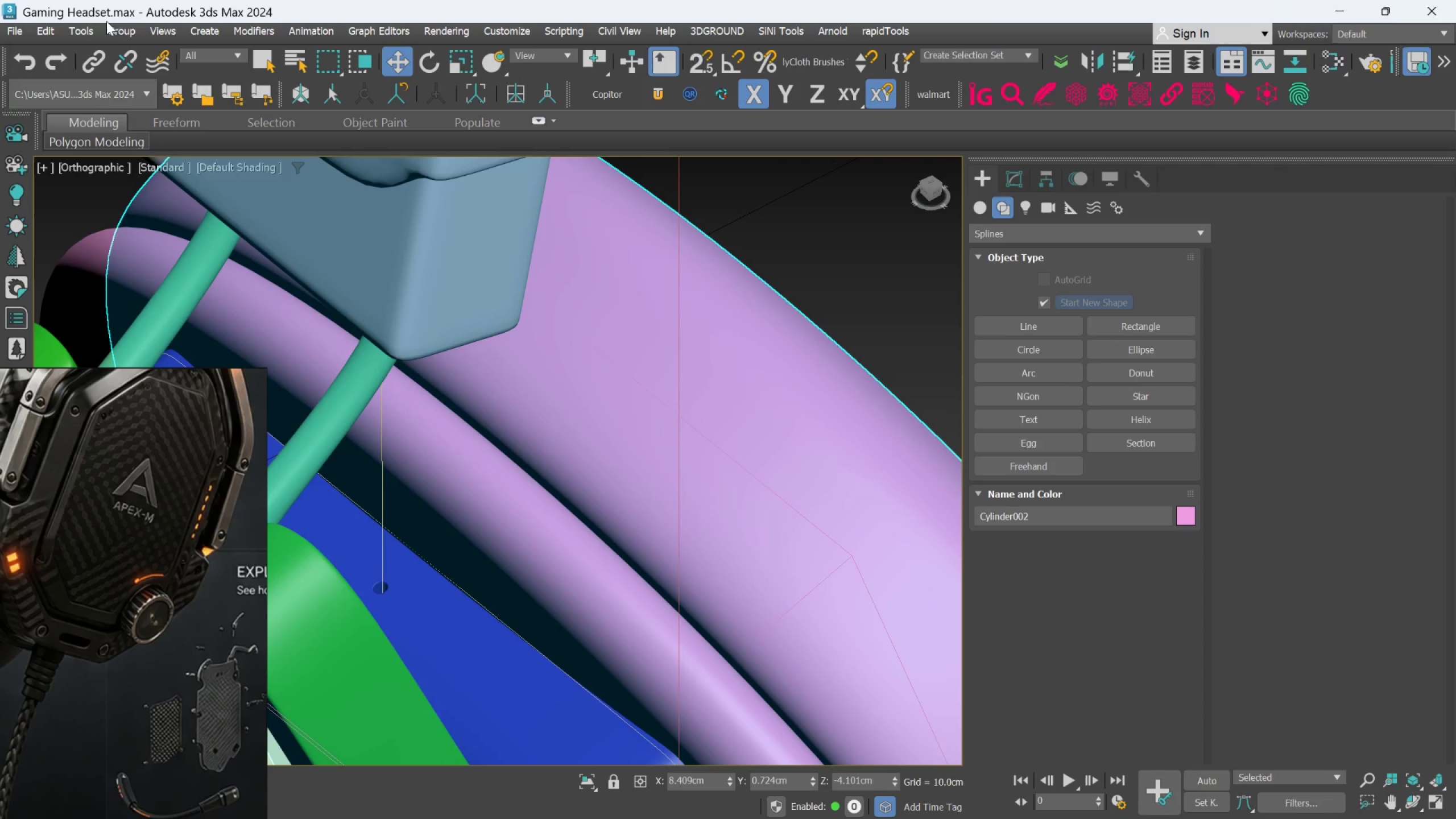 
left_click([133, 33])
 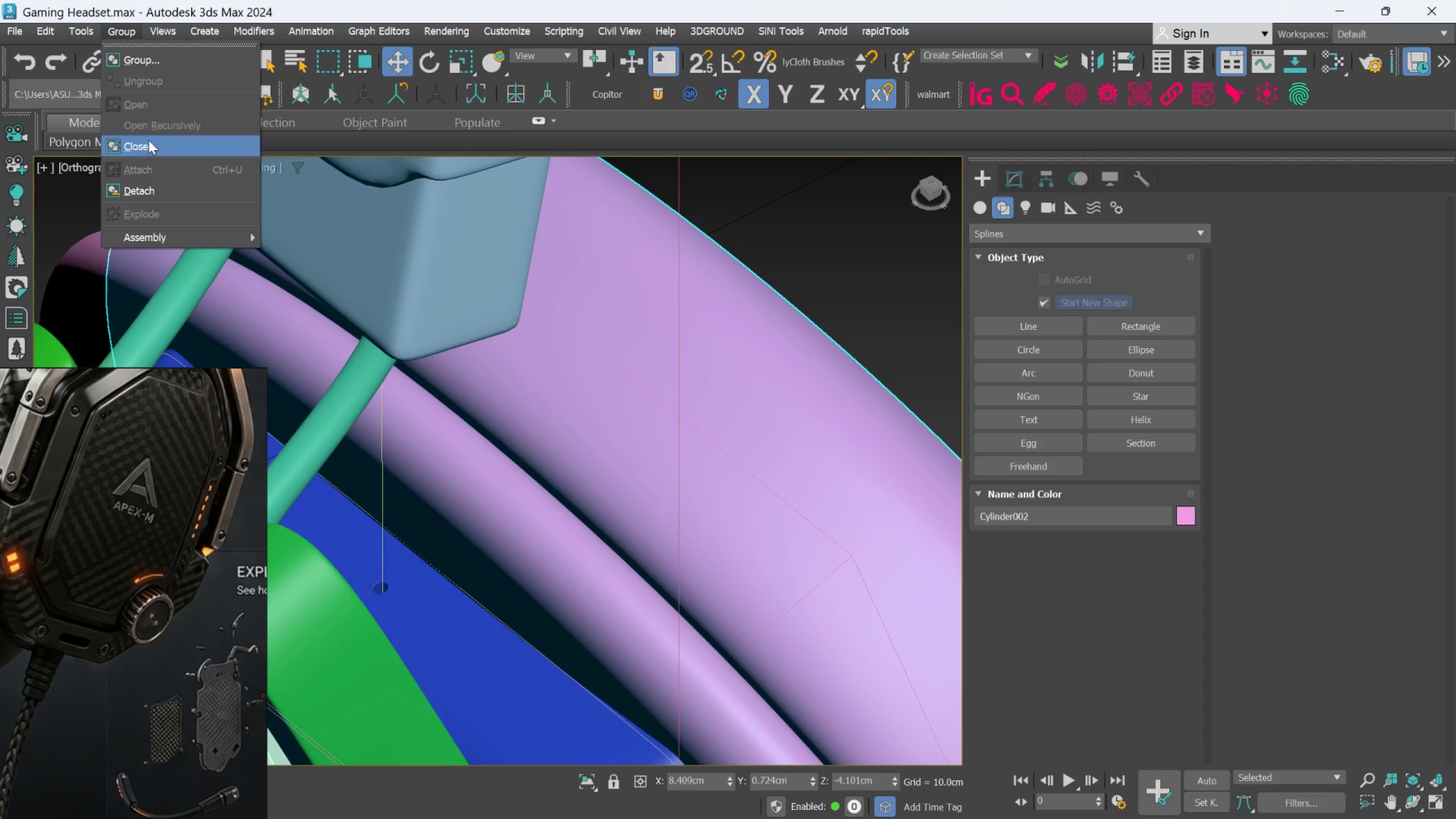 
left_click([148, 145])
 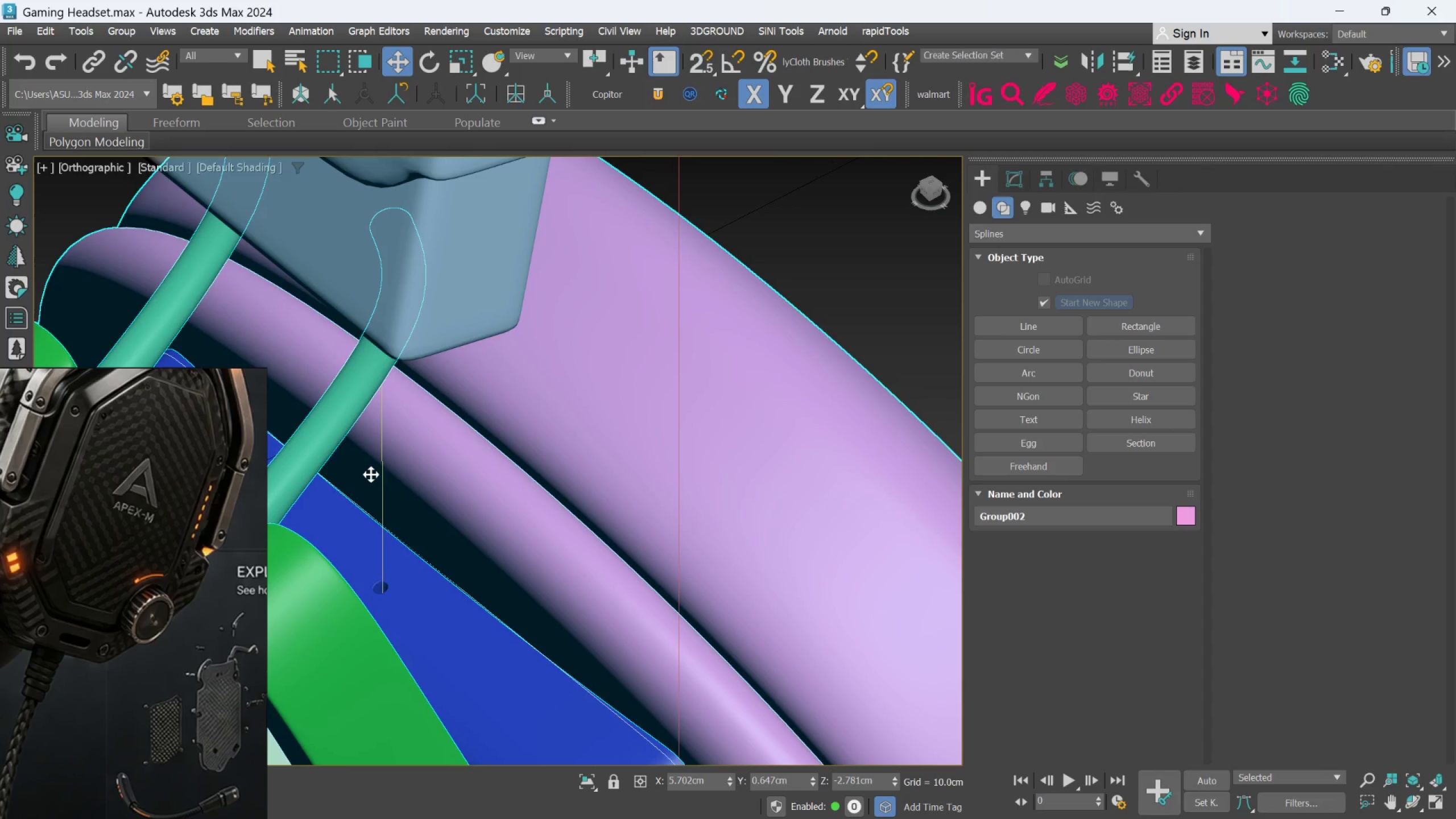 
scroll: coordinate [372, 478], scroll_direction: up, amount: 1.0
 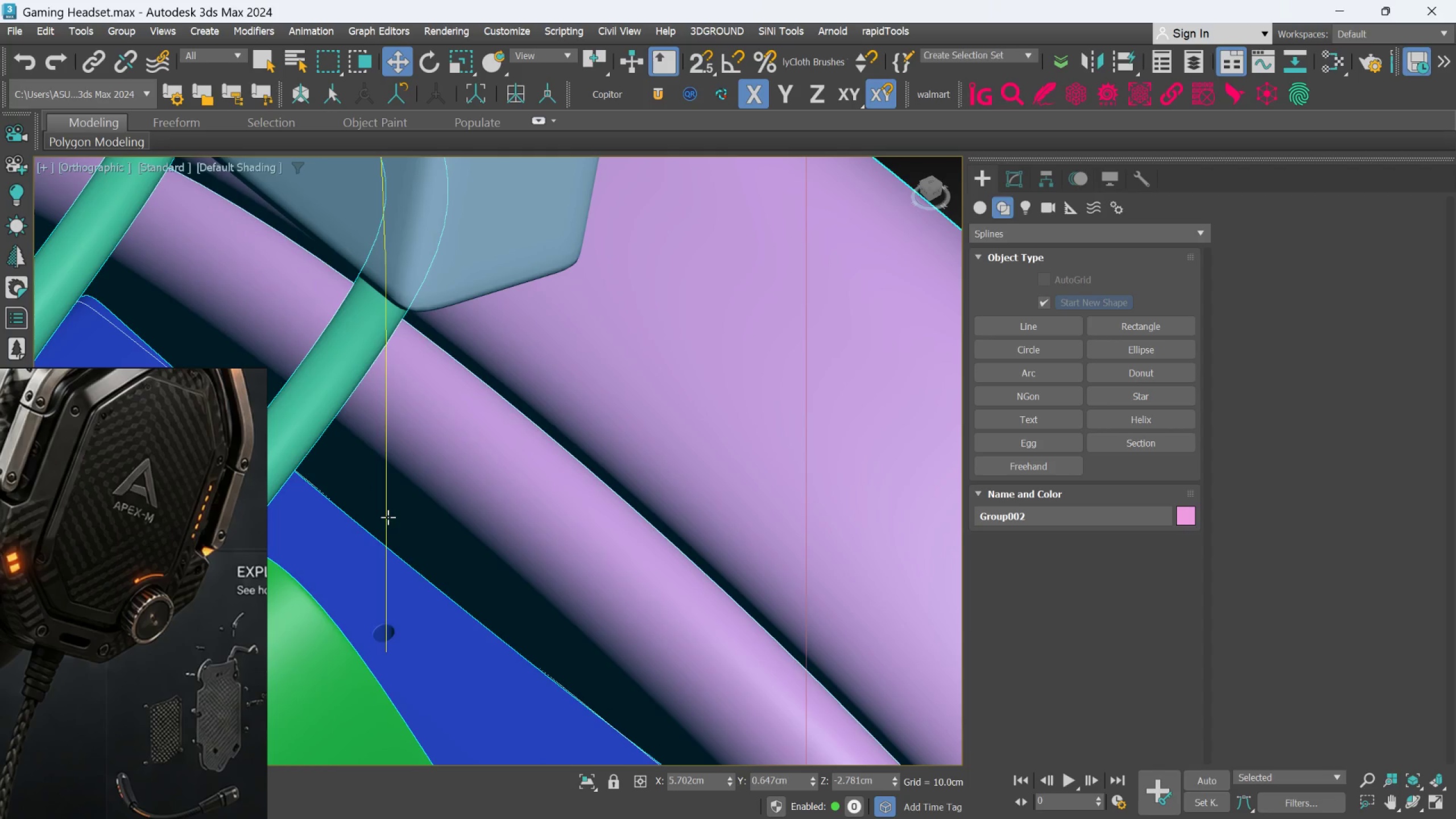 
left_click([388, 517])
 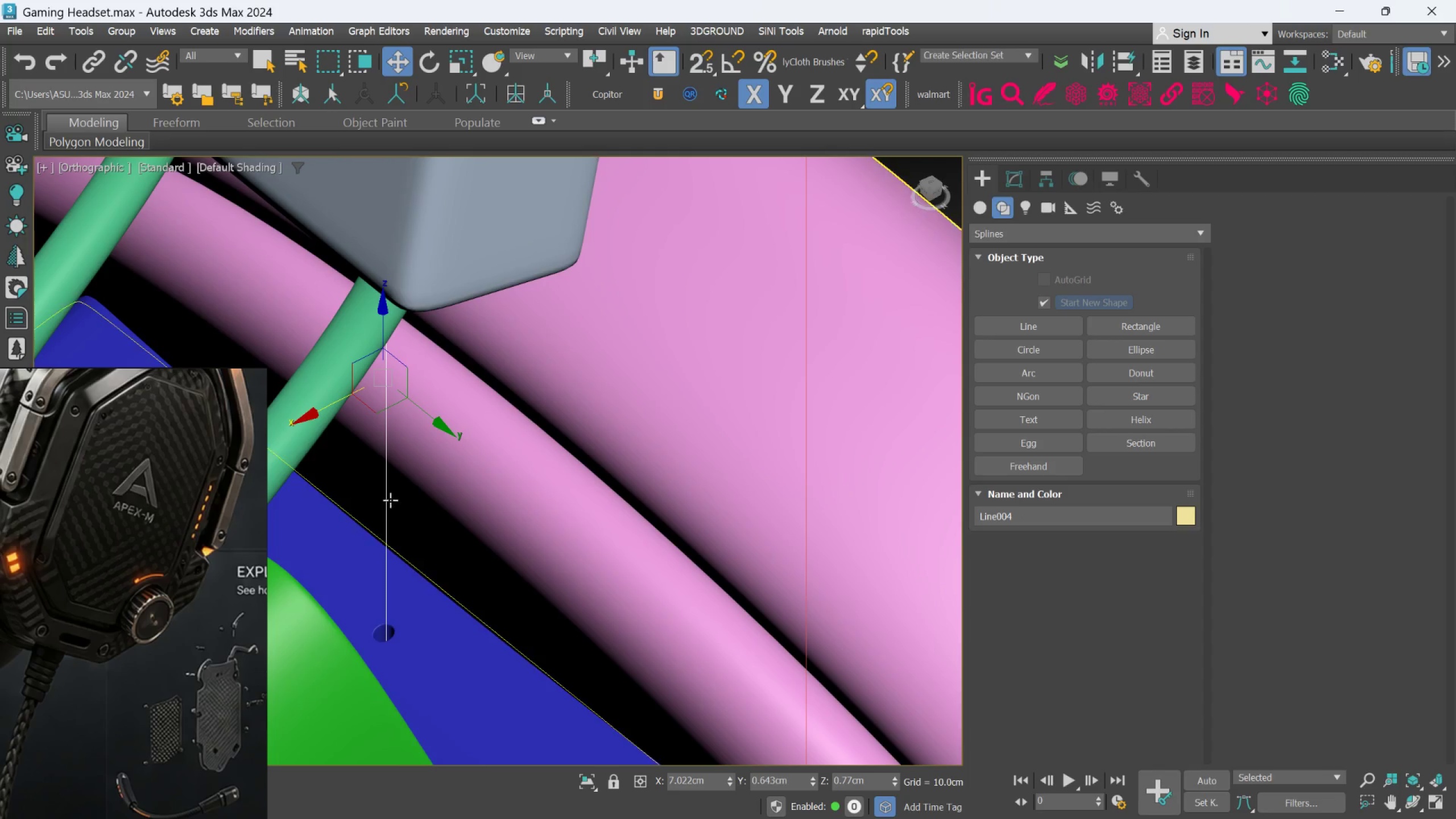 
hold_key(key=AltLeft, duration=1.52)
 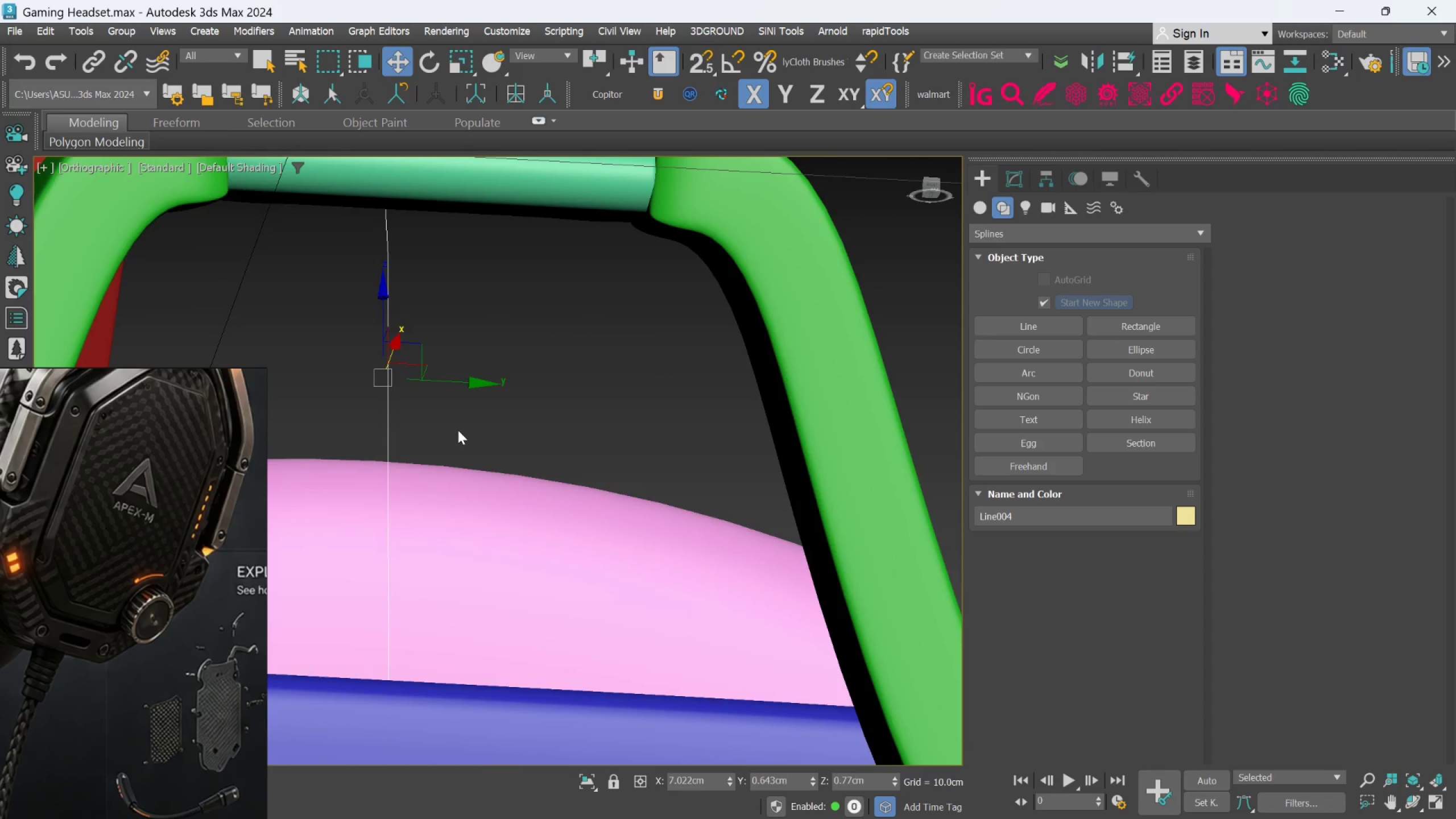 
hold_key(key=AltLeft, duration=0.34)
 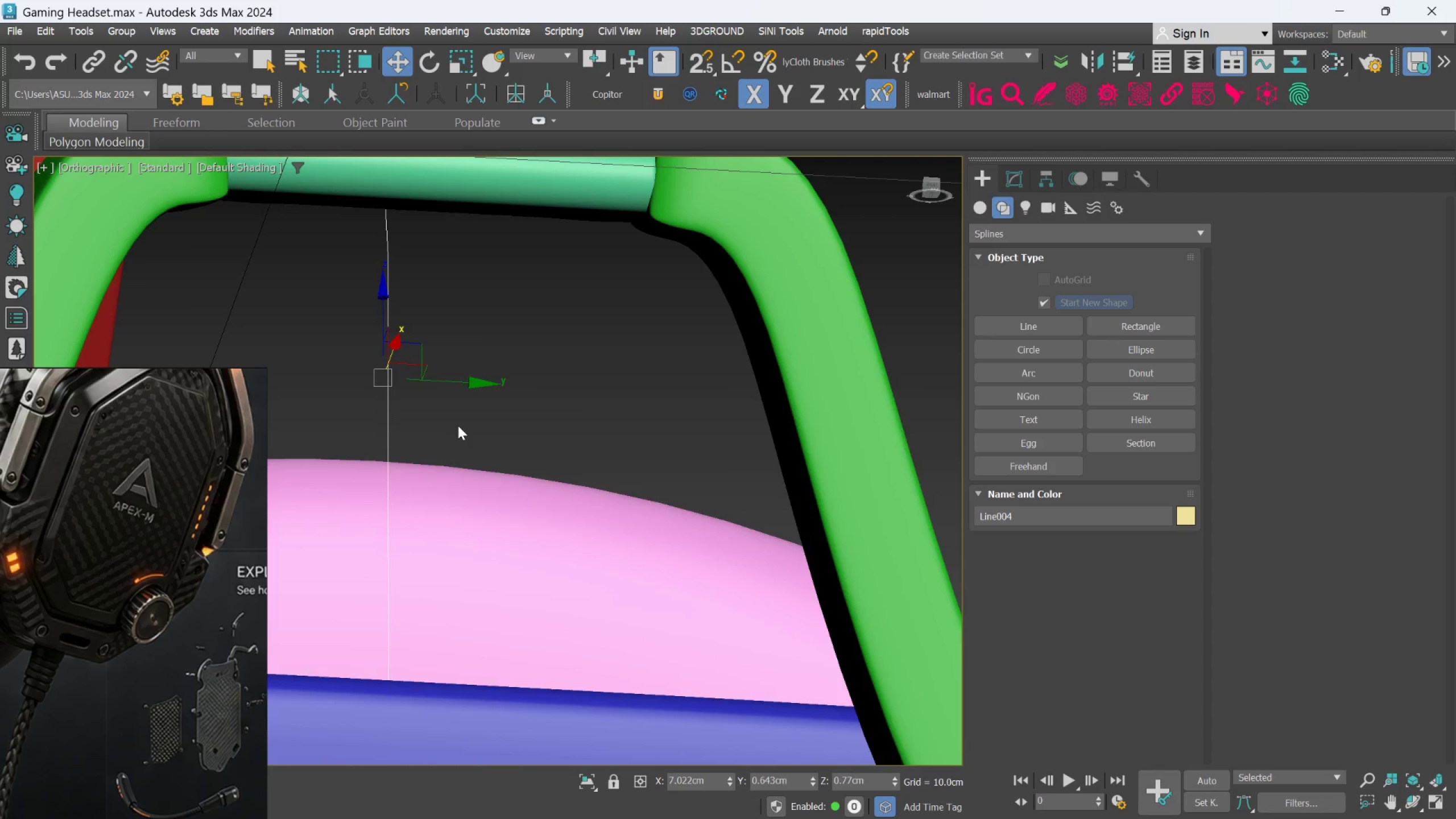 
scroll: coordinate [458, 431], scroll_direction: down, amount: 2.0
 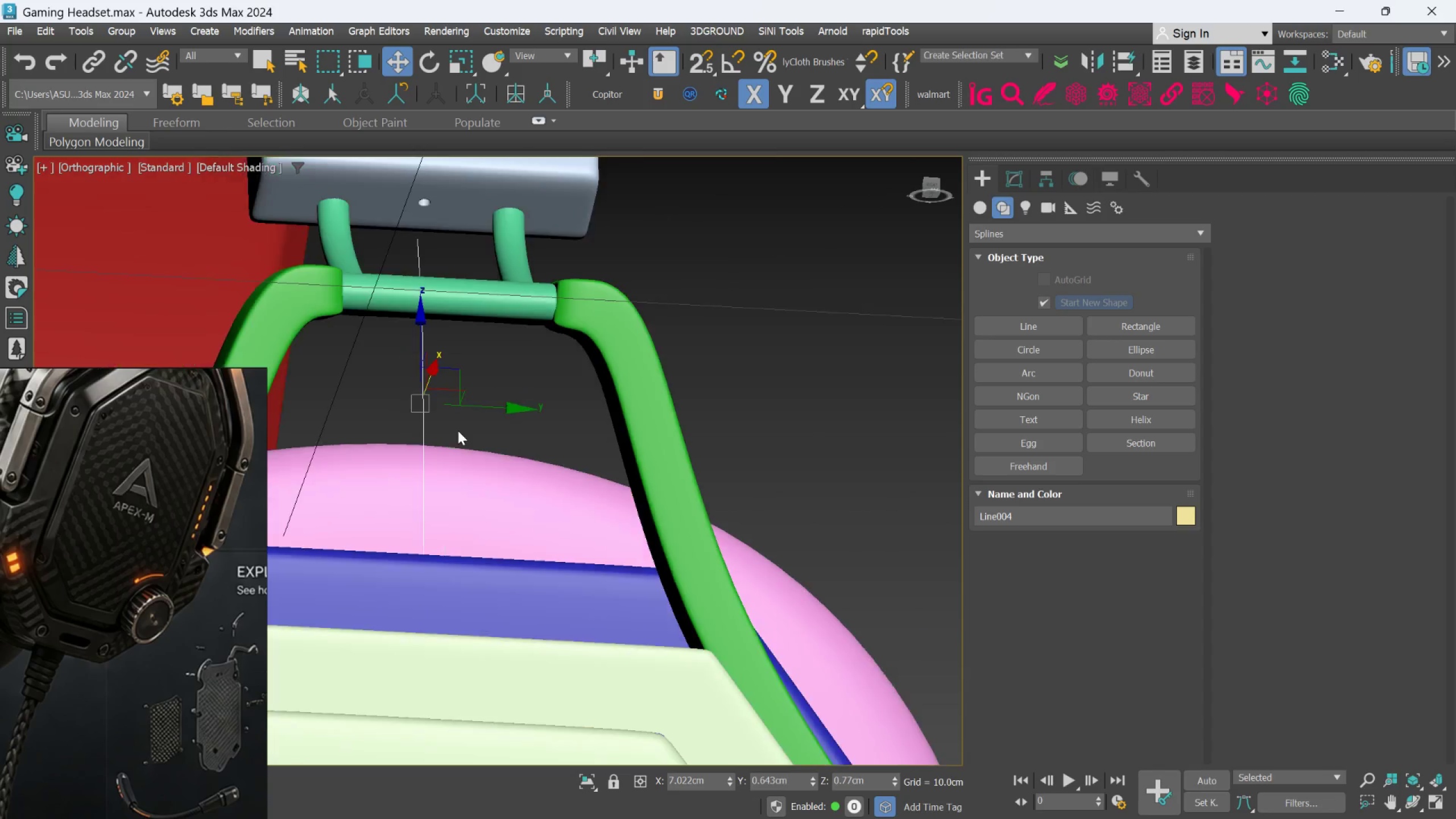 
hold_key(key=AltLeft, duration=1.5)
 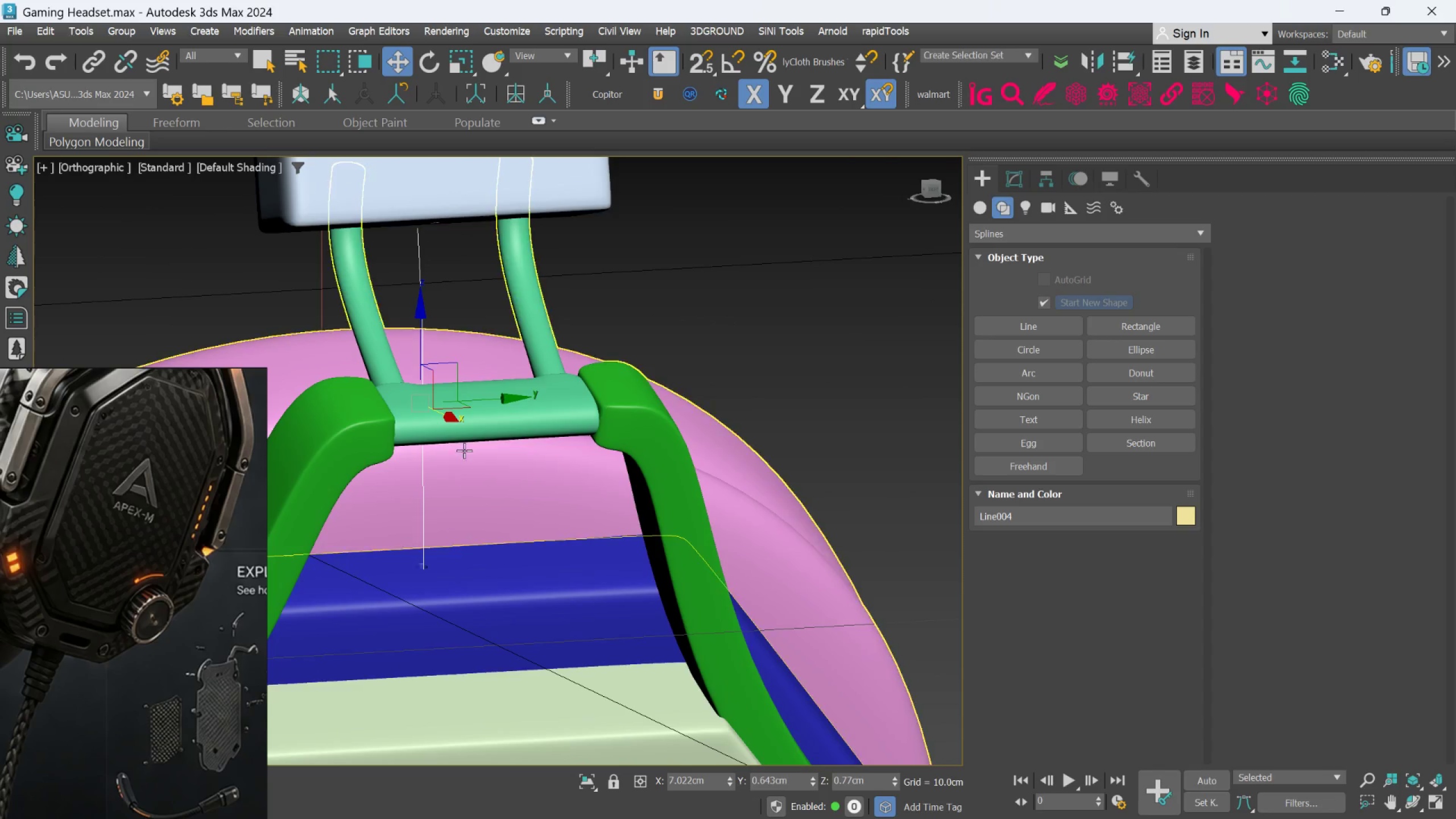 
hold_key(key=AltLeft, duration=0.44)
 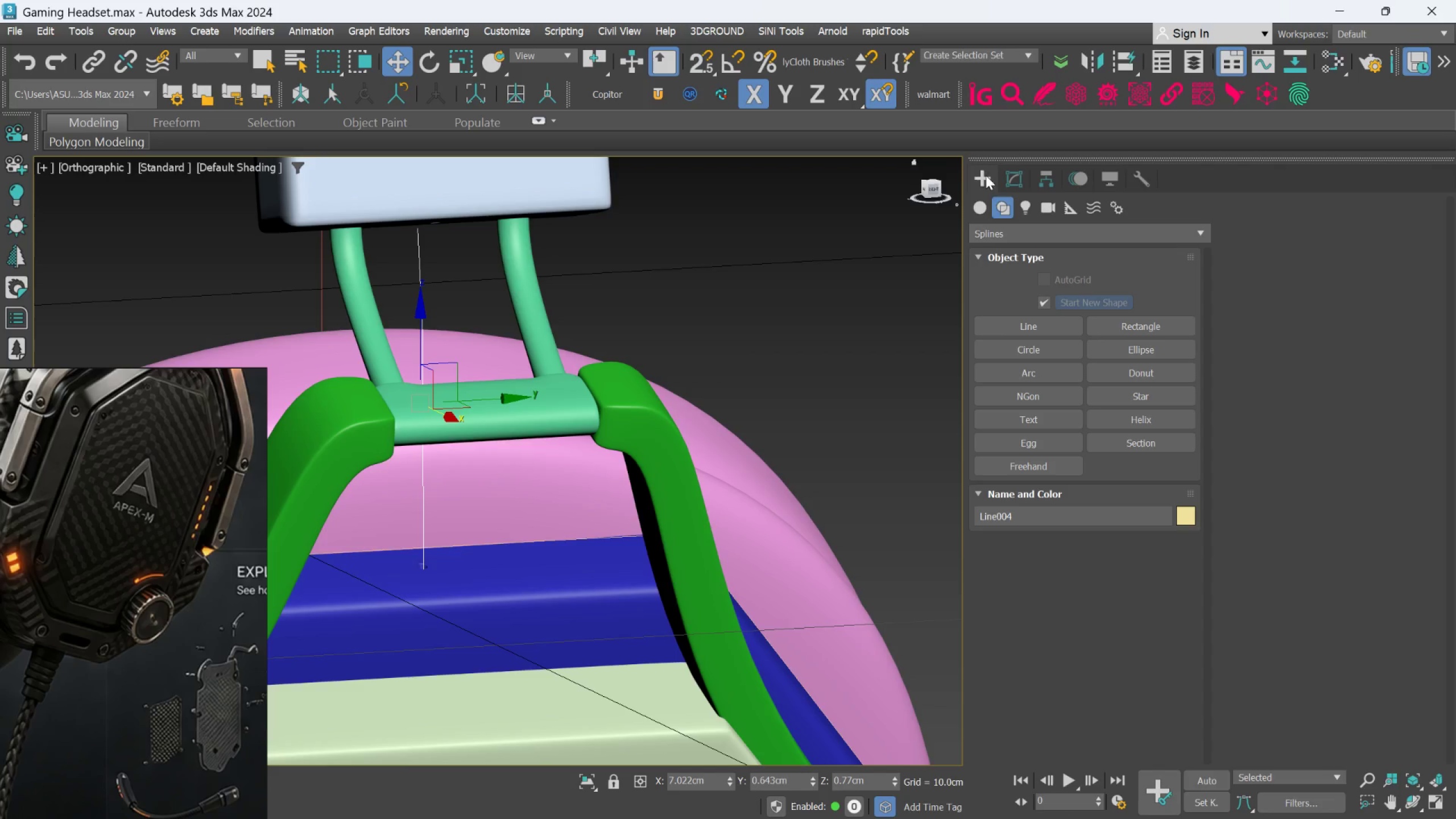 
left_click([1011, 176])
 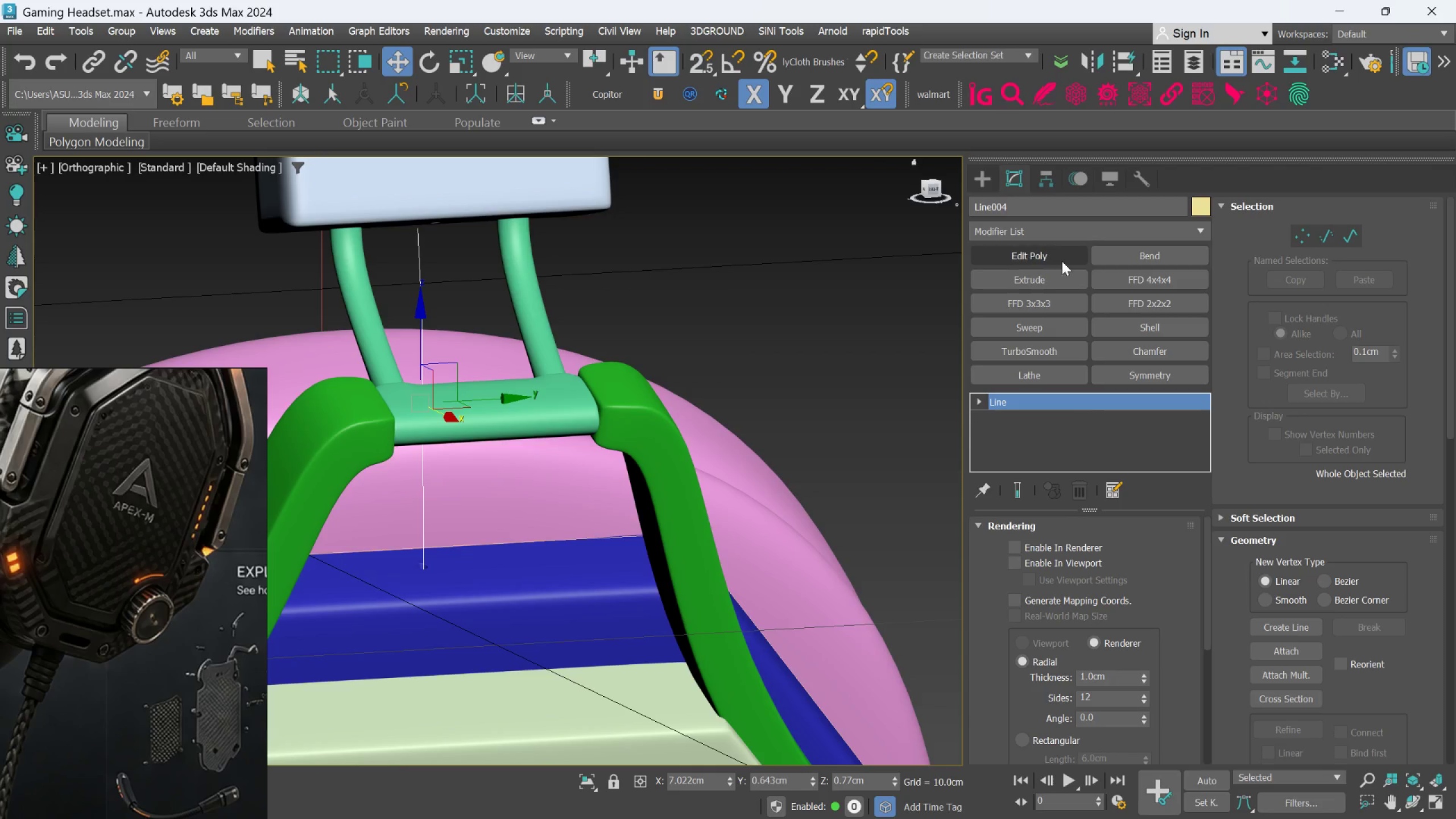 
left_click([1045, 235])
 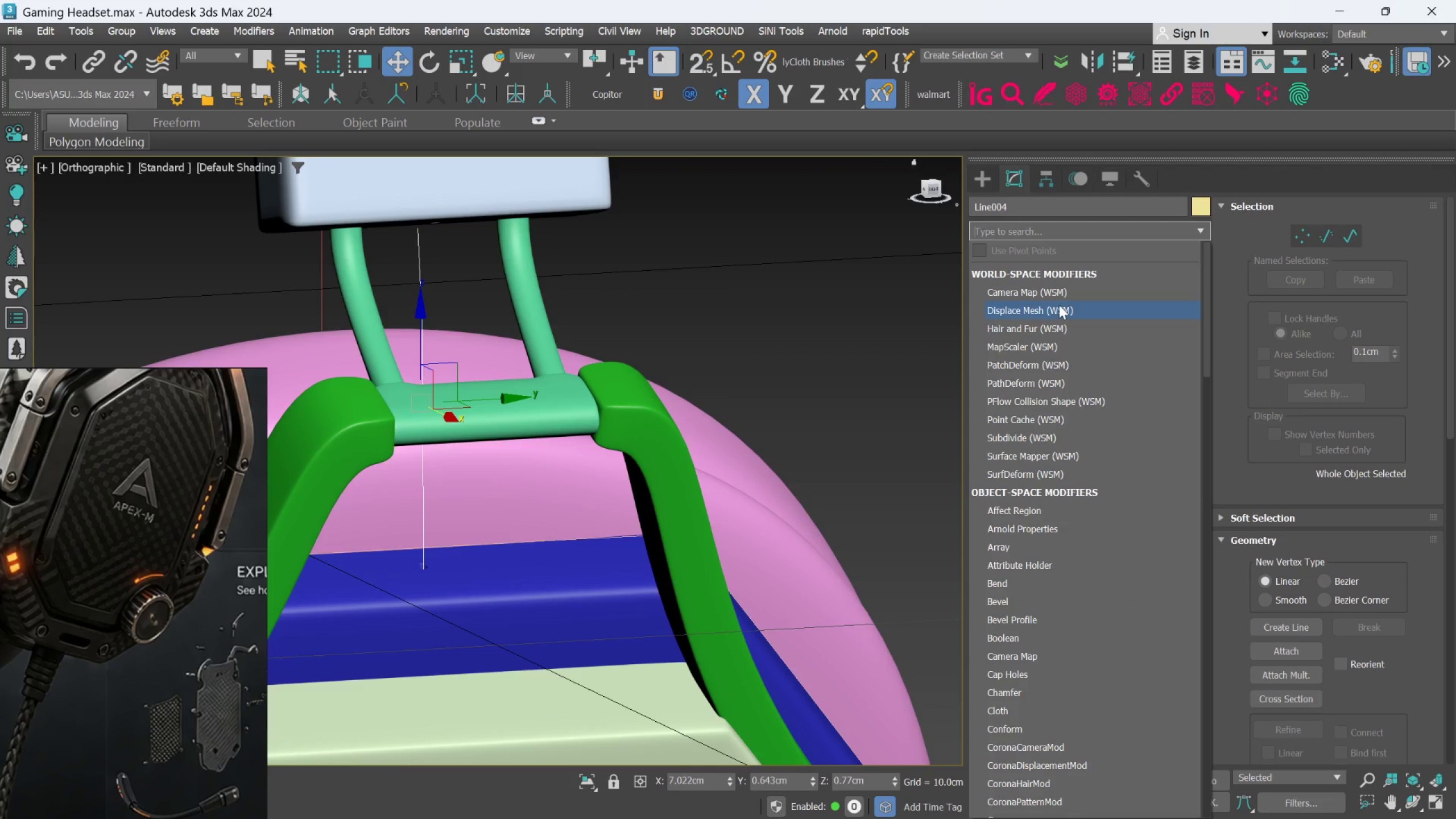 
type(ed)
 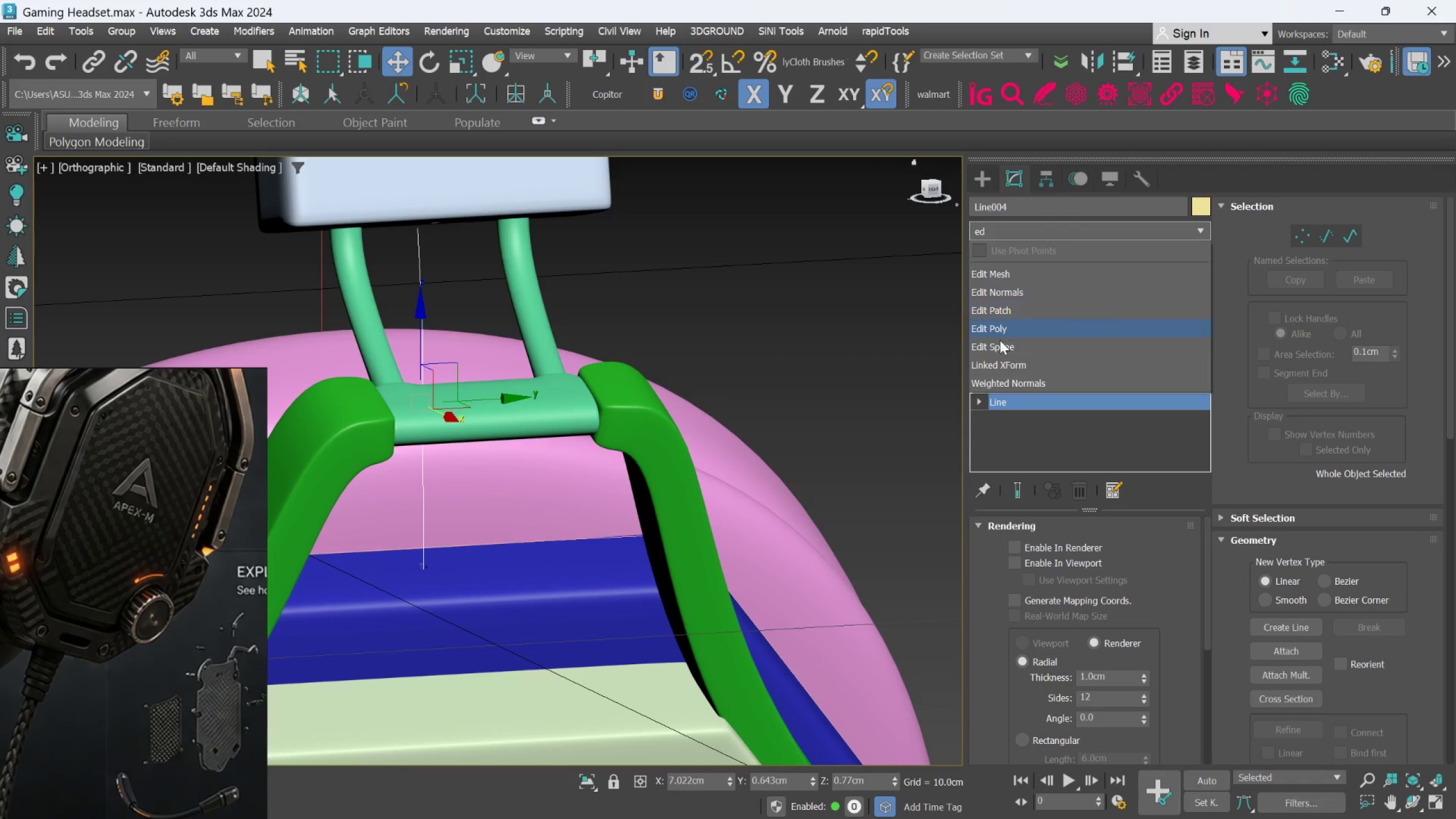 
left_click([1000, 341])
 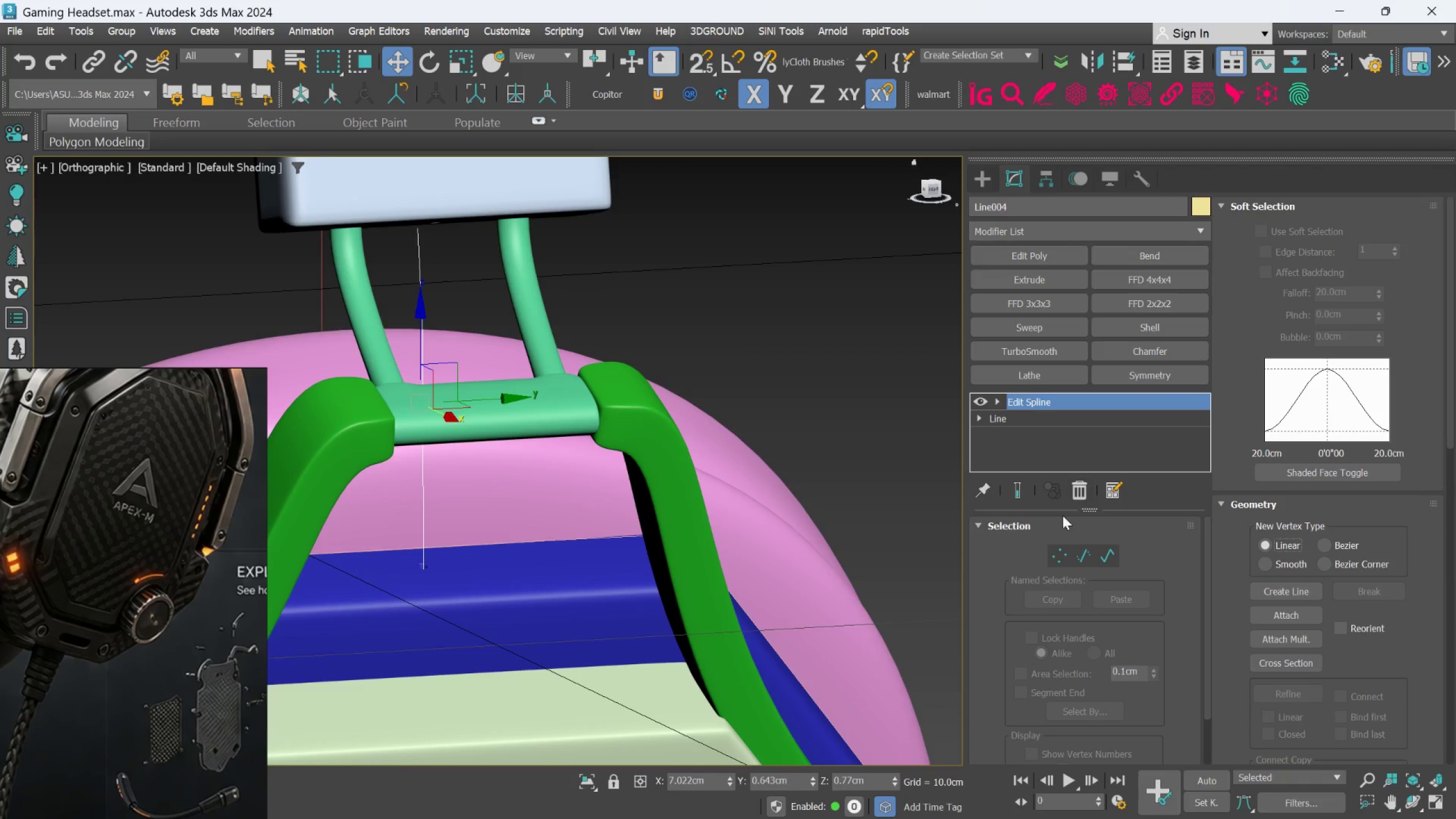 
left_click([1052, 553])
 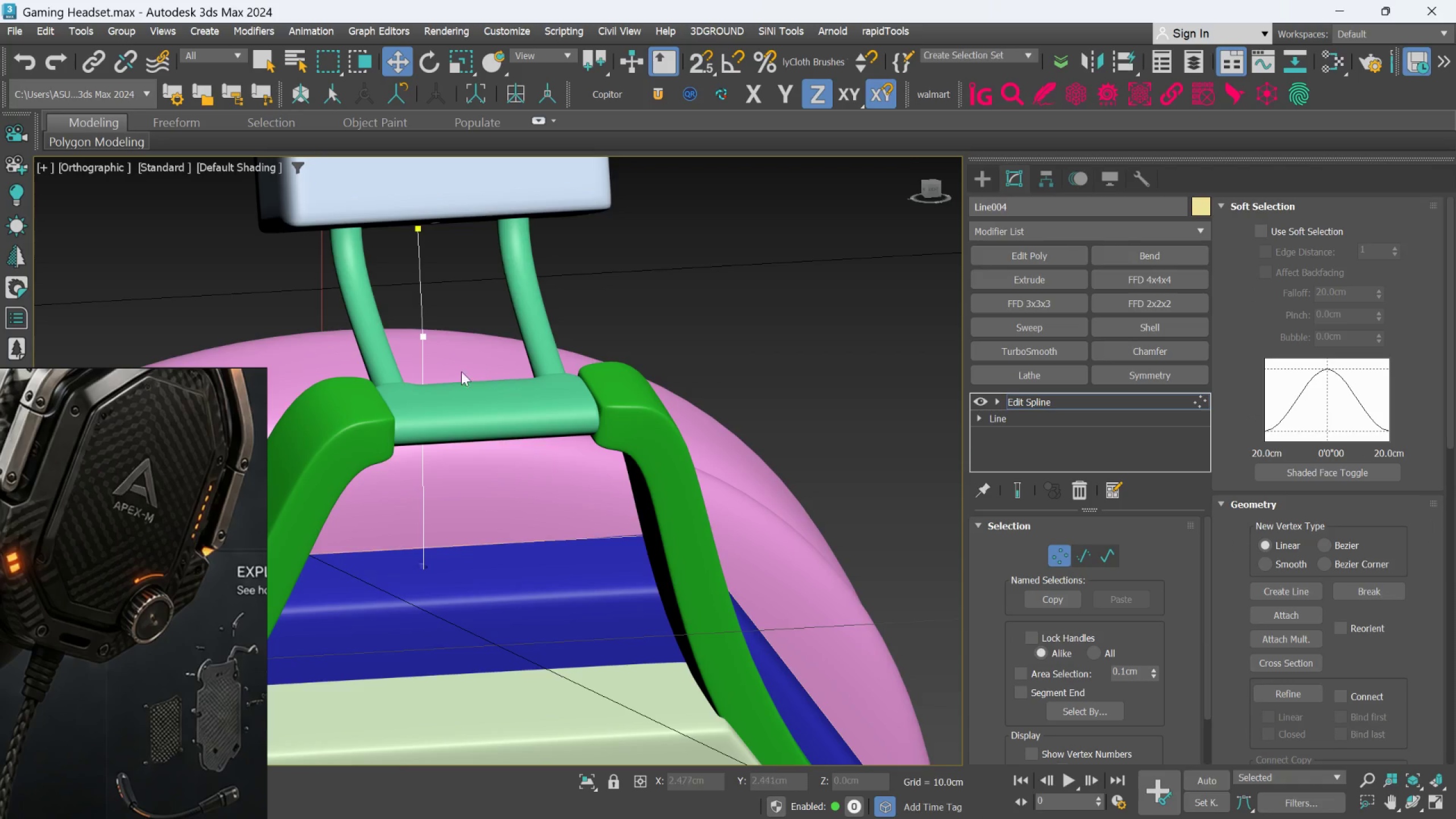 
scroll: coordinate [453, 216], scroll_direction: up, amount: 2.0
 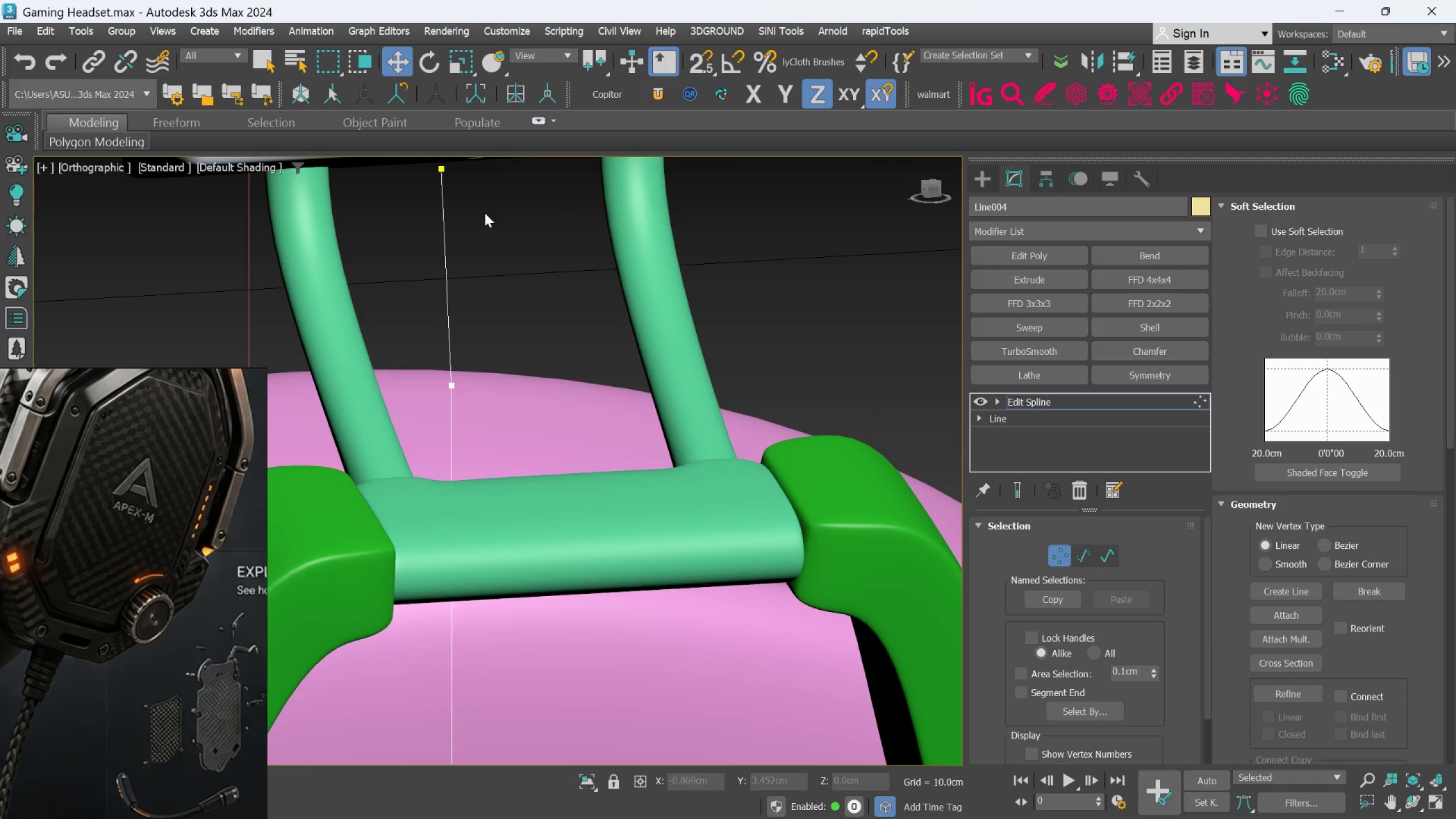 
left_click_drag(start_coordinate=[485, 213], to_coordinate=[400, 164])
 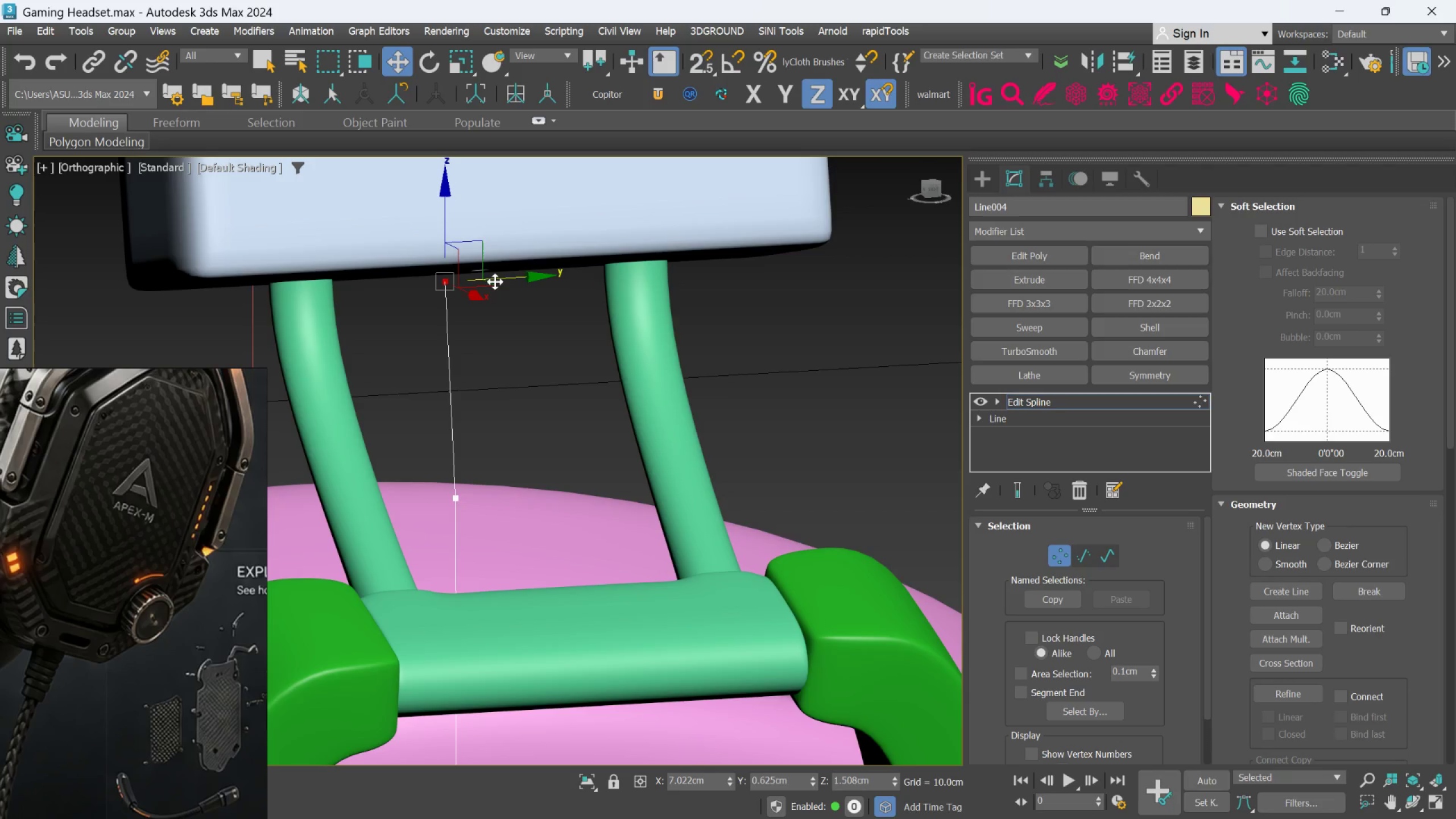 
hold_key(key=AltLeft, duration=0.83)
 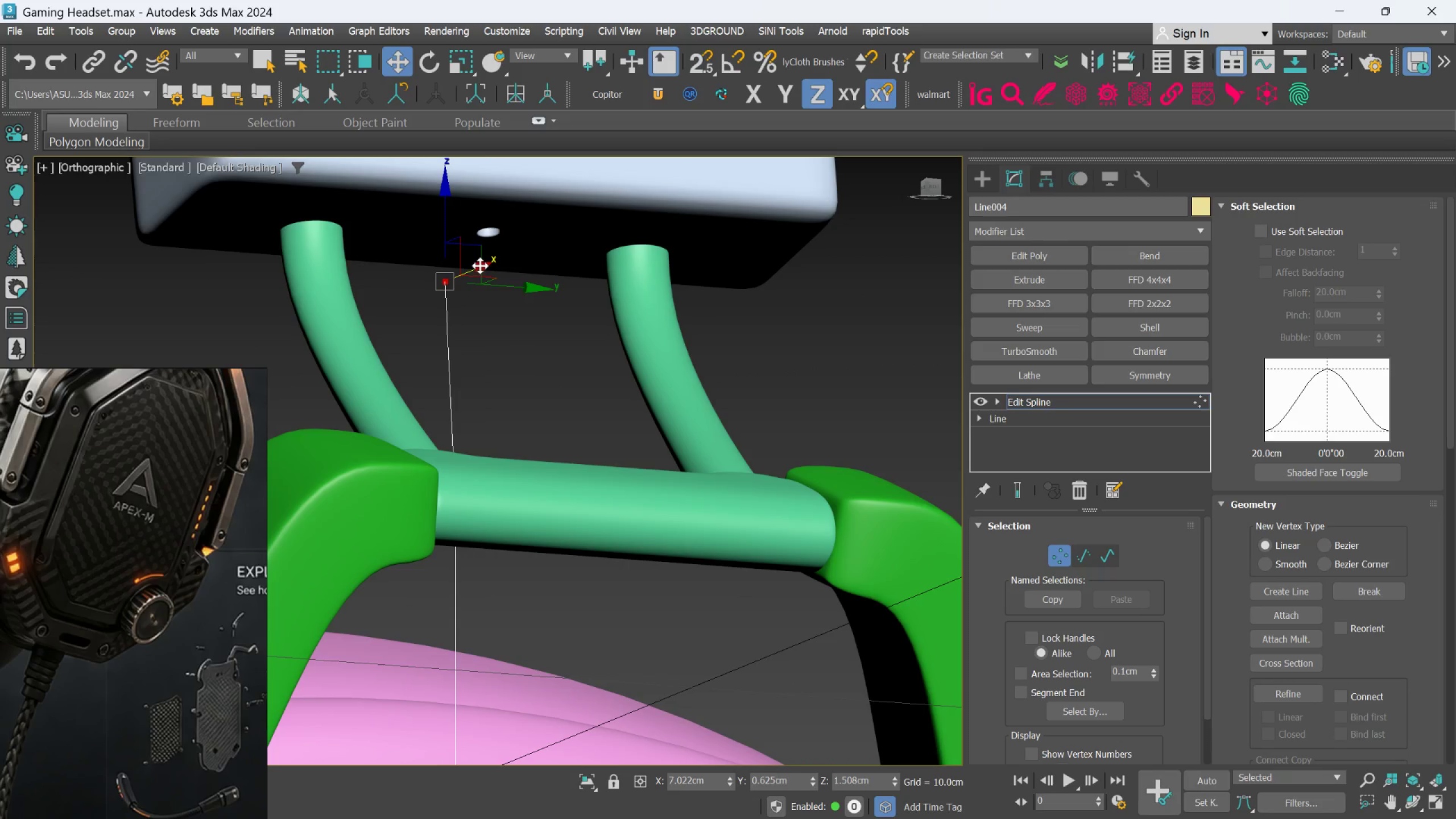 
left_click_drag(start_coordinate=[480, 268], to_coordinate=[516, 253])
 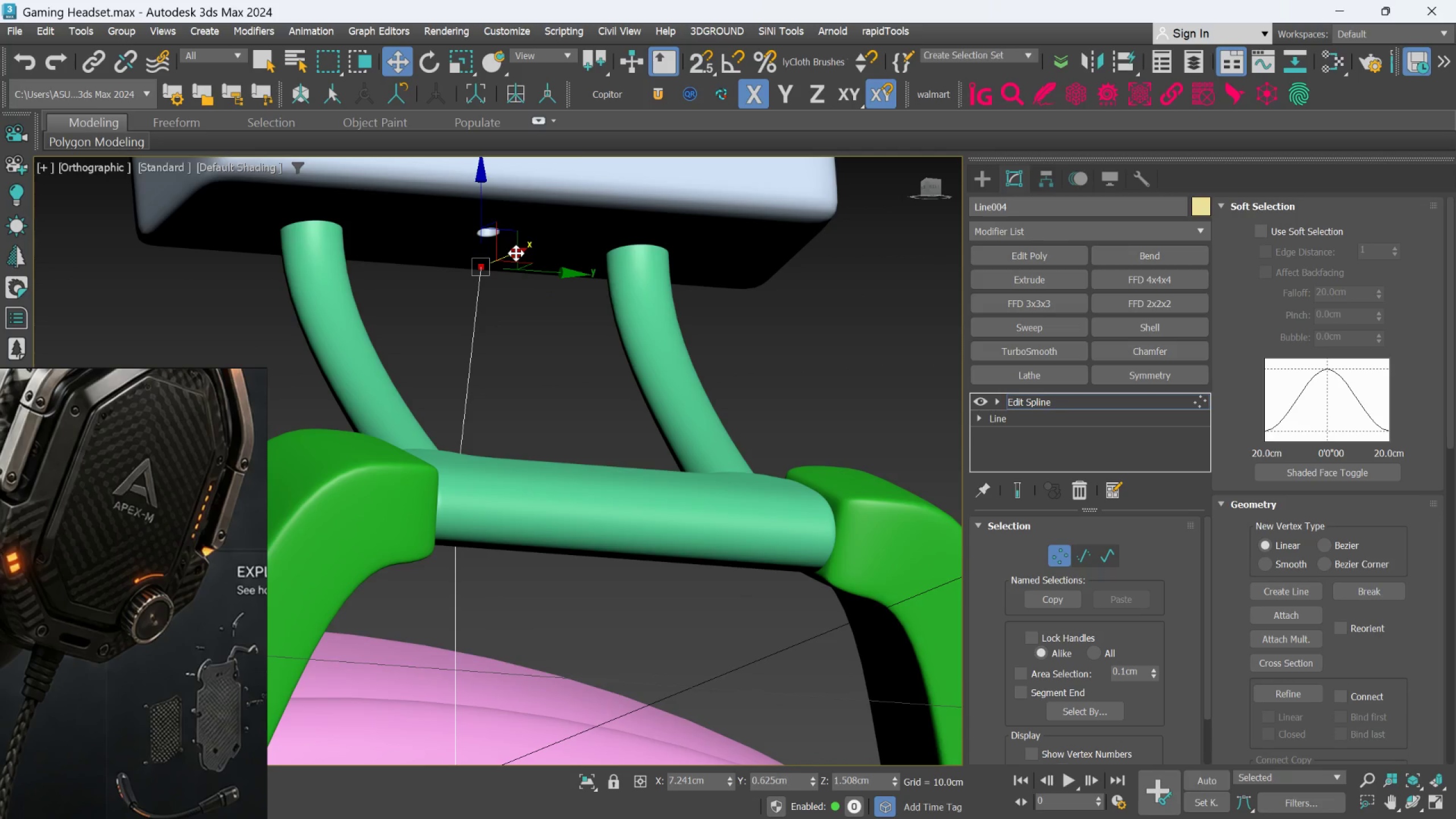 
key(Alt+AltLeft)
 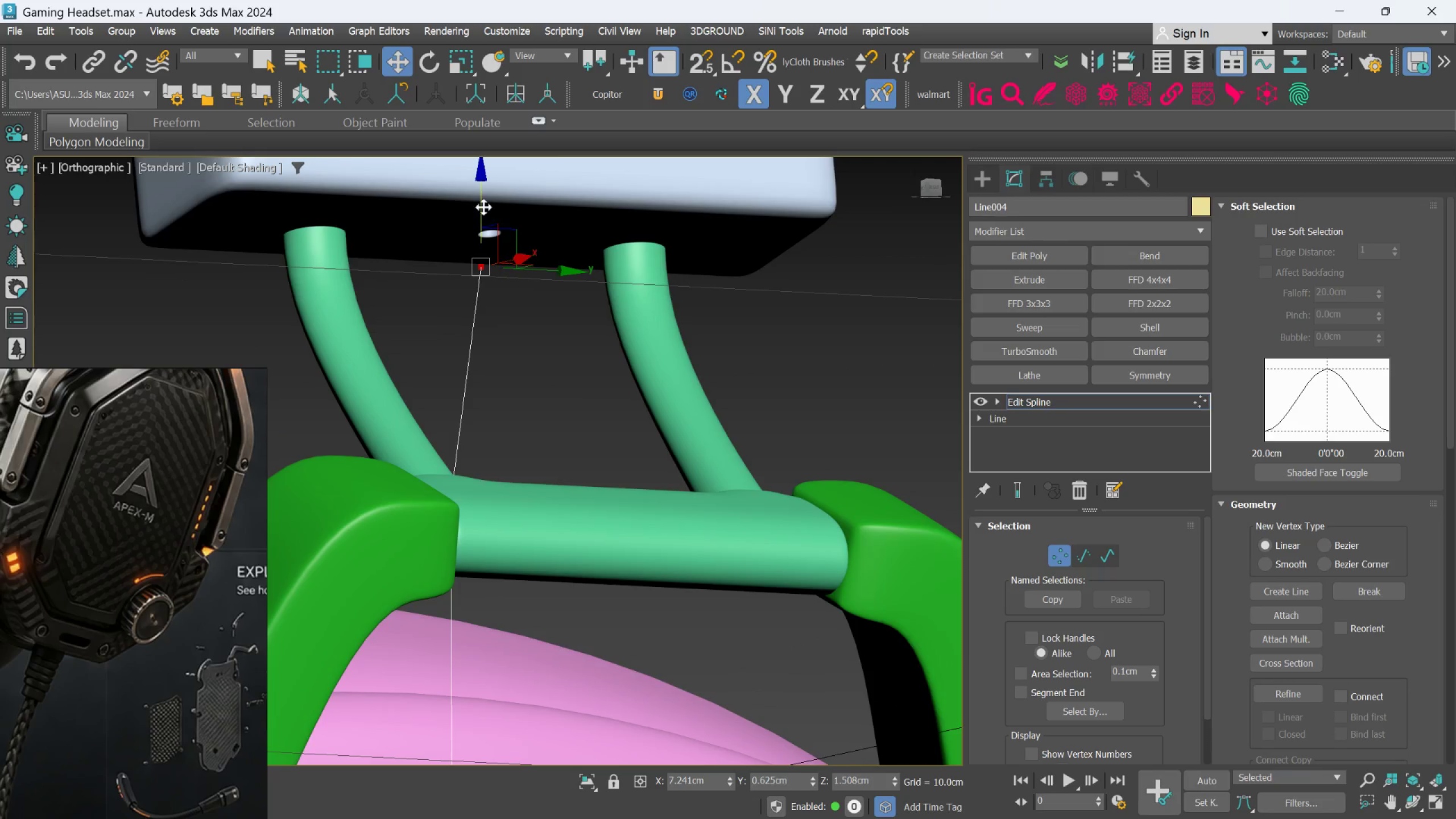 
left_click_drag(start_coordinate=[482, 207], to_coordinate=[501, 176])
 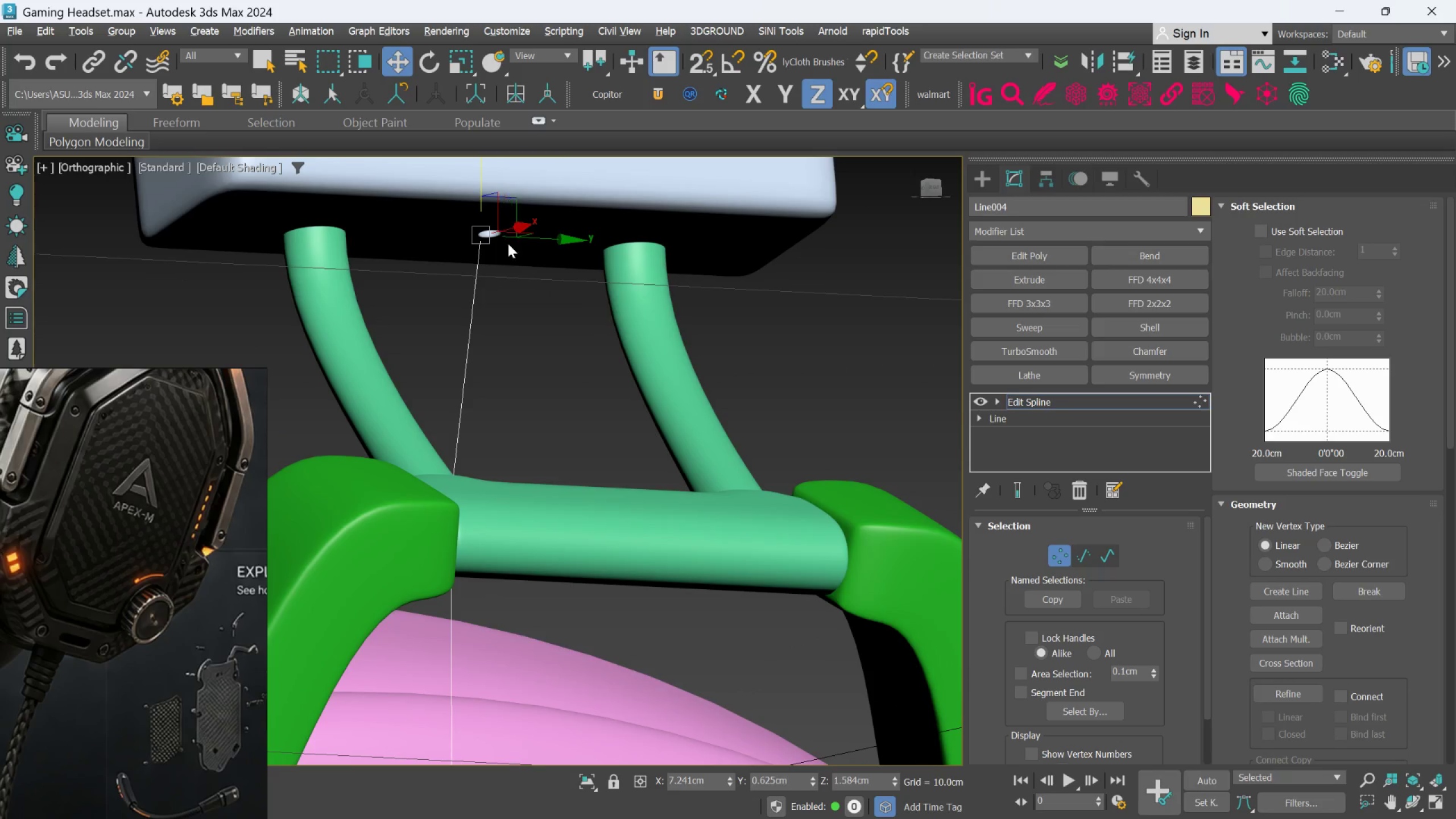 
hold_key(key=AltLeft, duration=0.86)
 